 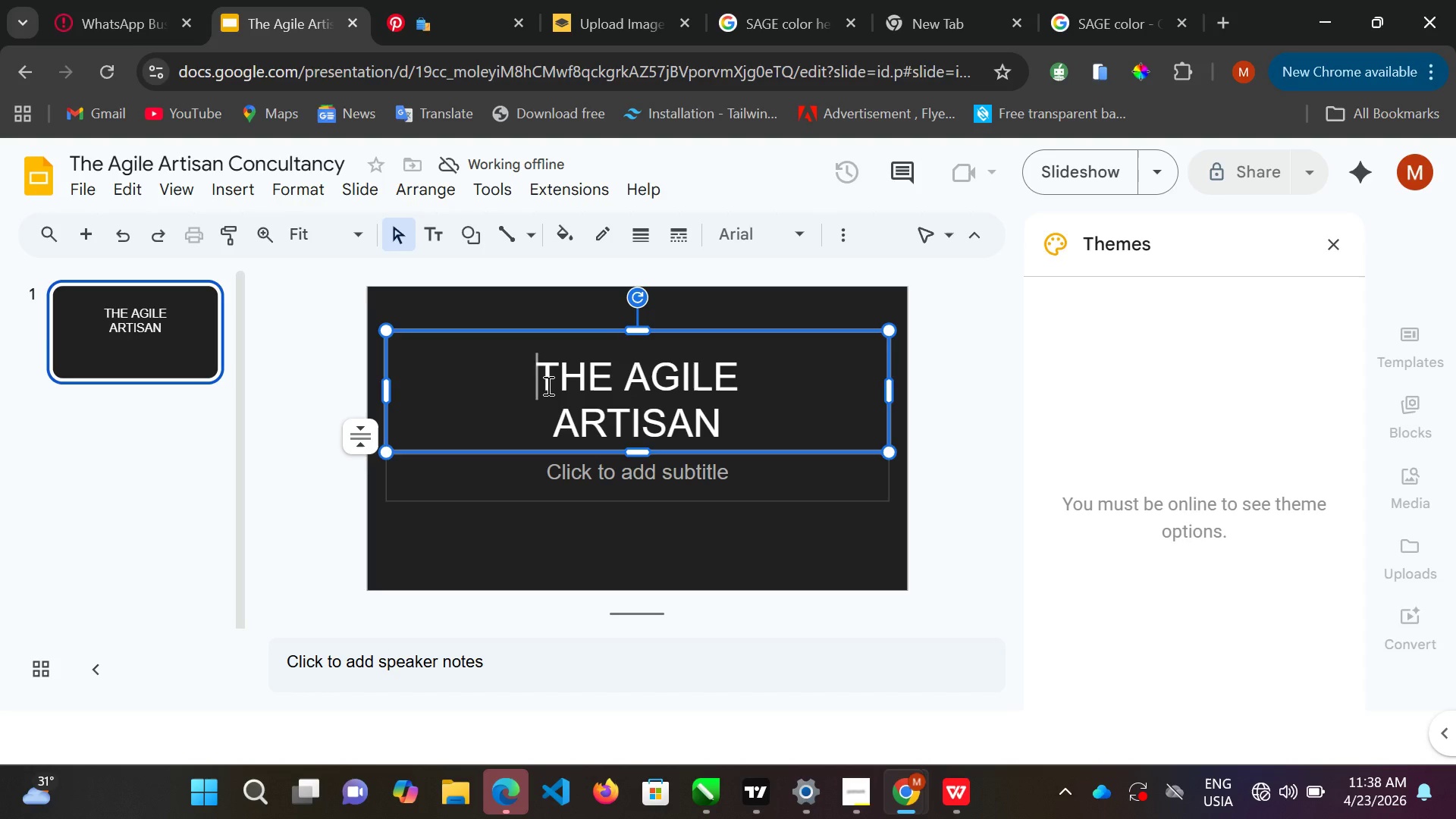 
key(Control+A)
 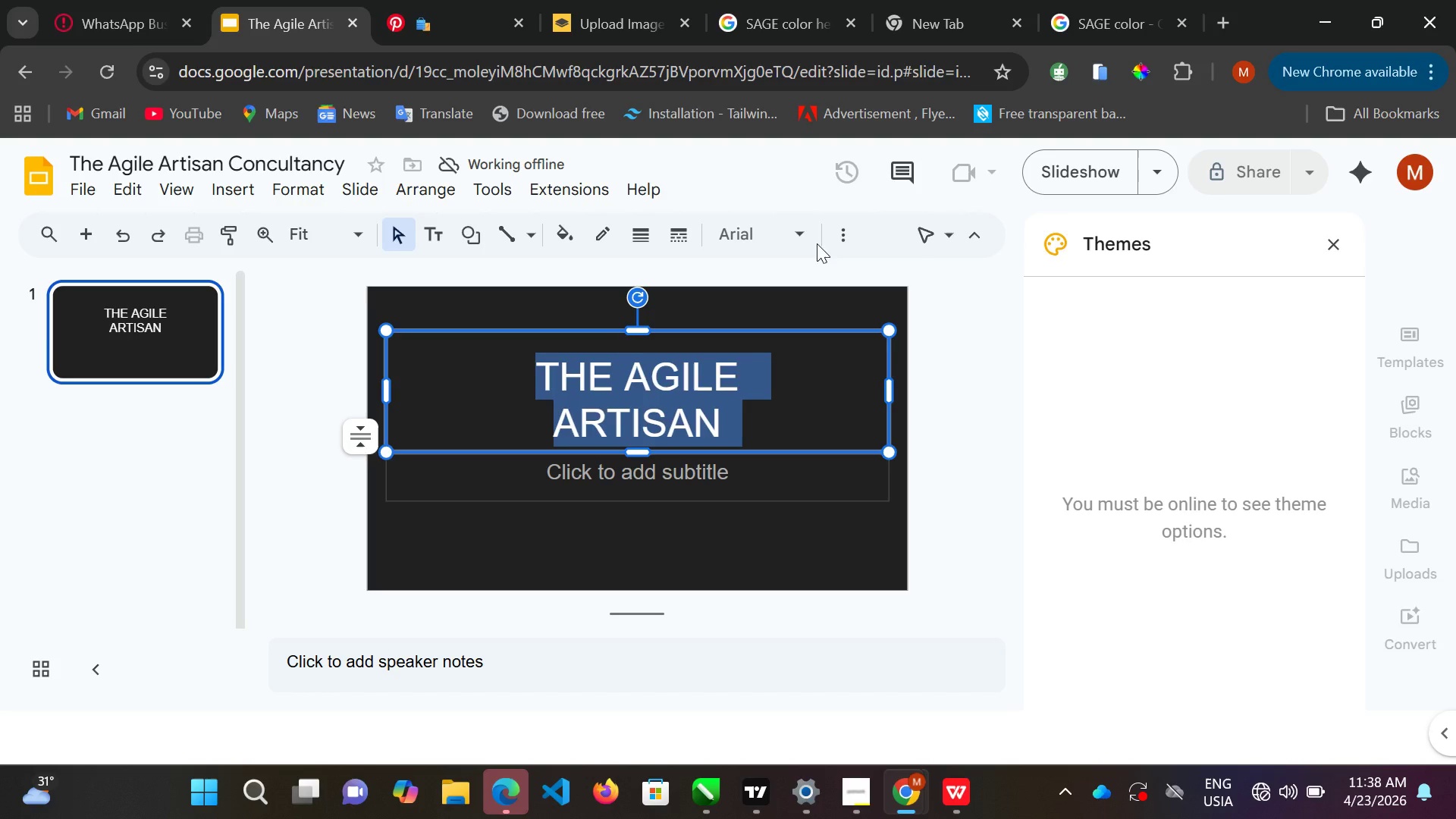 
left_click([807, 236])
 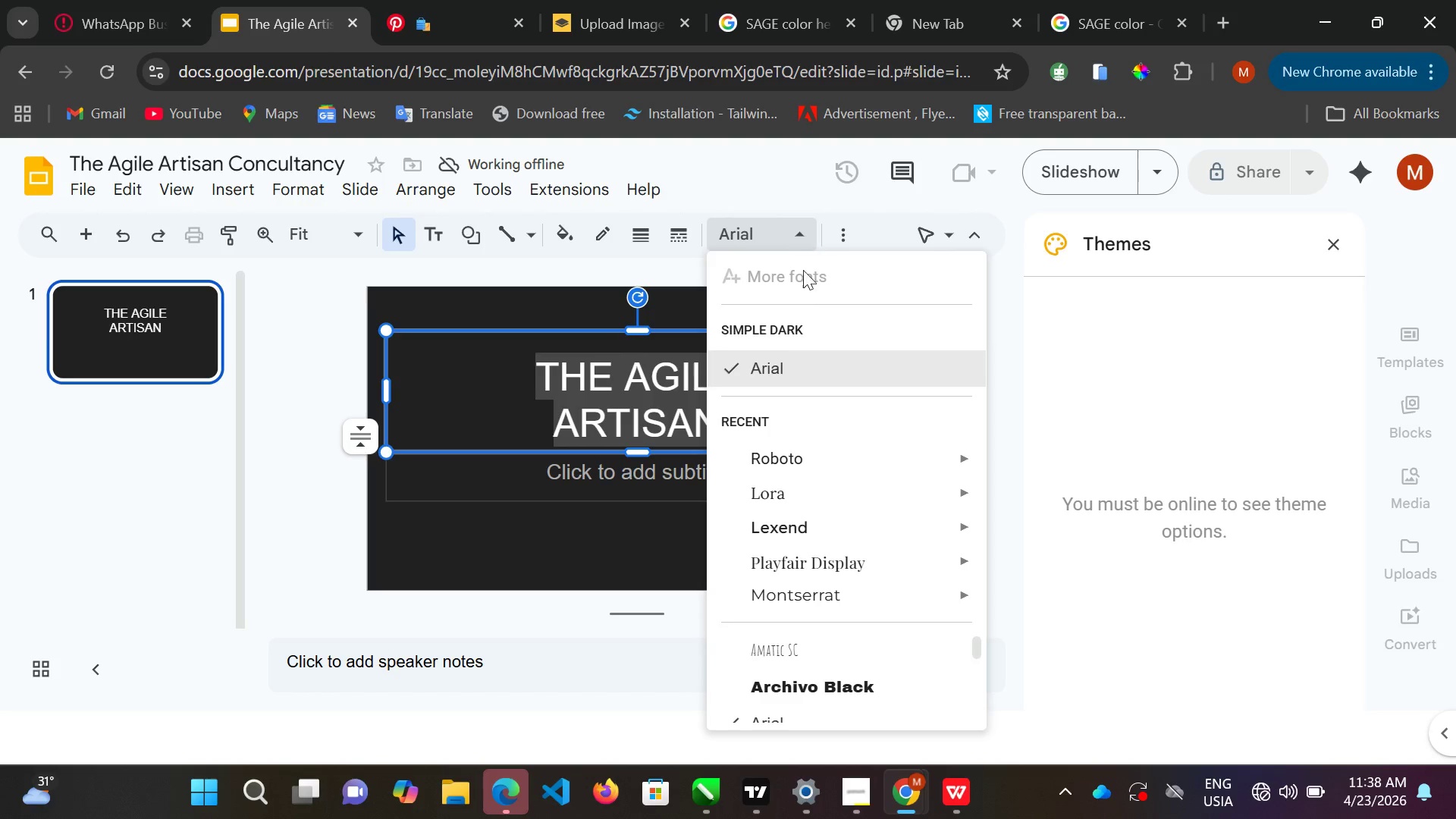 
scroll: coordinate [855, 513], scroll_direction: down, amount: 5.0
 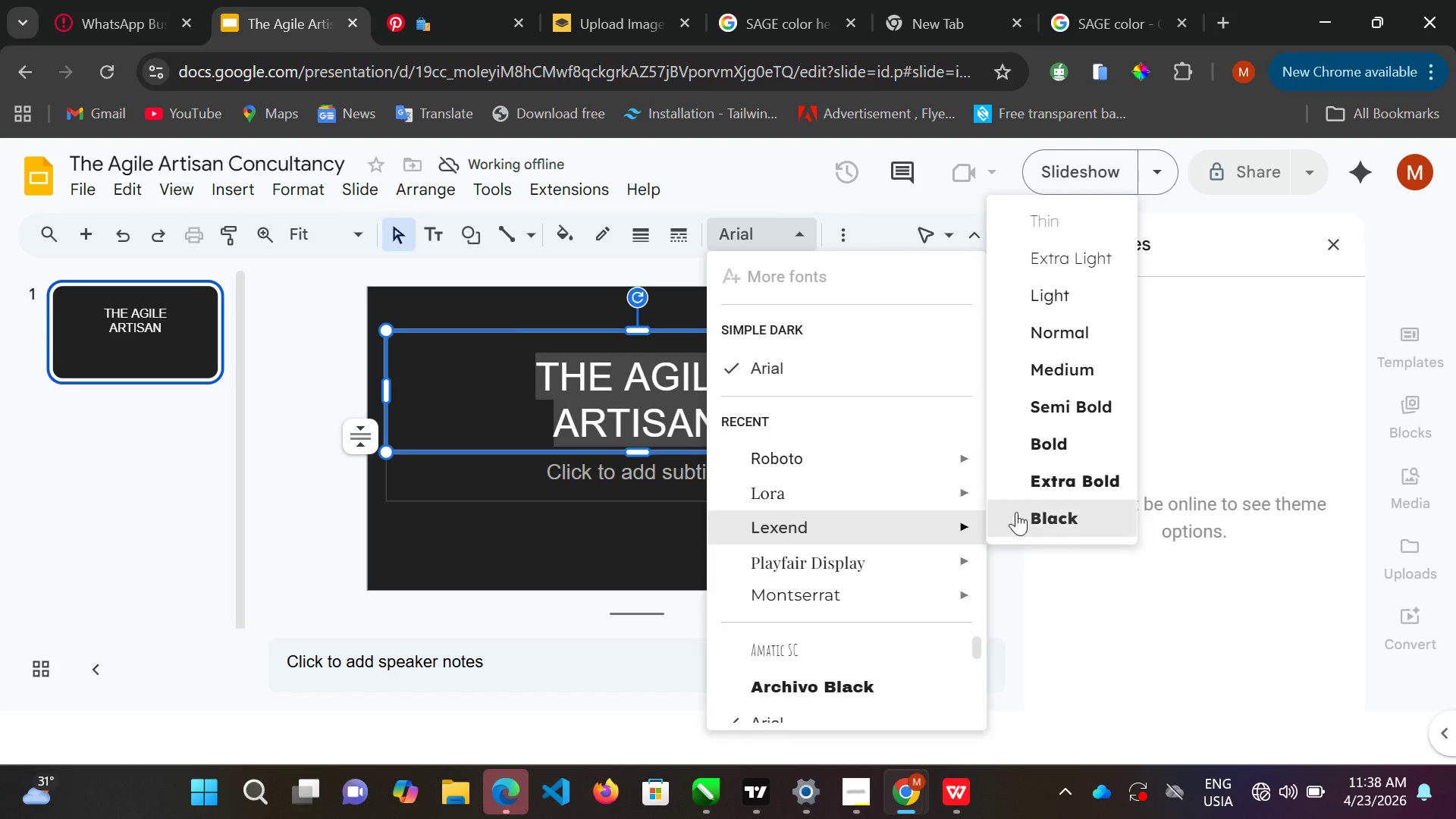 
left_click([1046, 484])
 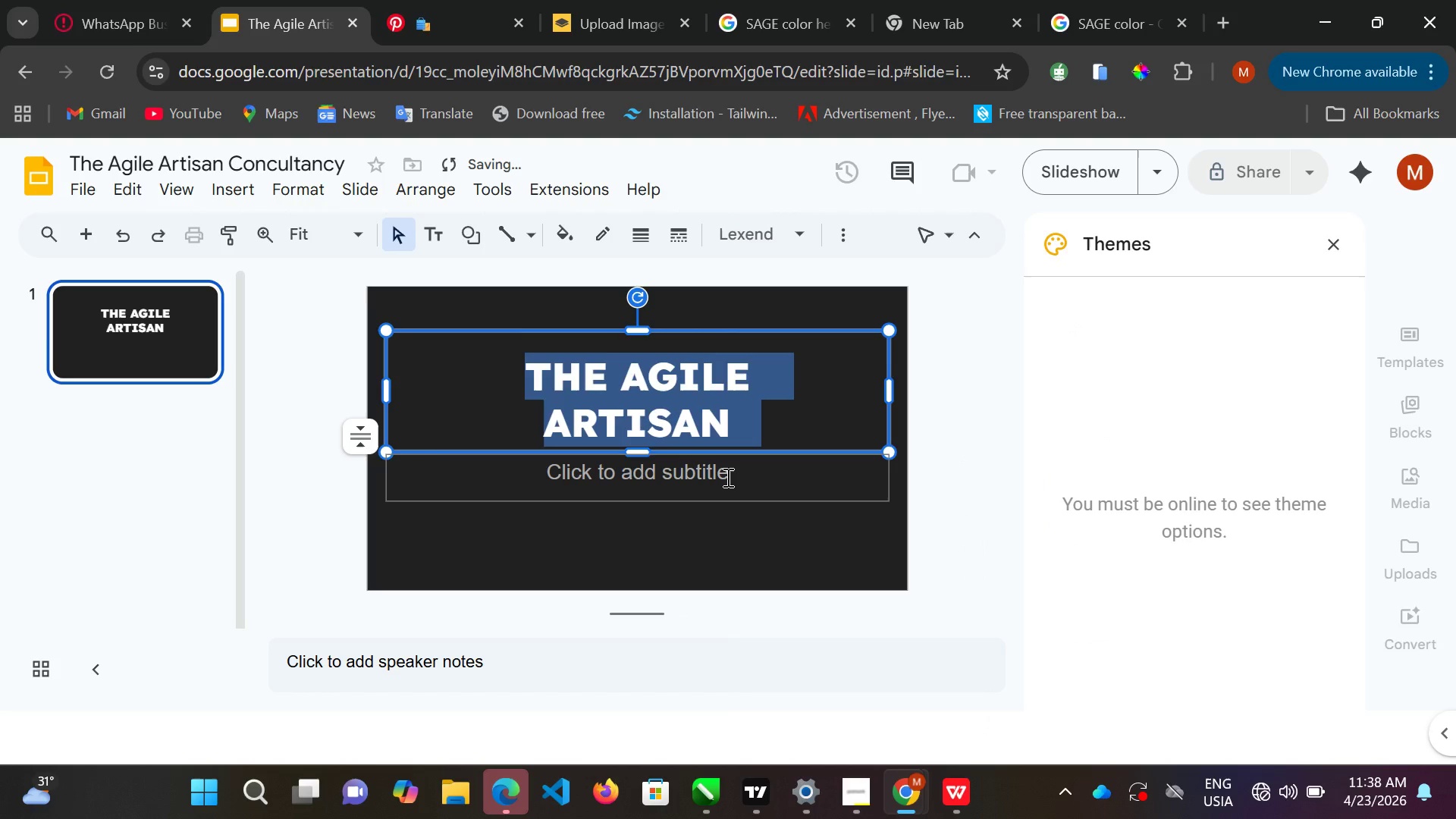 
left_click([726, 477])
 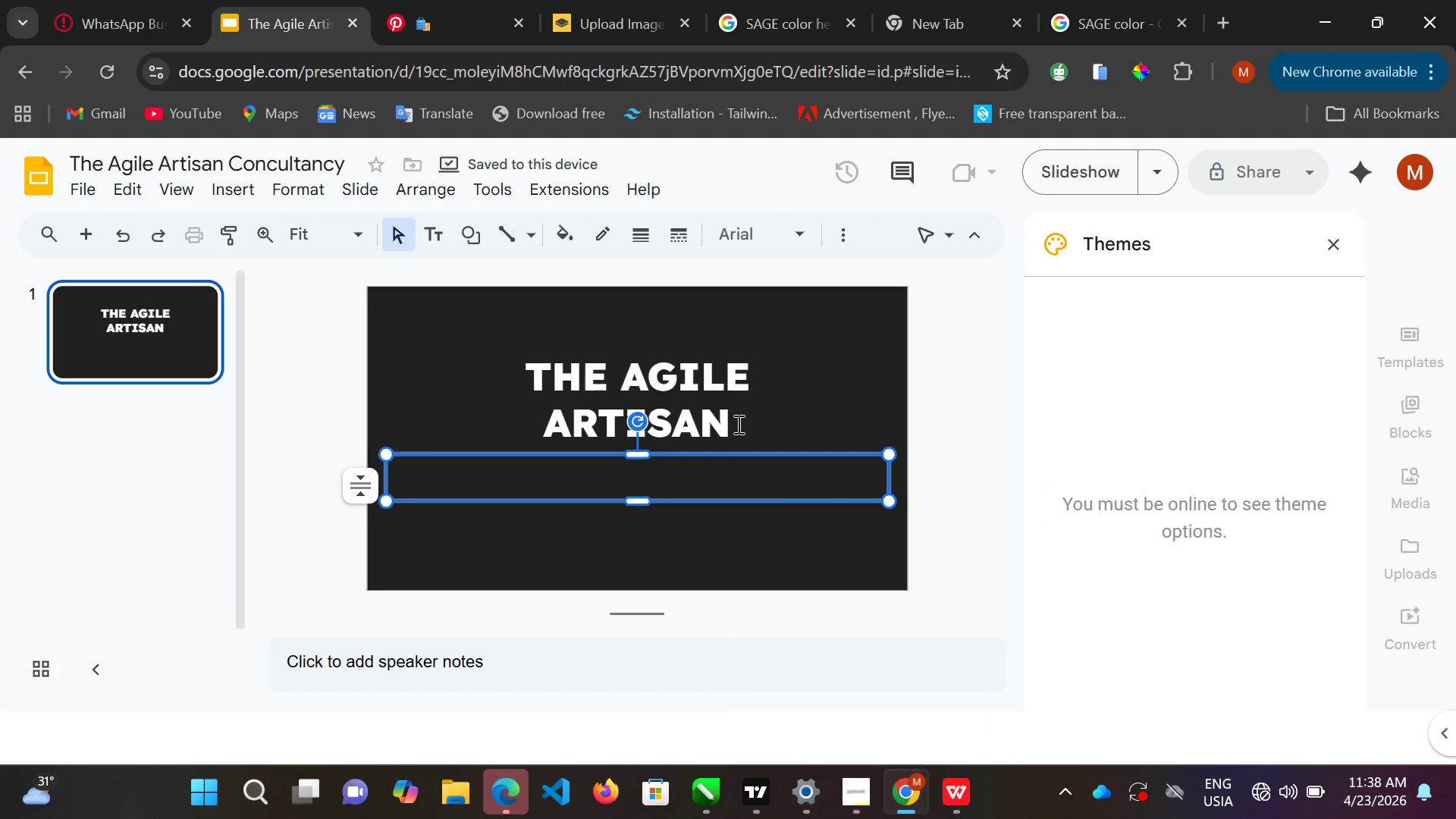 
left_click([737, 424])
 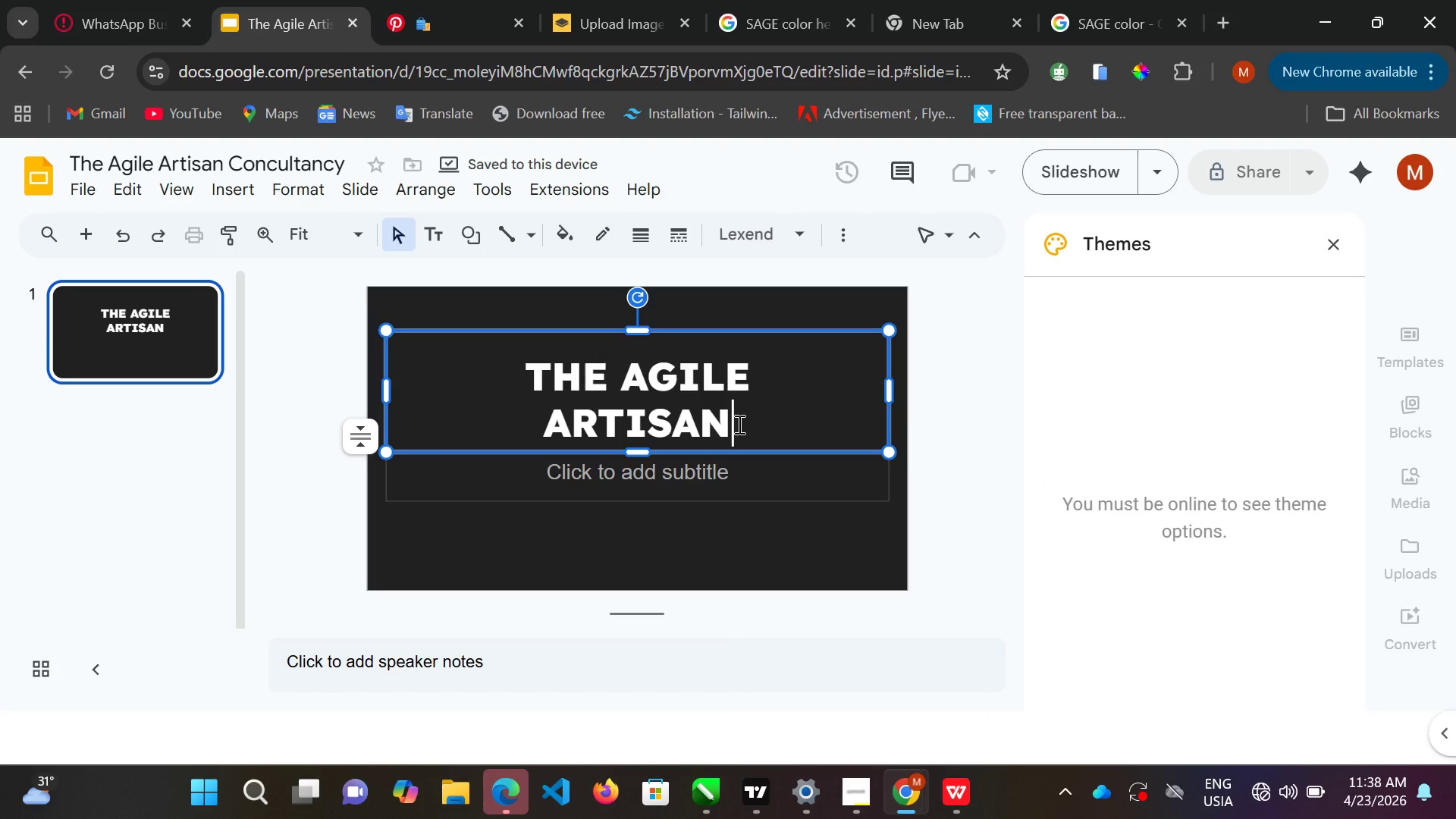 
left_click([737, 424])
 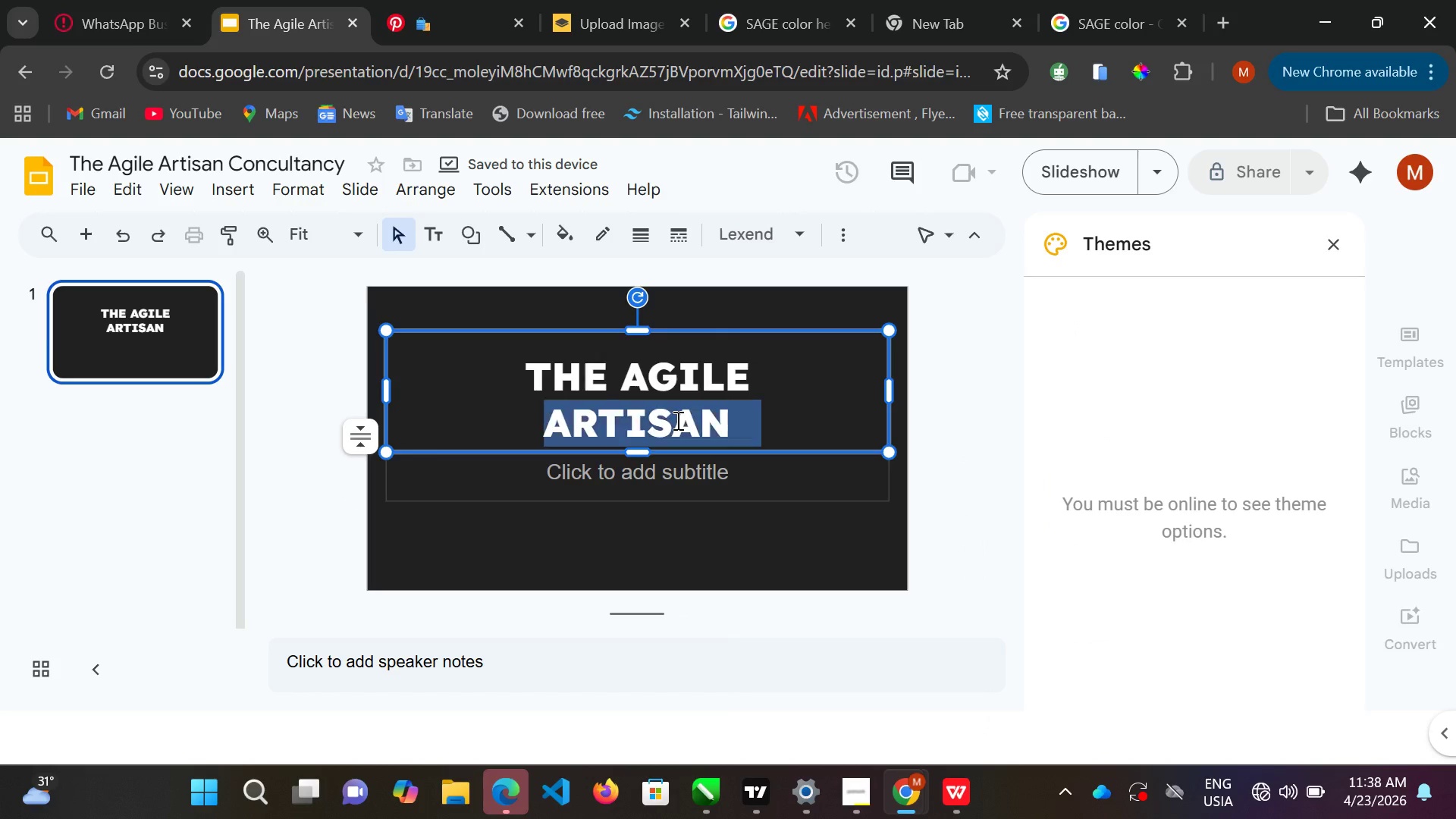 
left_click_drag(start_coordinate=[737, 424], to_coordinate=[635, 430])
 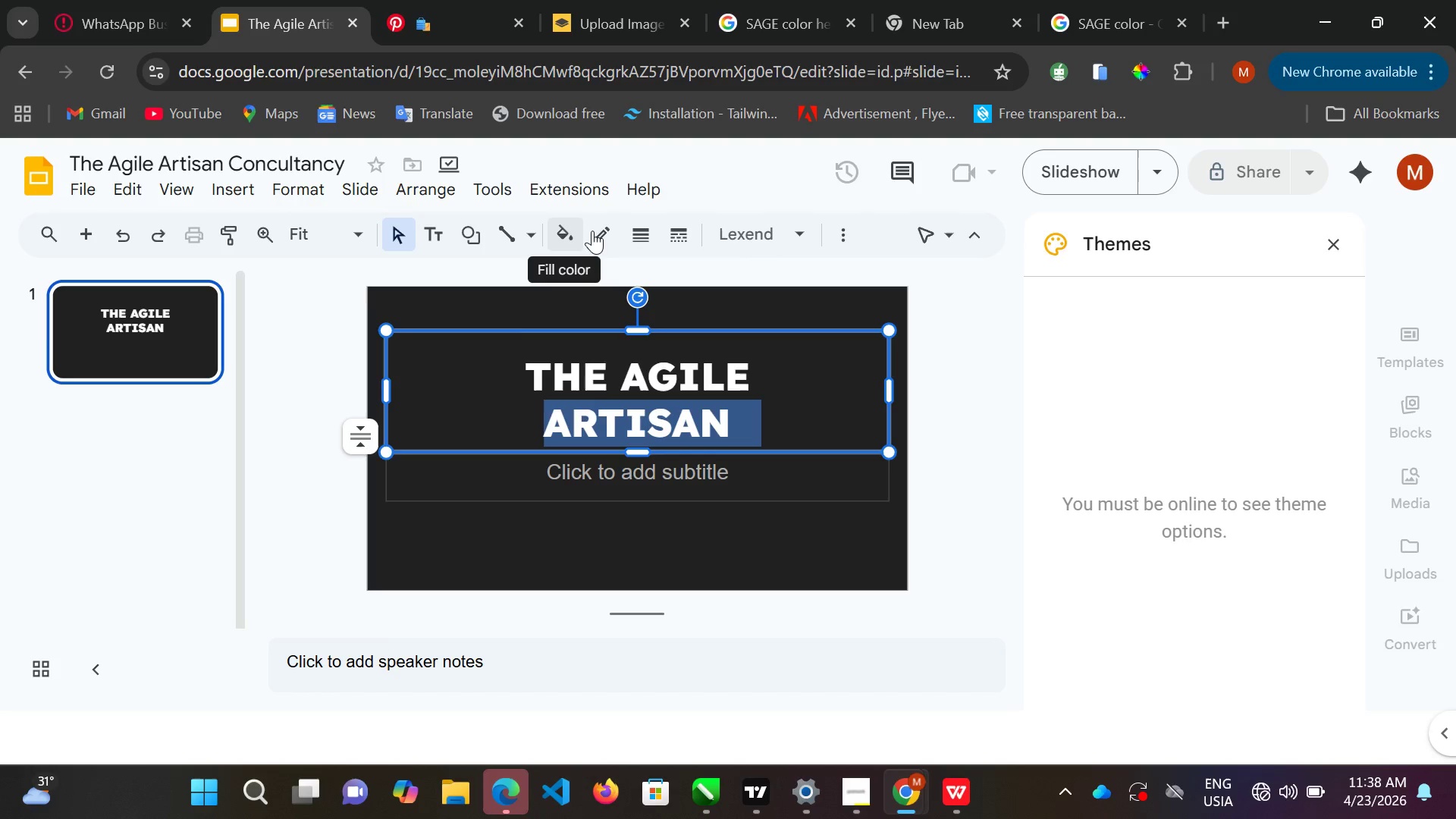 
wait(6.97)
 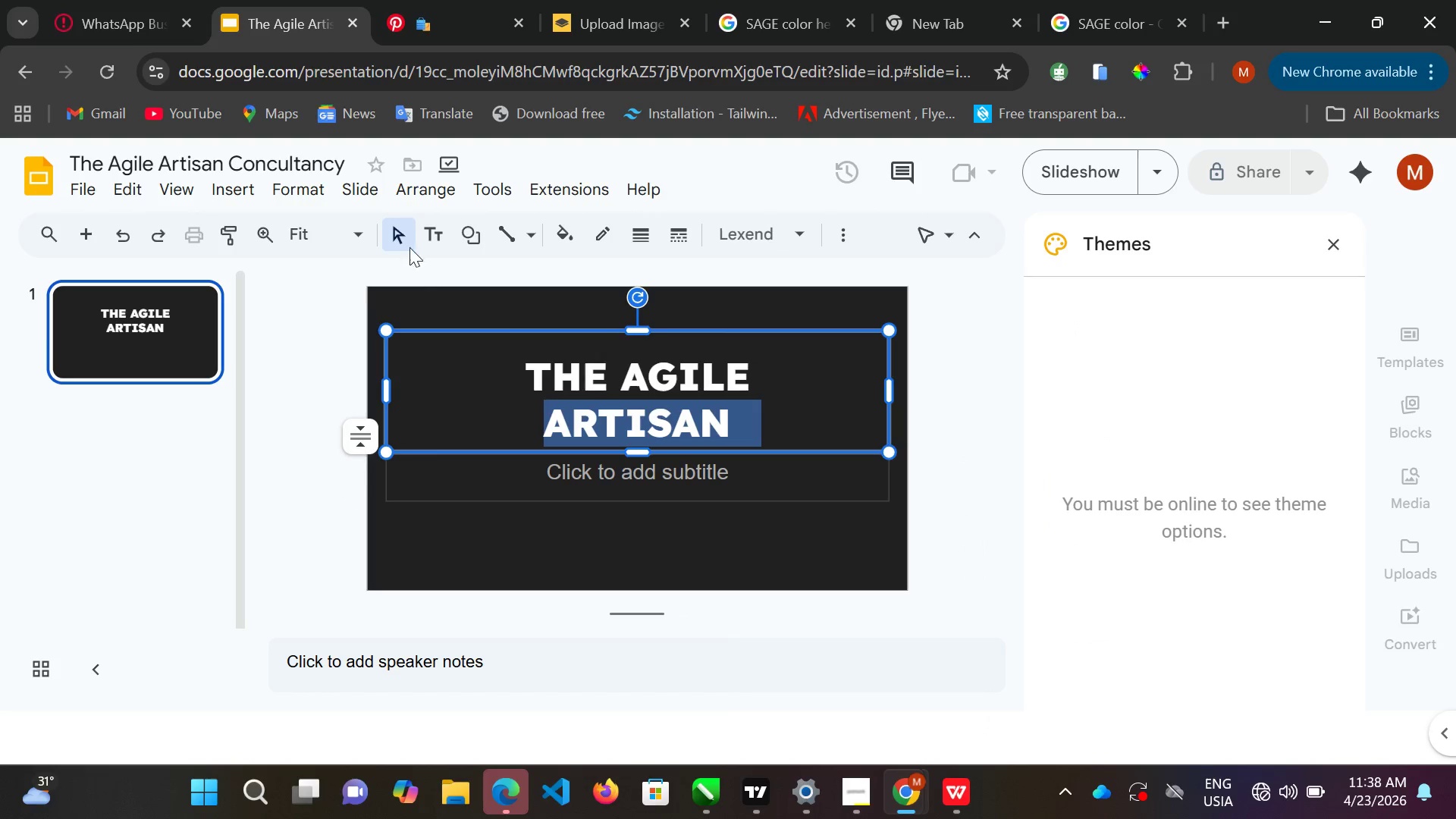 
left_click([838, 232])
 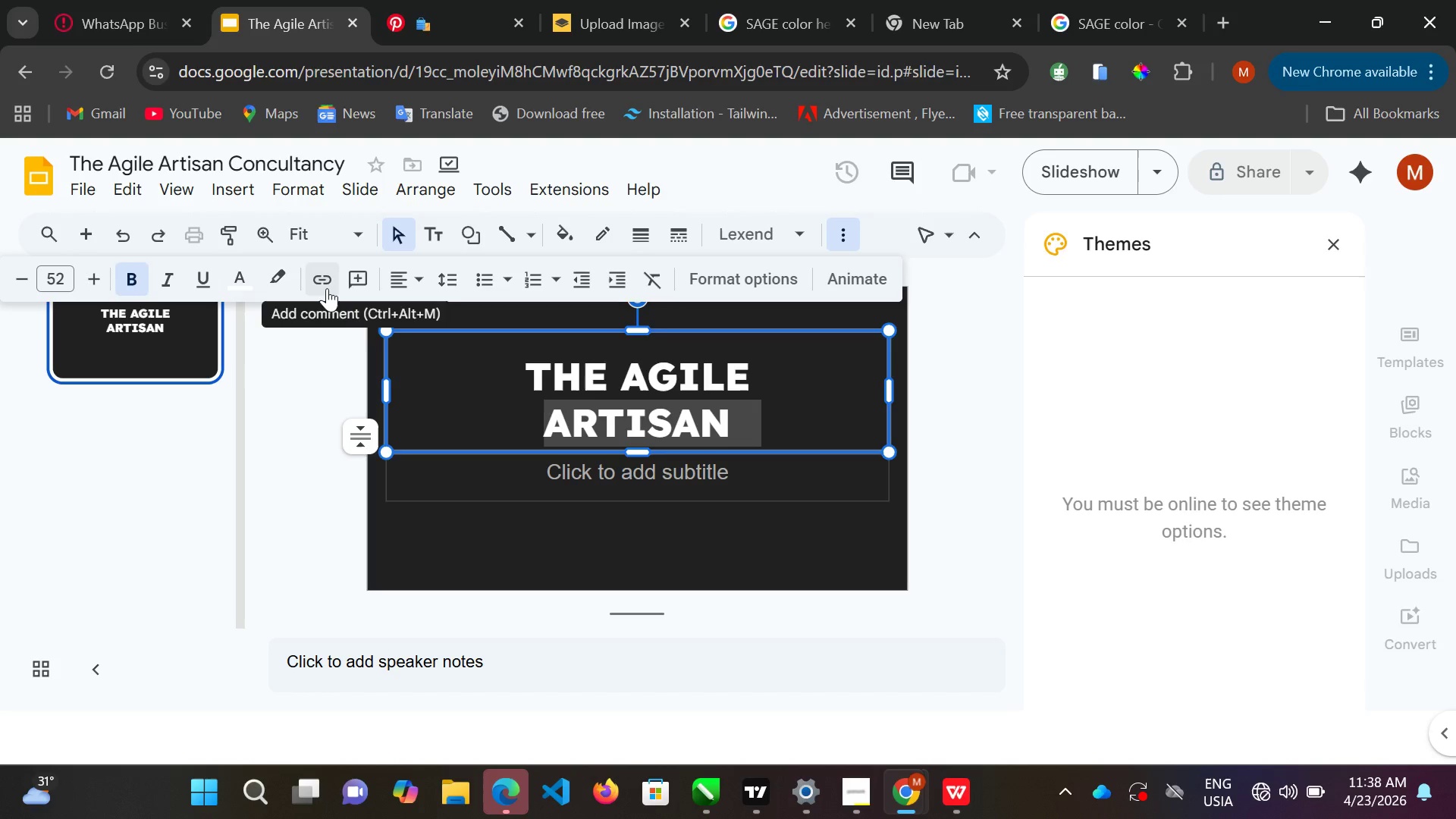 
wait(6.47)
 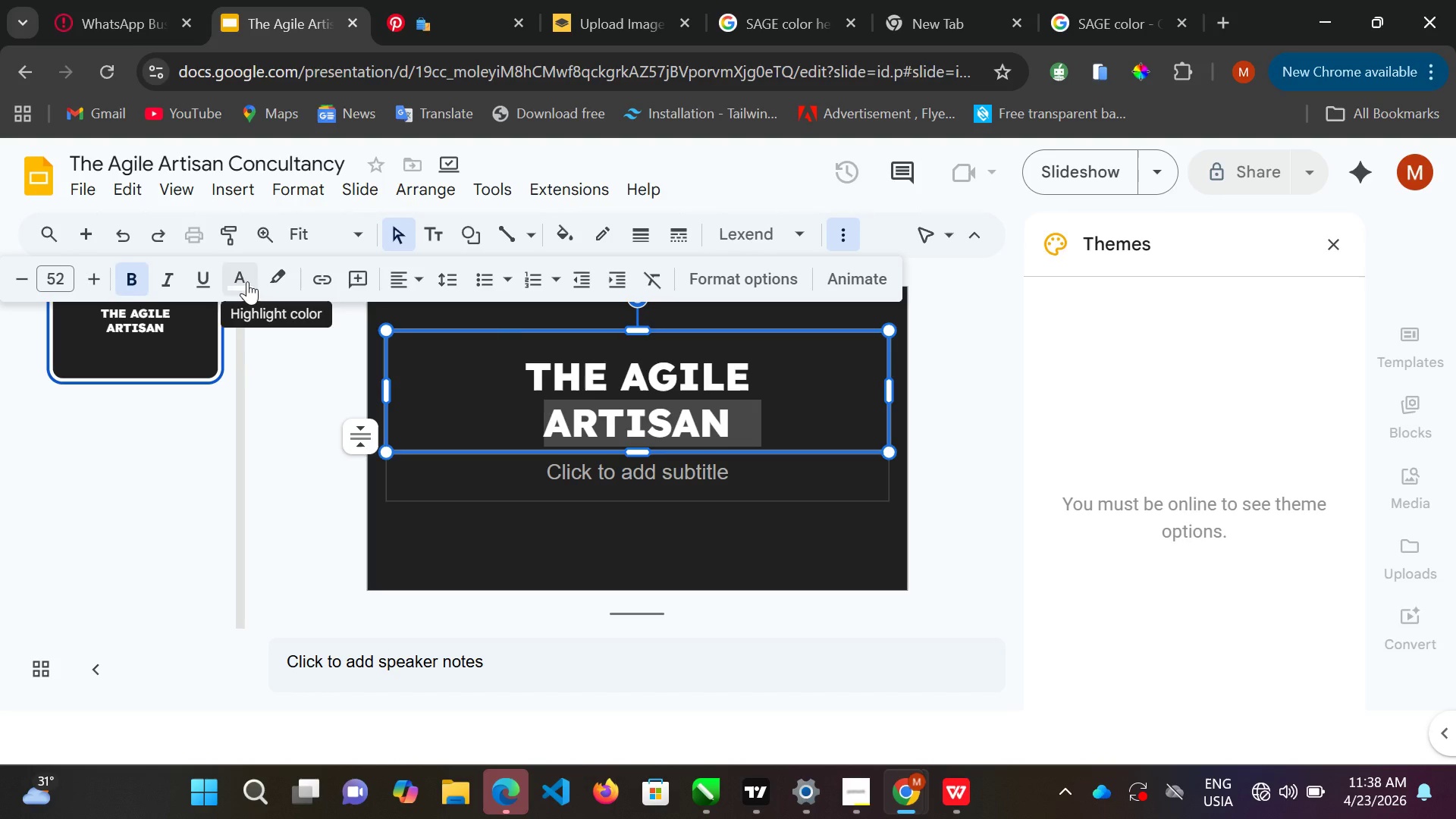 
left_click([235, 273])
 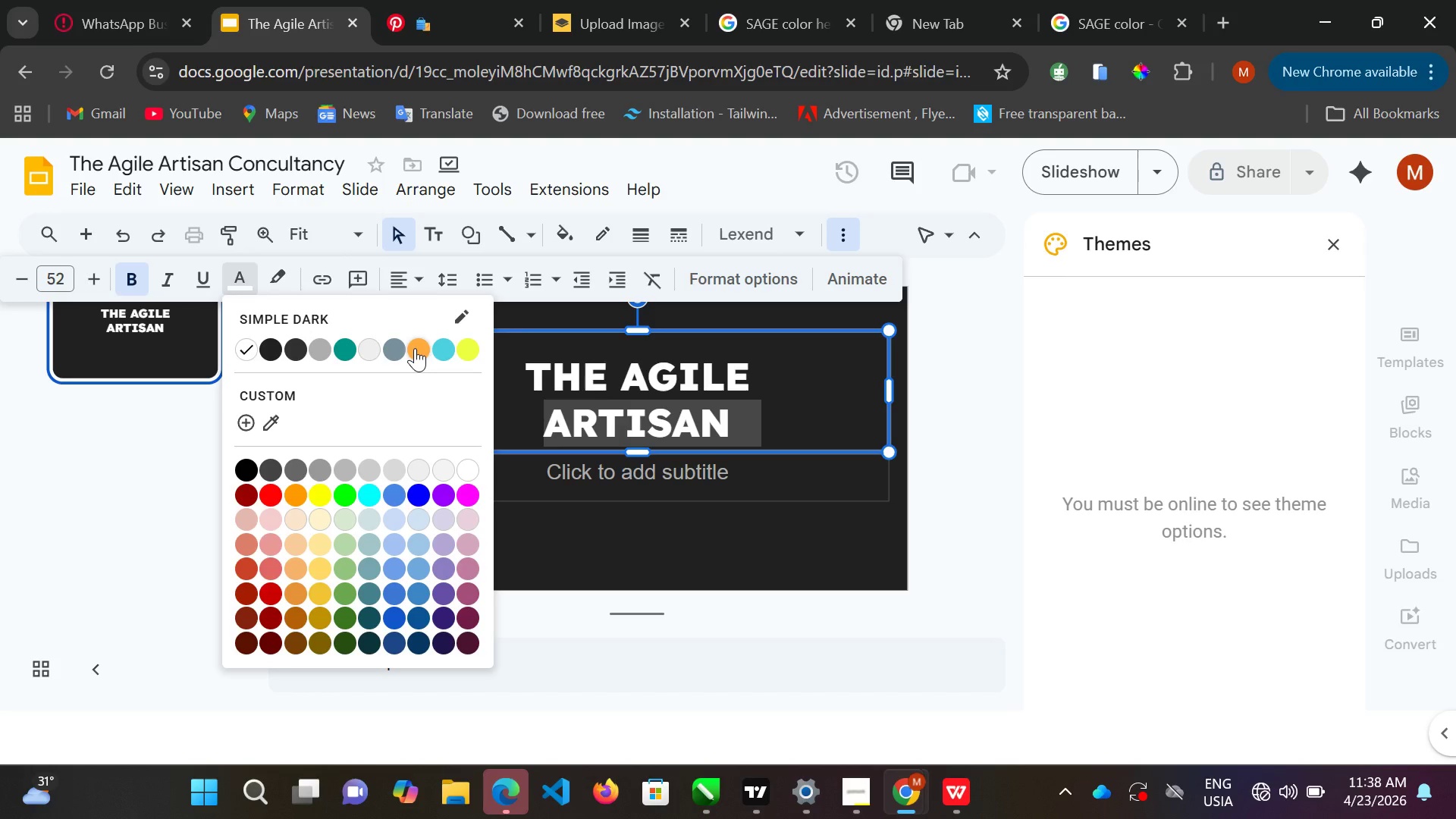 
left_click([415, 348])
 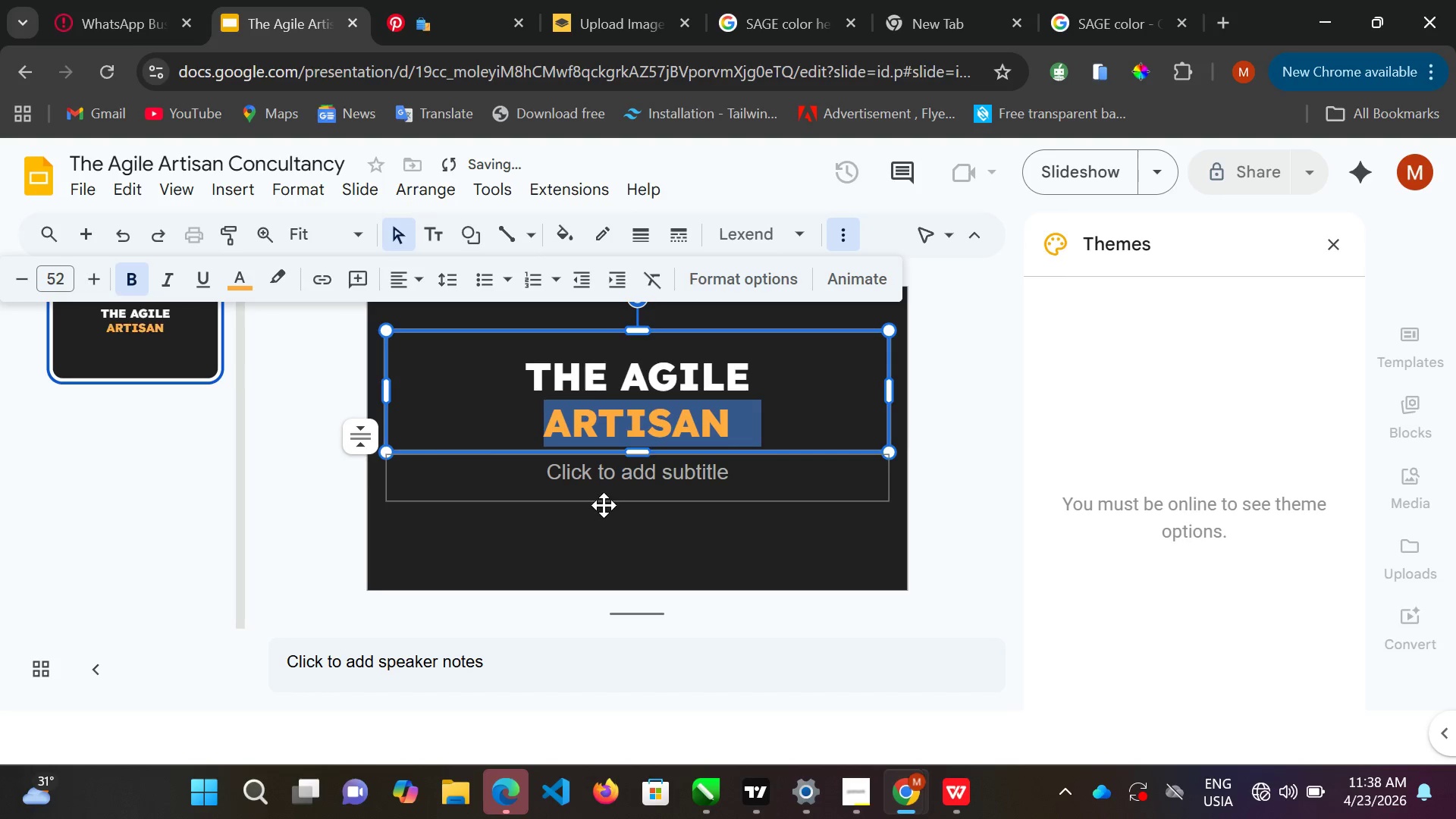 
left_click([604, 505])
 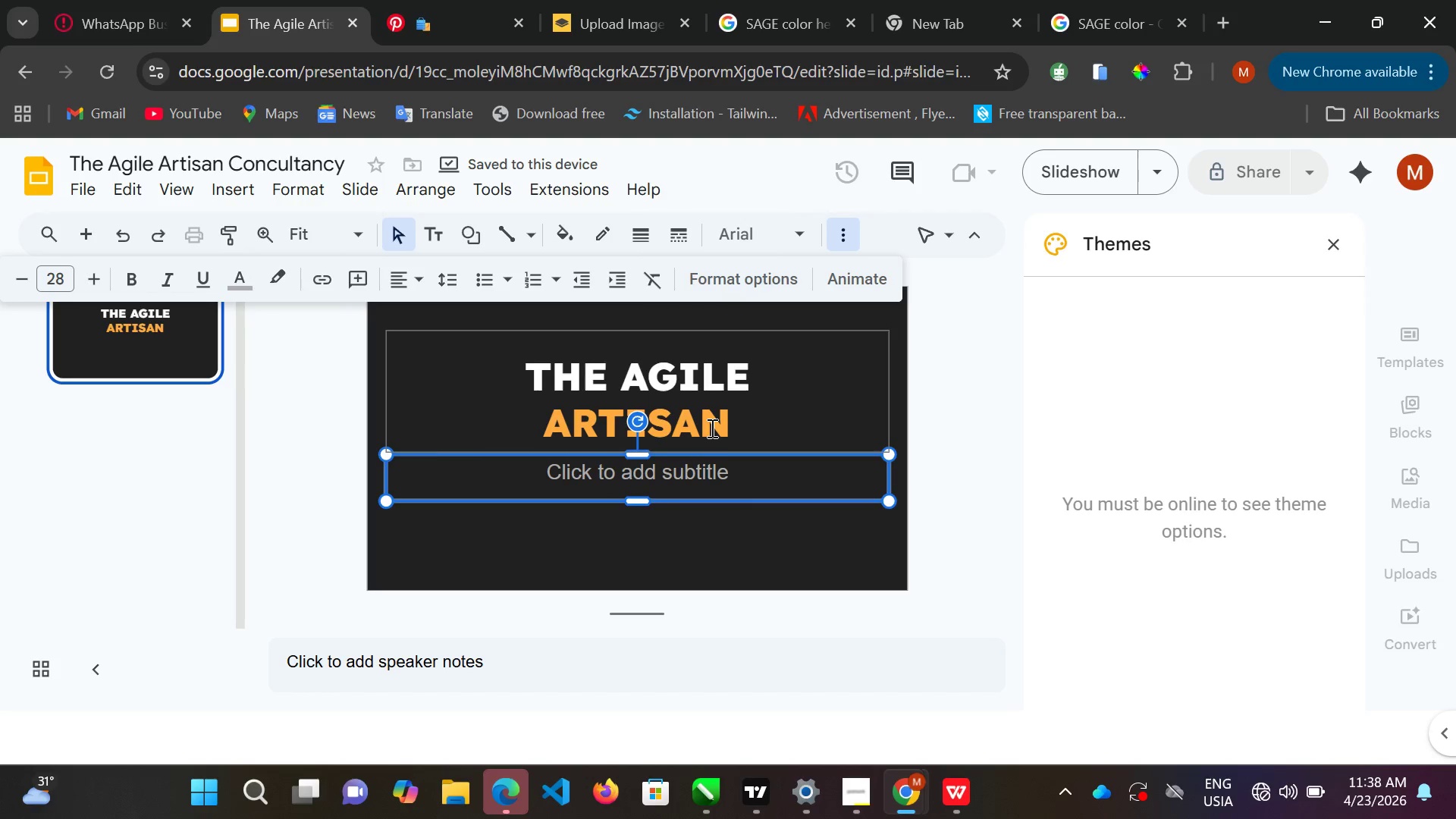 
double_click([711, 427])
 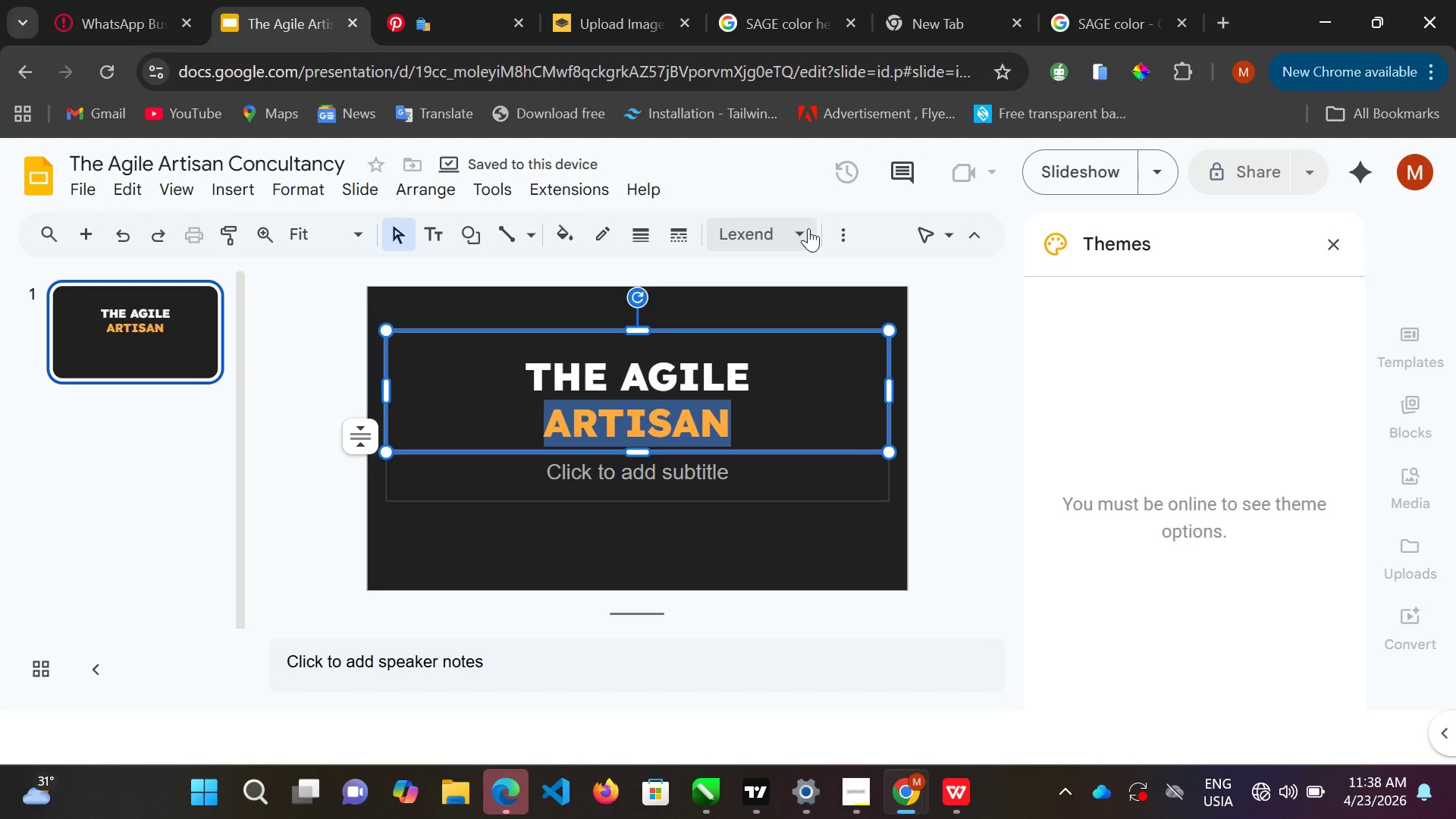 
left_click([845, 232])
 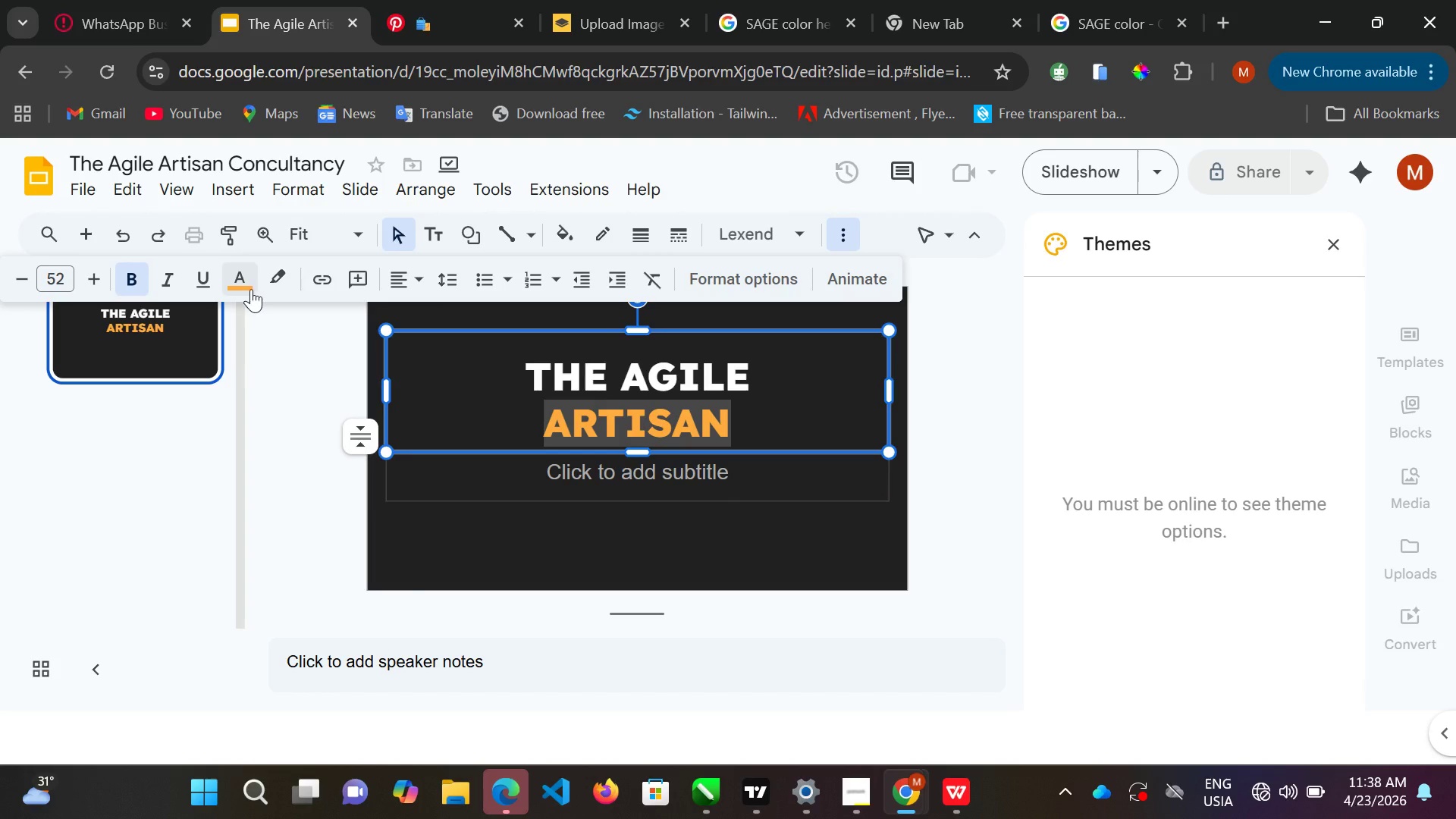 
left_click([251, 289])
 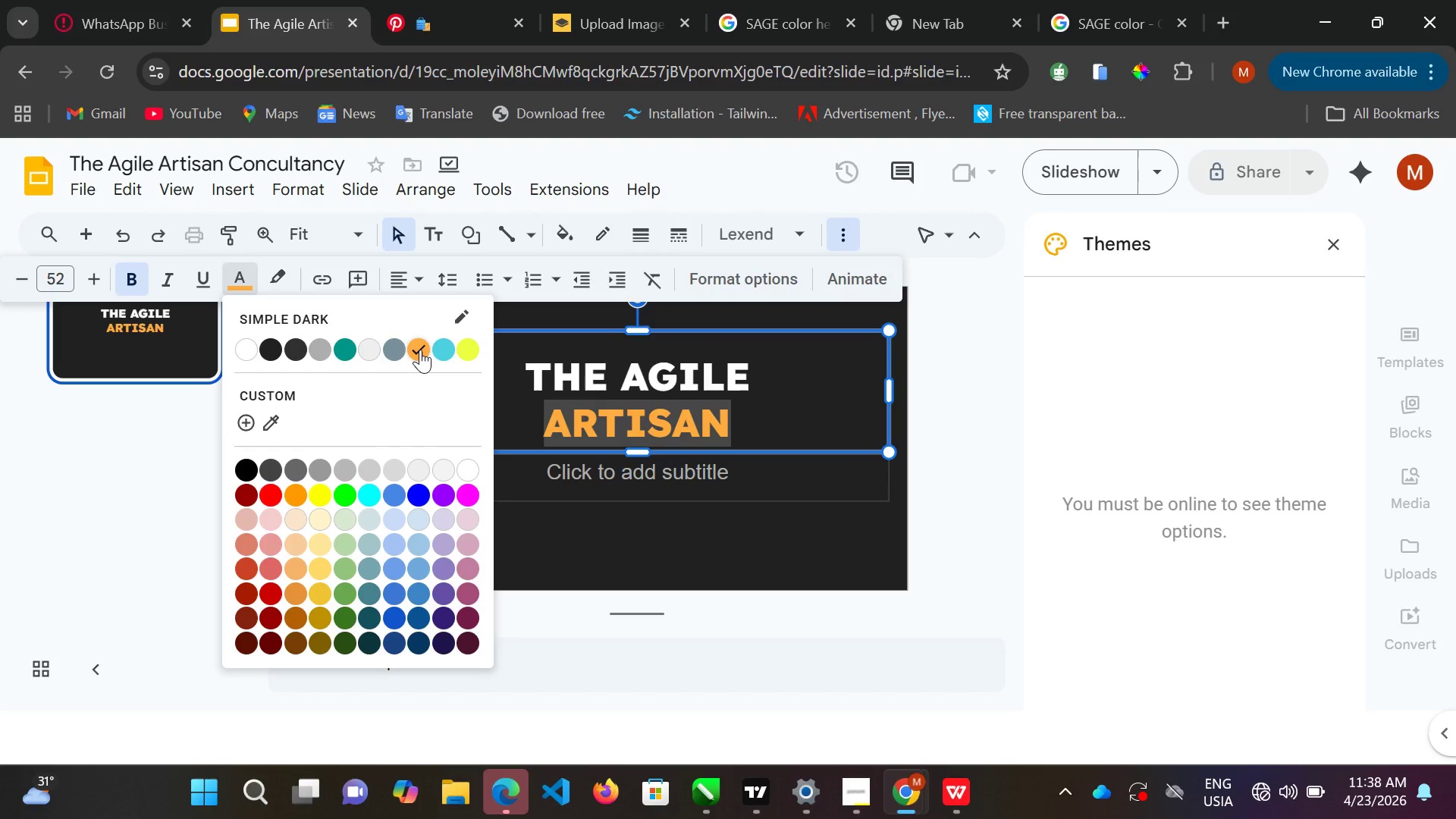 
mouse_move([422, 366])
 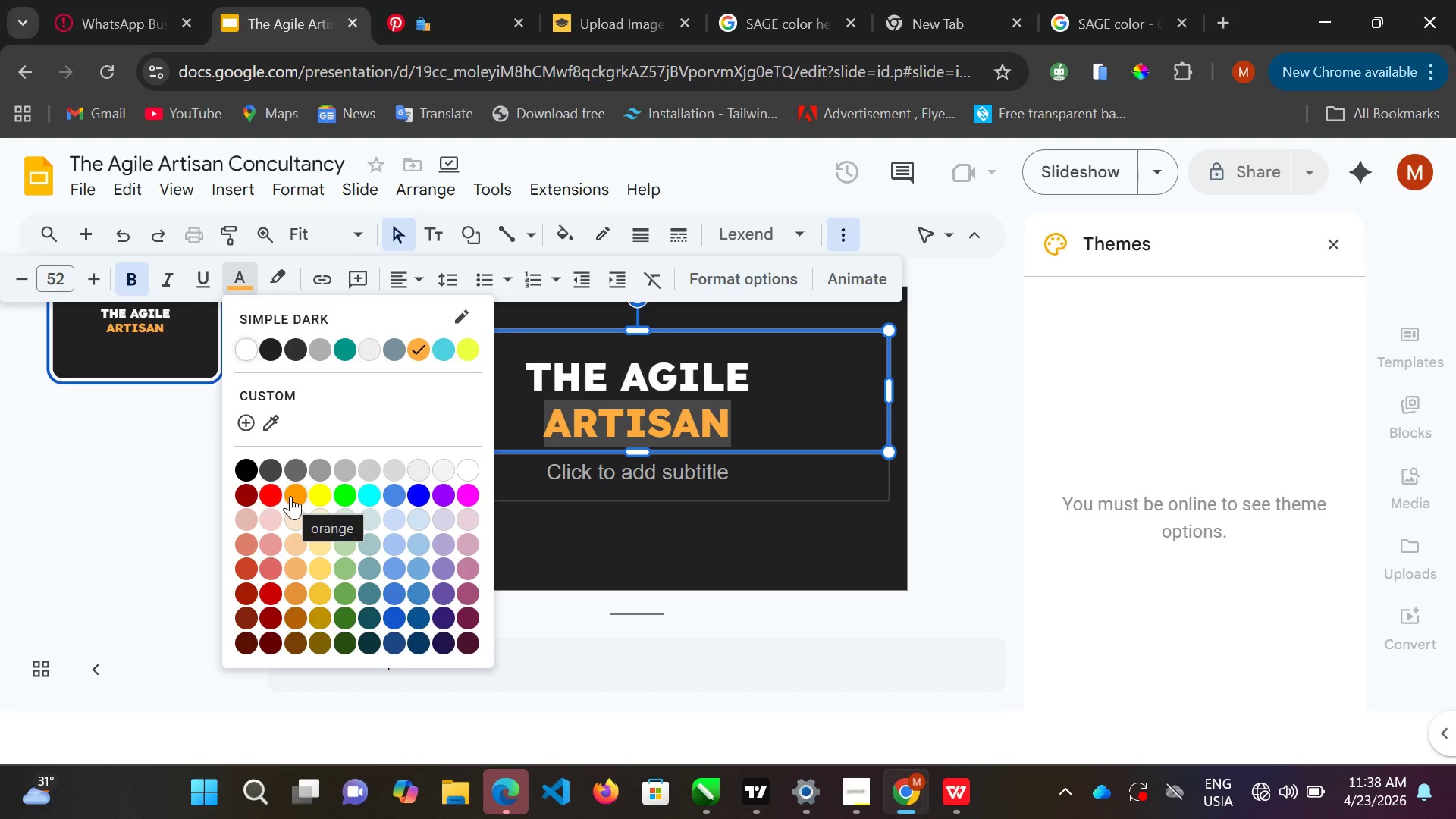 
left_click([290, 496])
 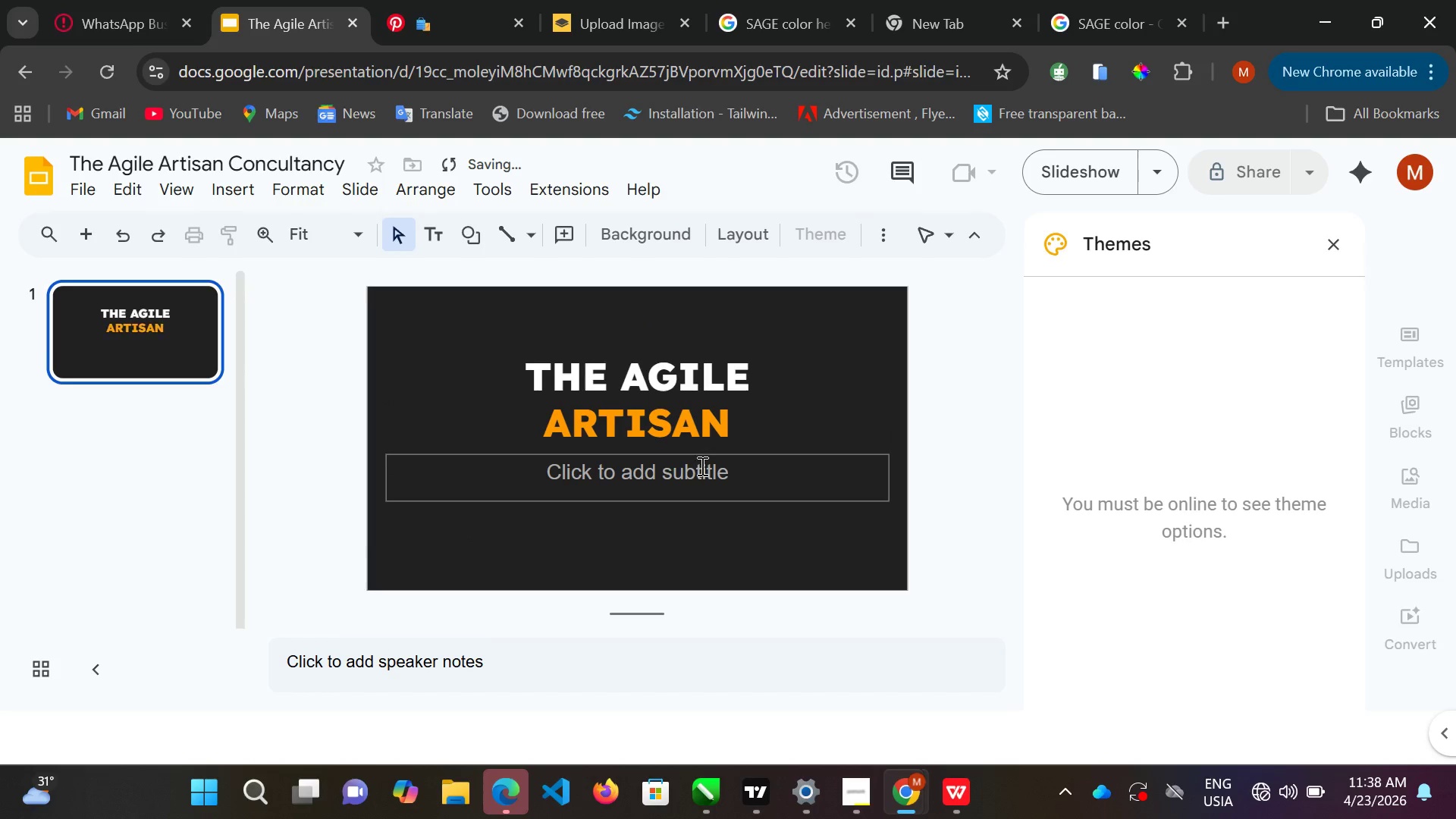 
double_click([706, 468])
 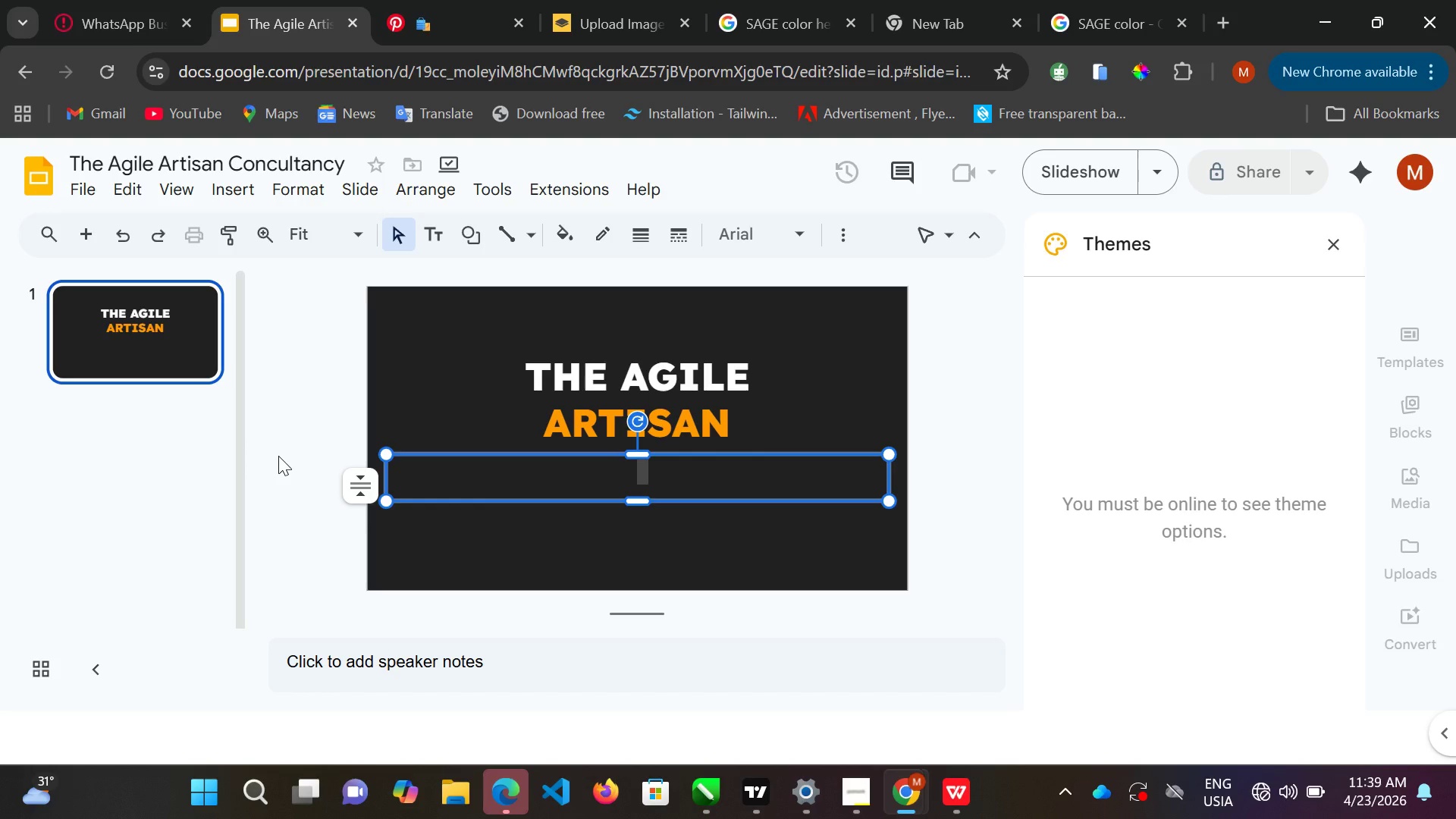 
wait(15.11)
 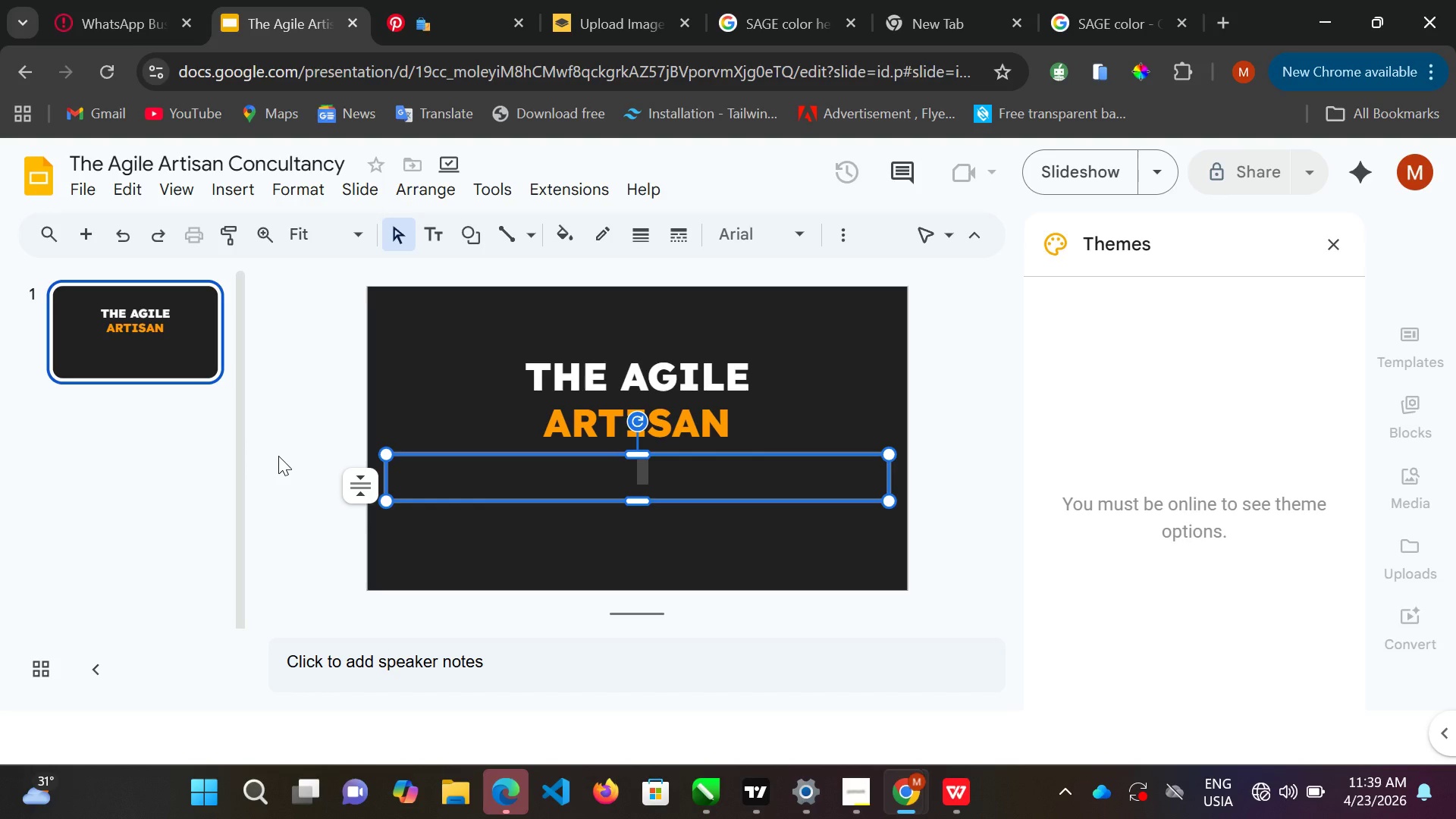 
left_click([565, 479])
 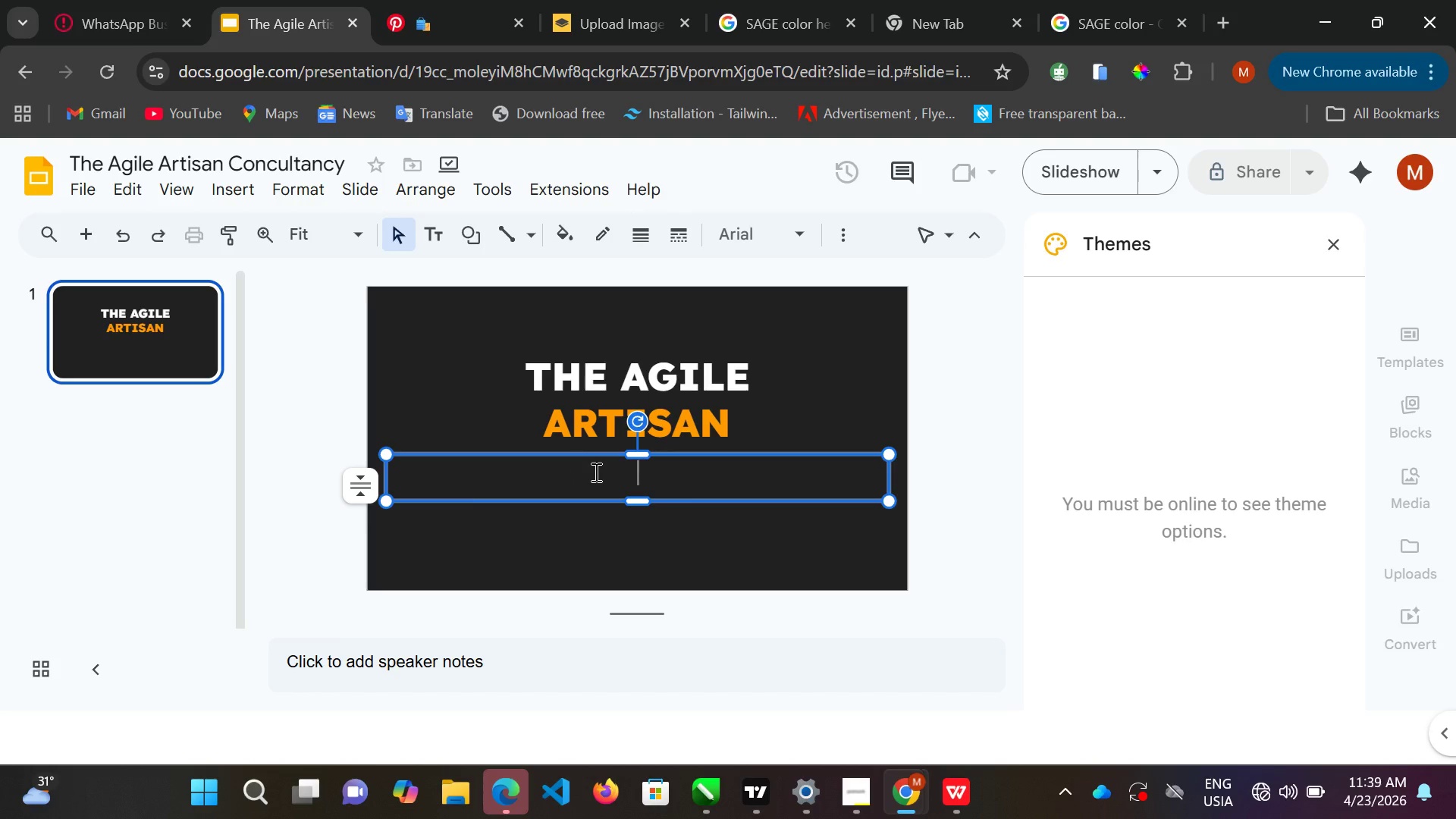 
type(operations materu)
key(Backspace)
key(Backspace)
key(Backspace)
key(Backspace)
type(stery for the maker economy)
 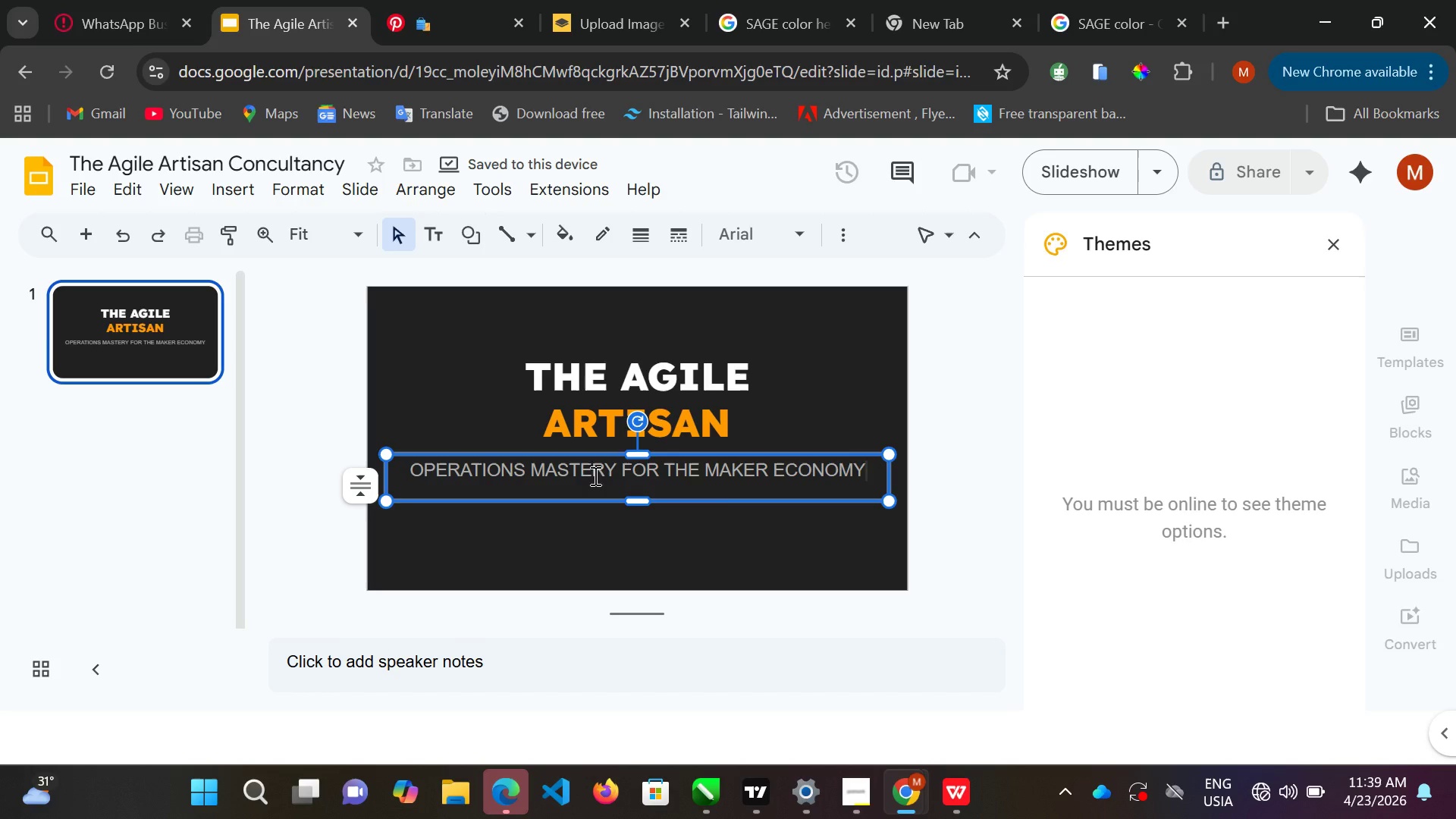 
left_click([598, 468])
 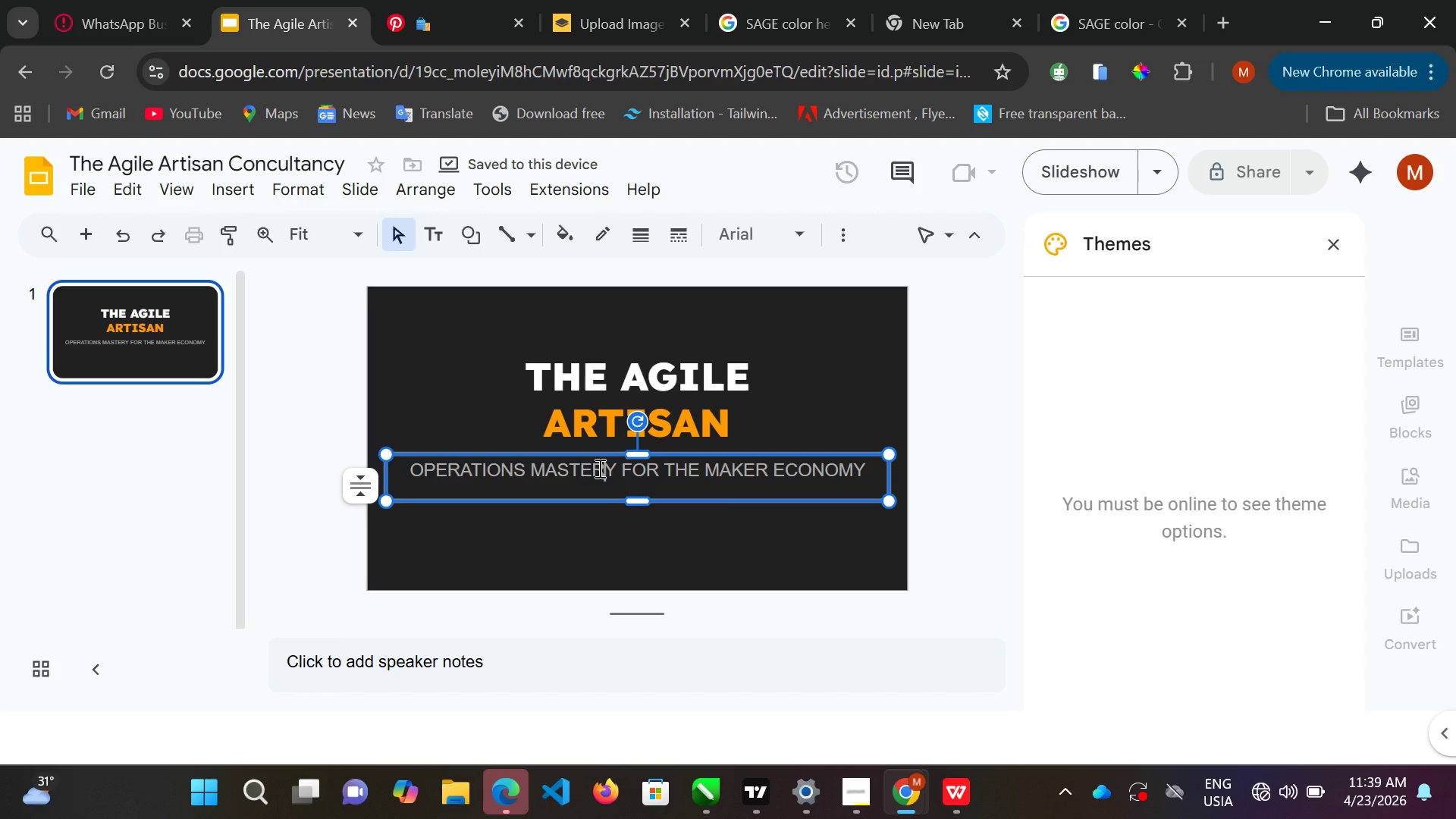 
key(Control+ControlLeft)
 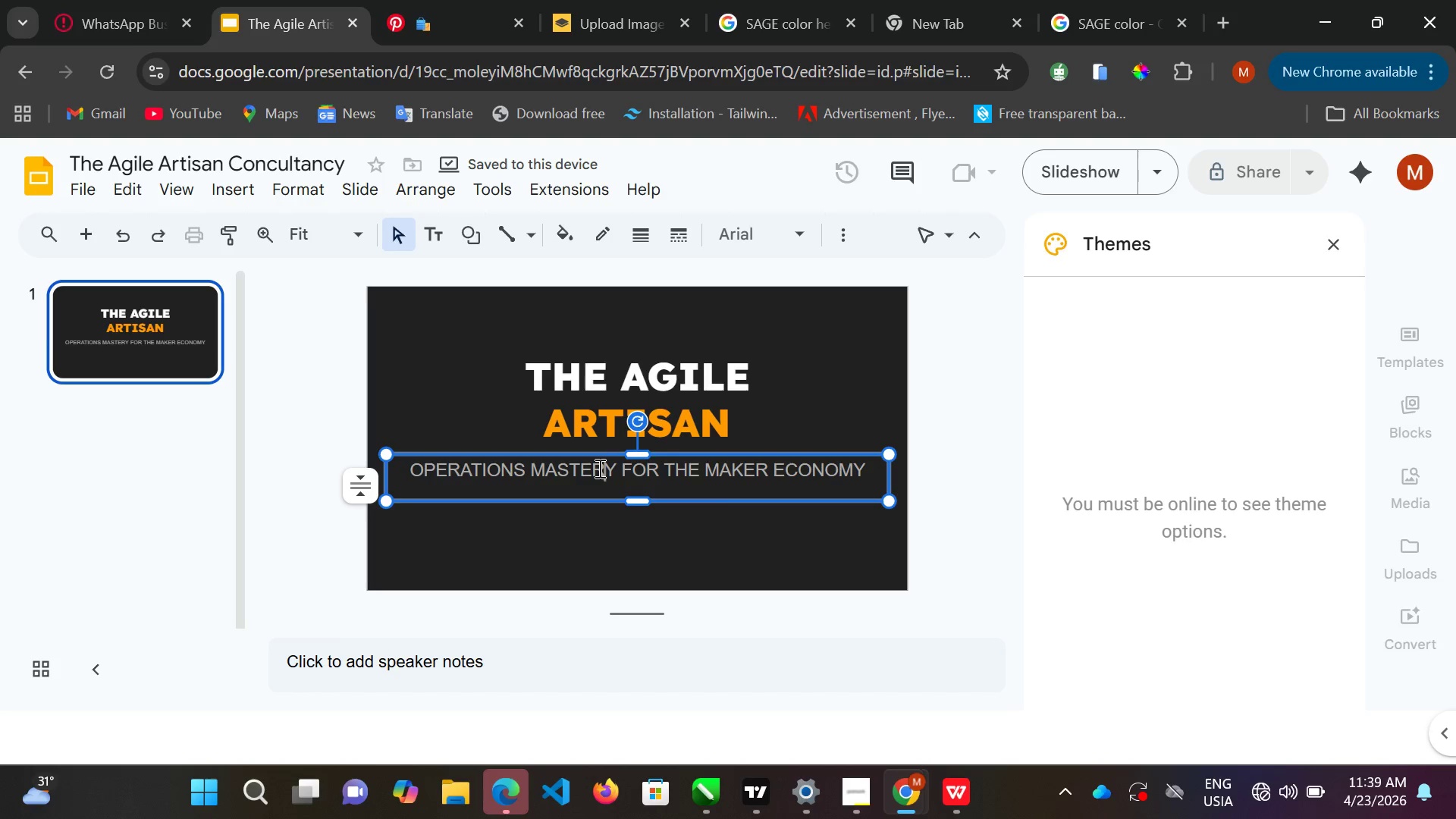 
key(Control+ControlLeft)
 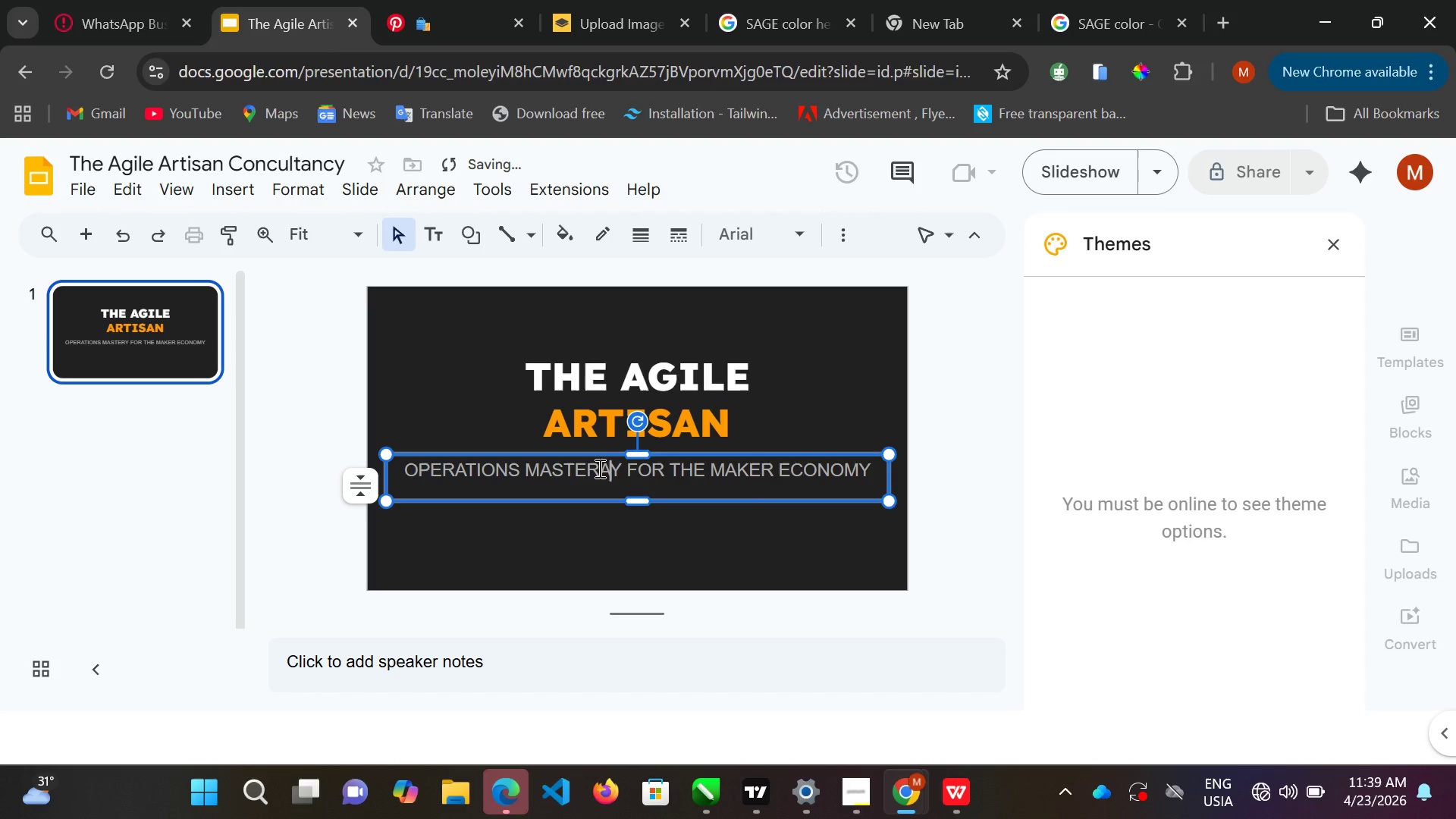 
key(A)
 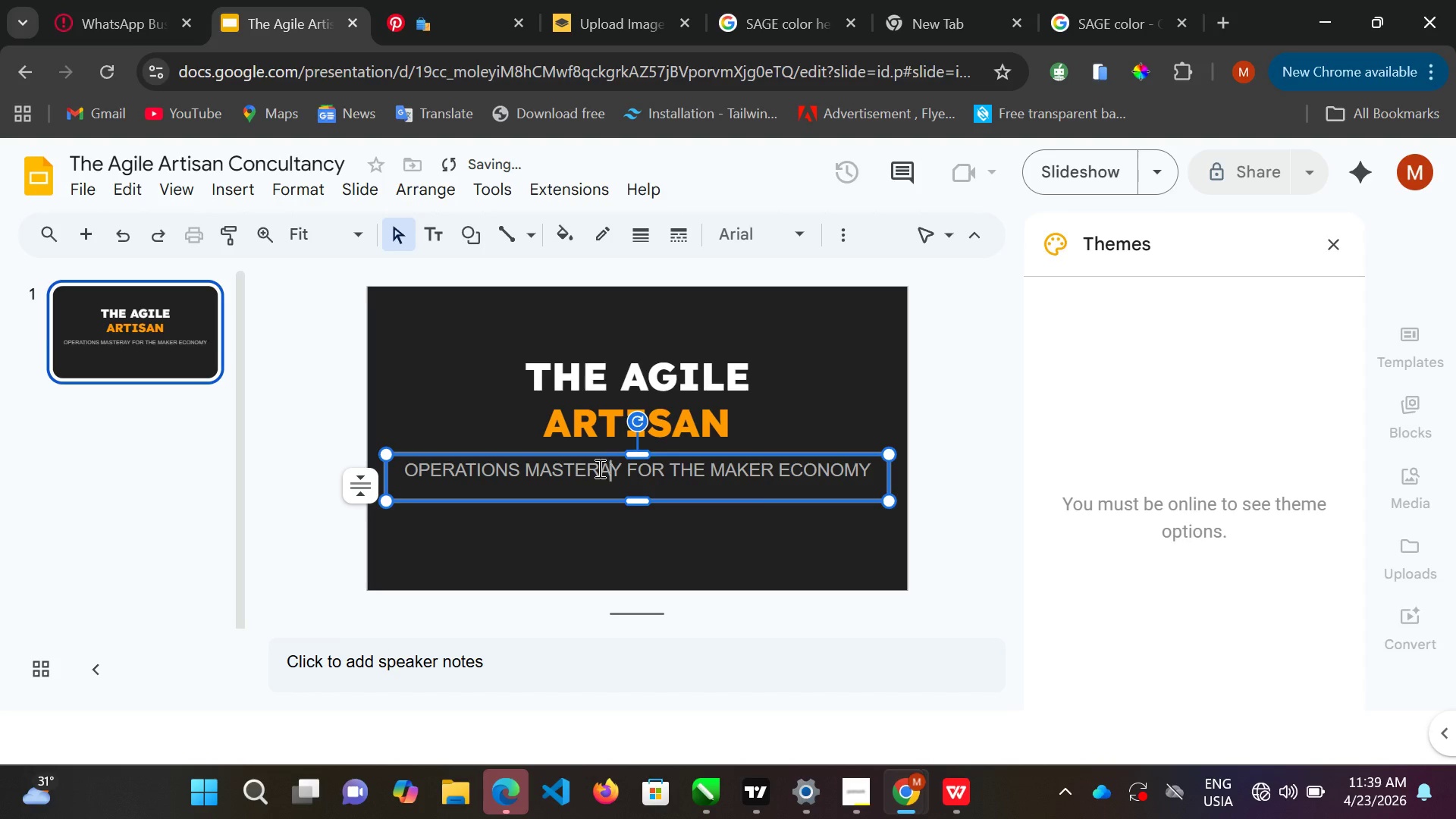 
key(Backspace)
 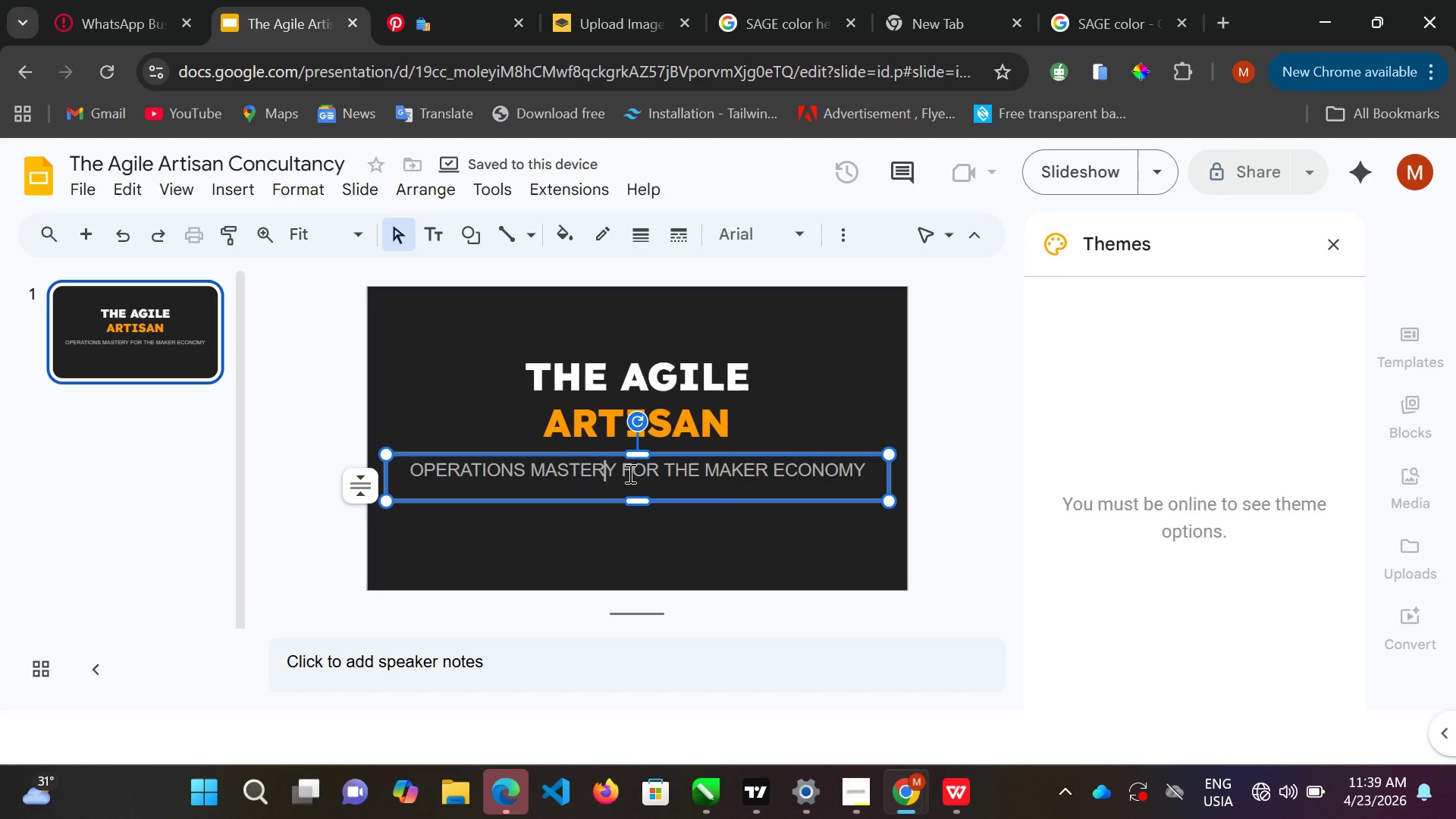 
key(Control+A)
 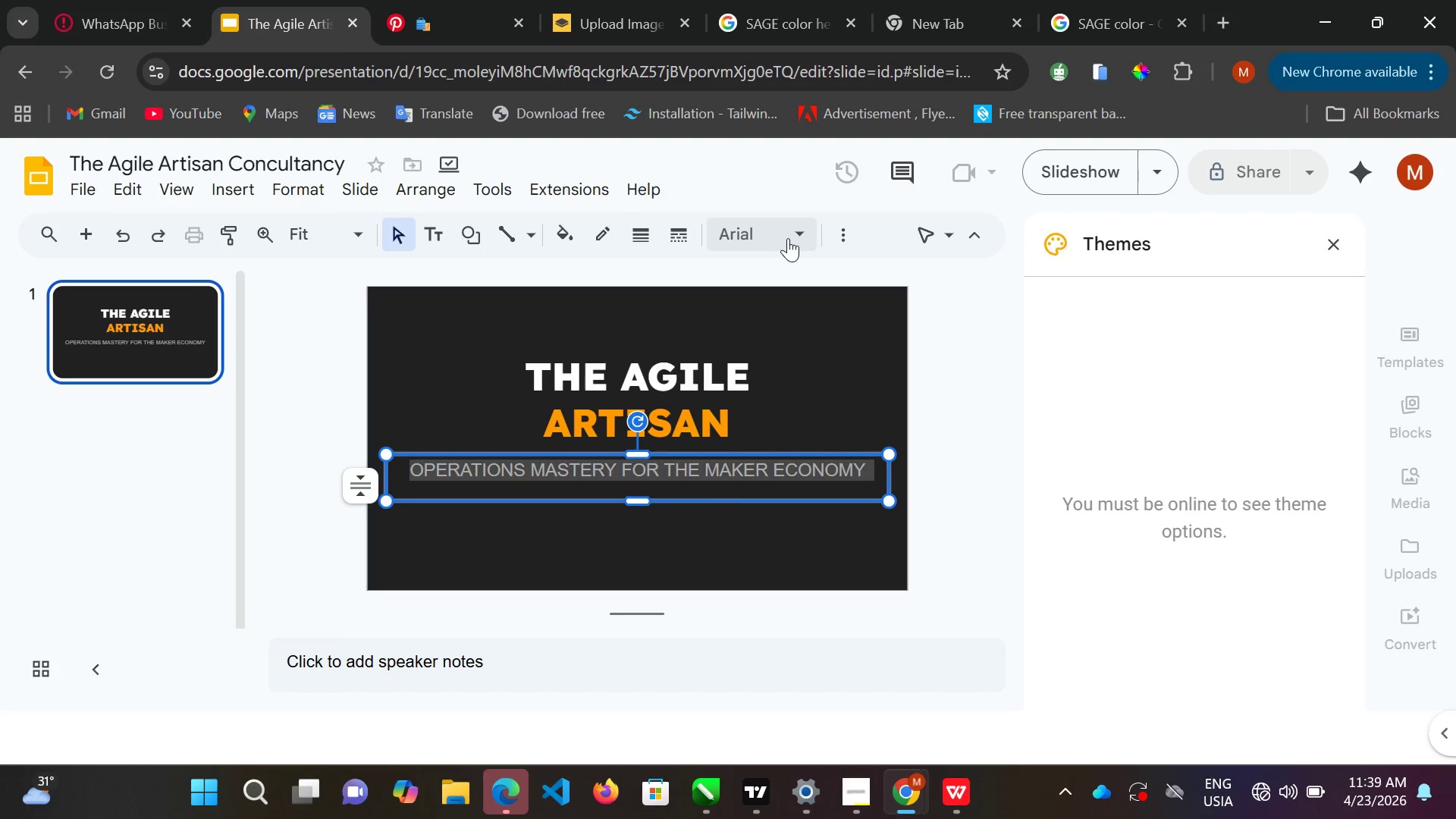 
left_click([792, 233])
 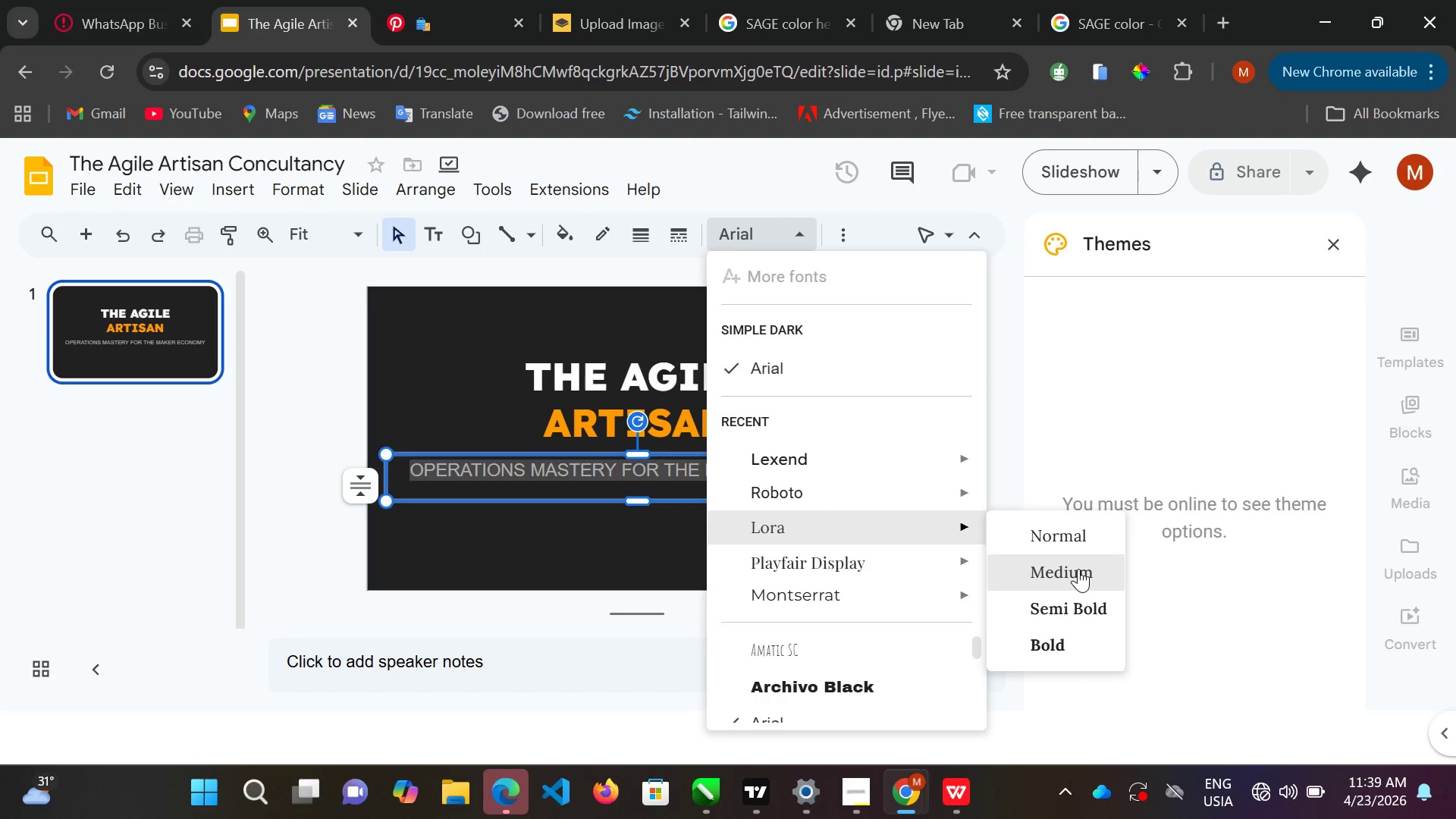 
left_click([1078, 569])
 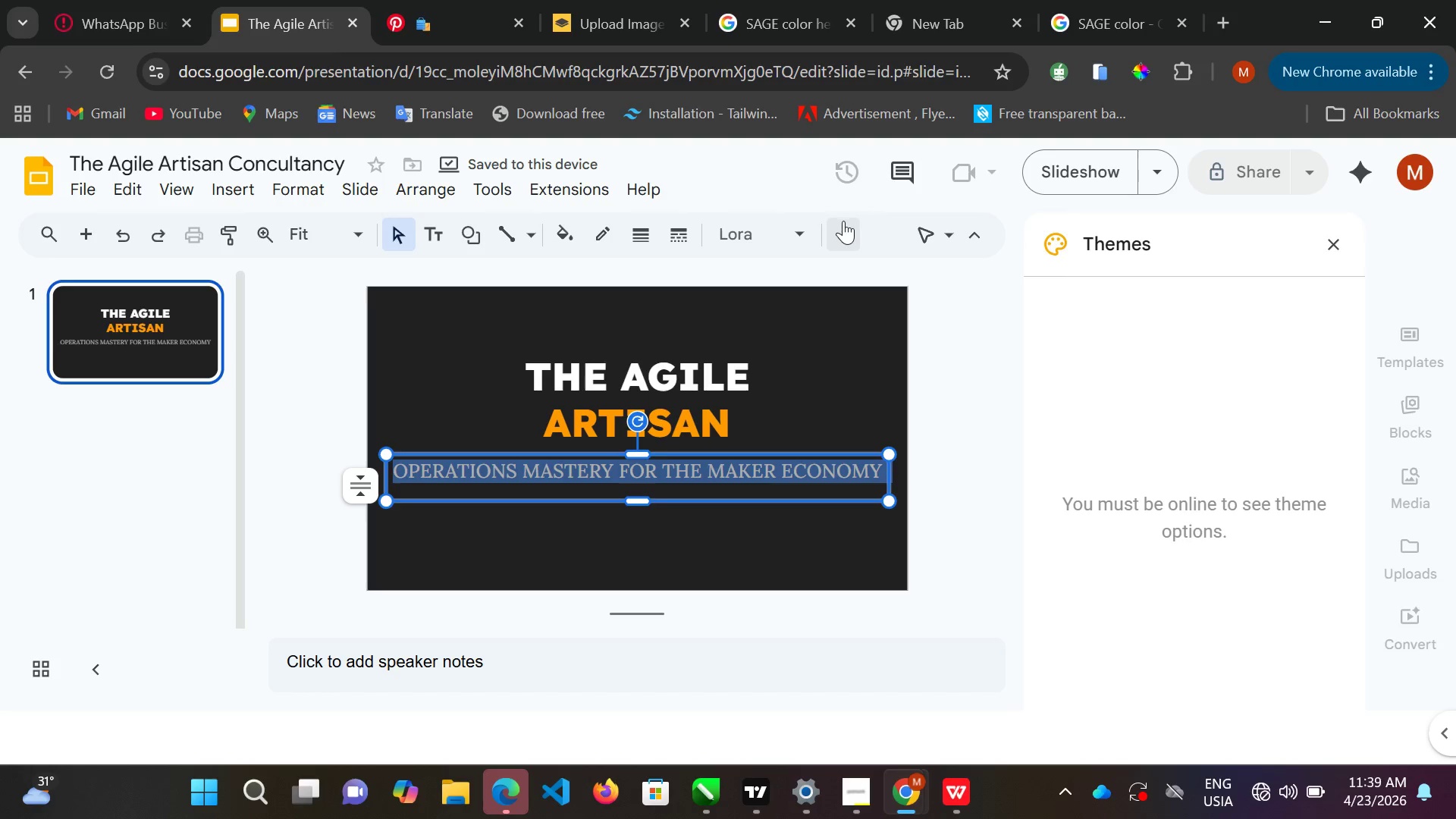 
left_click([844, 230])
 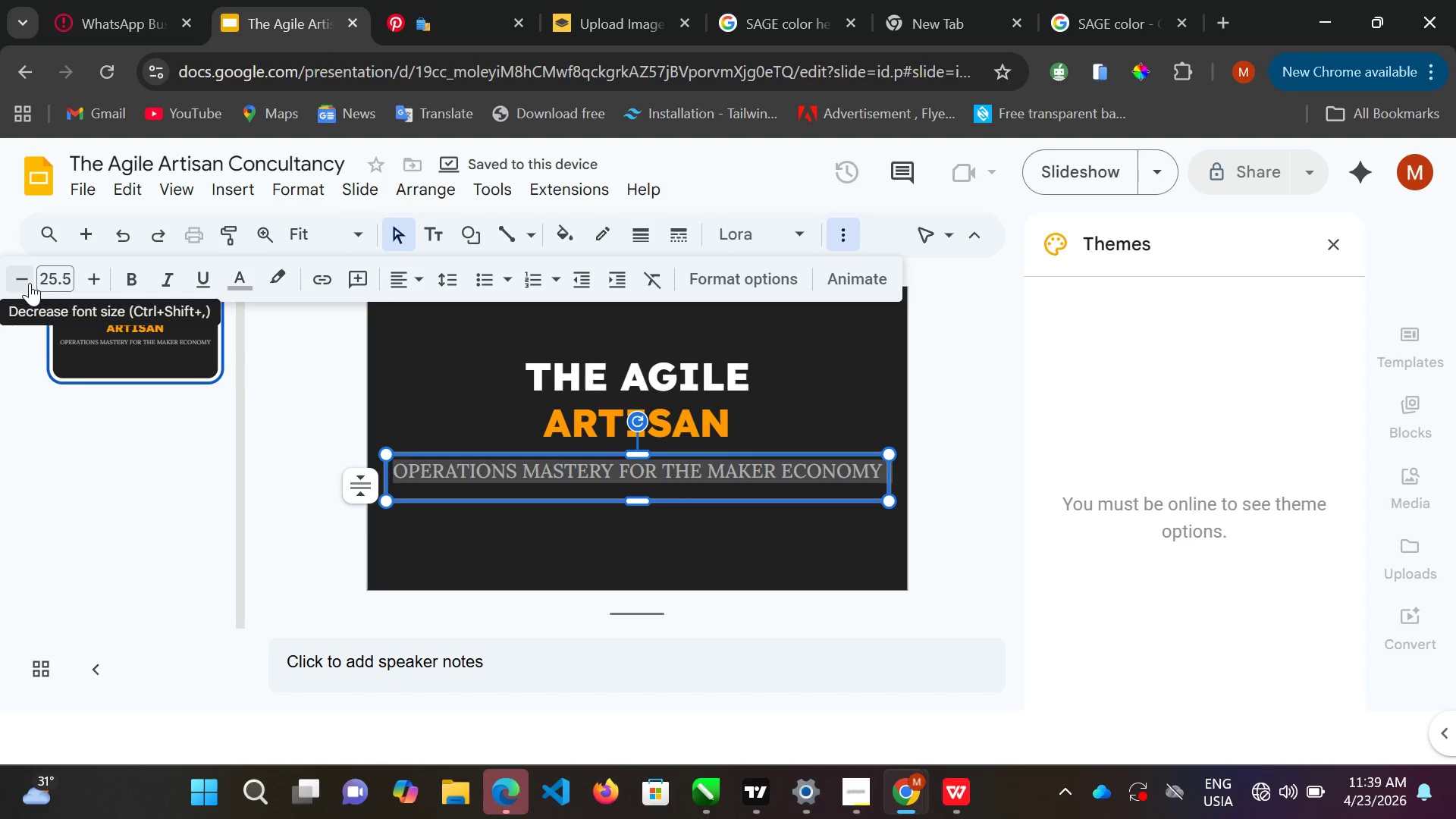 
double_click([14, 279])
 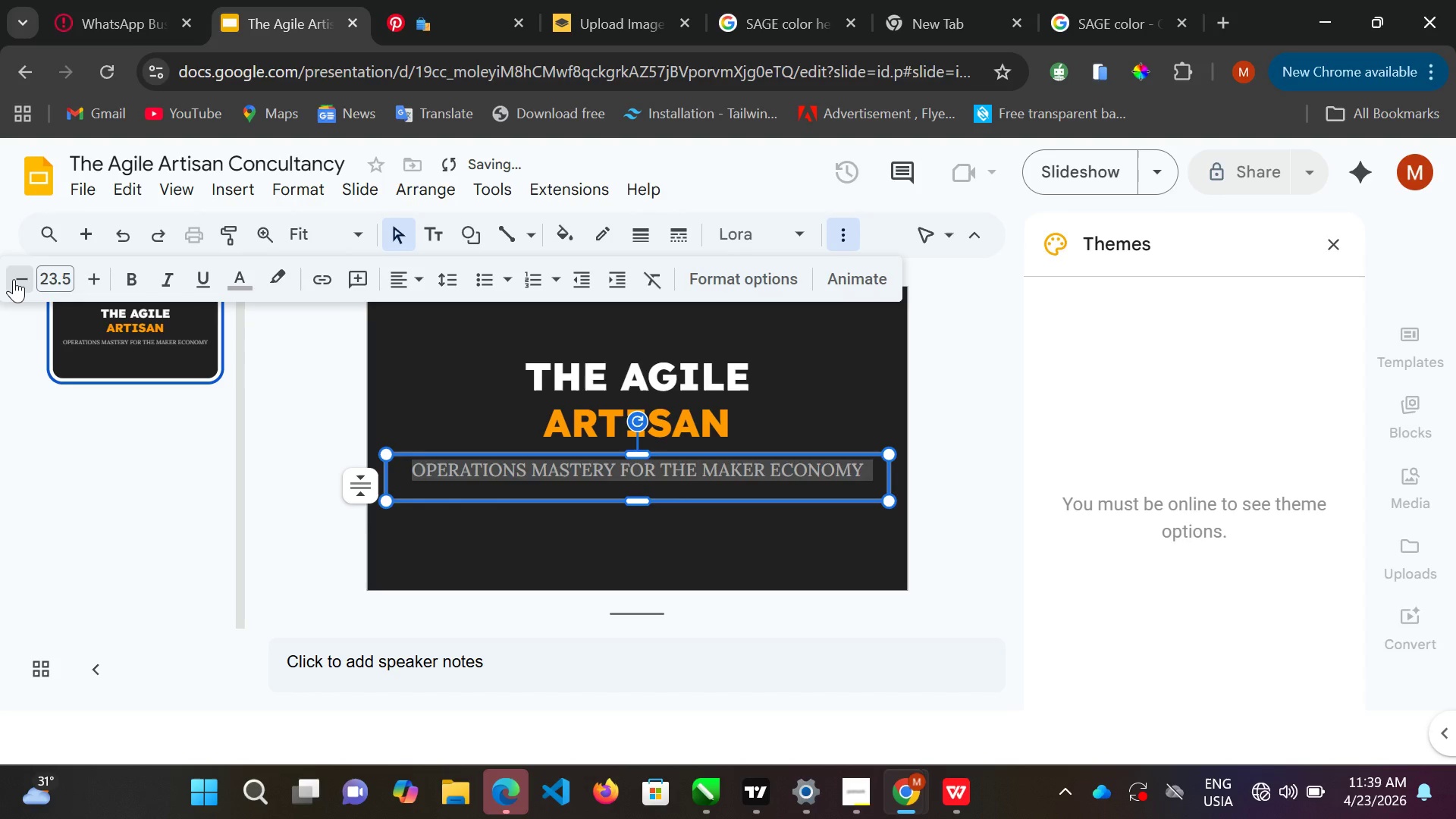 
double_click([14, 279])
 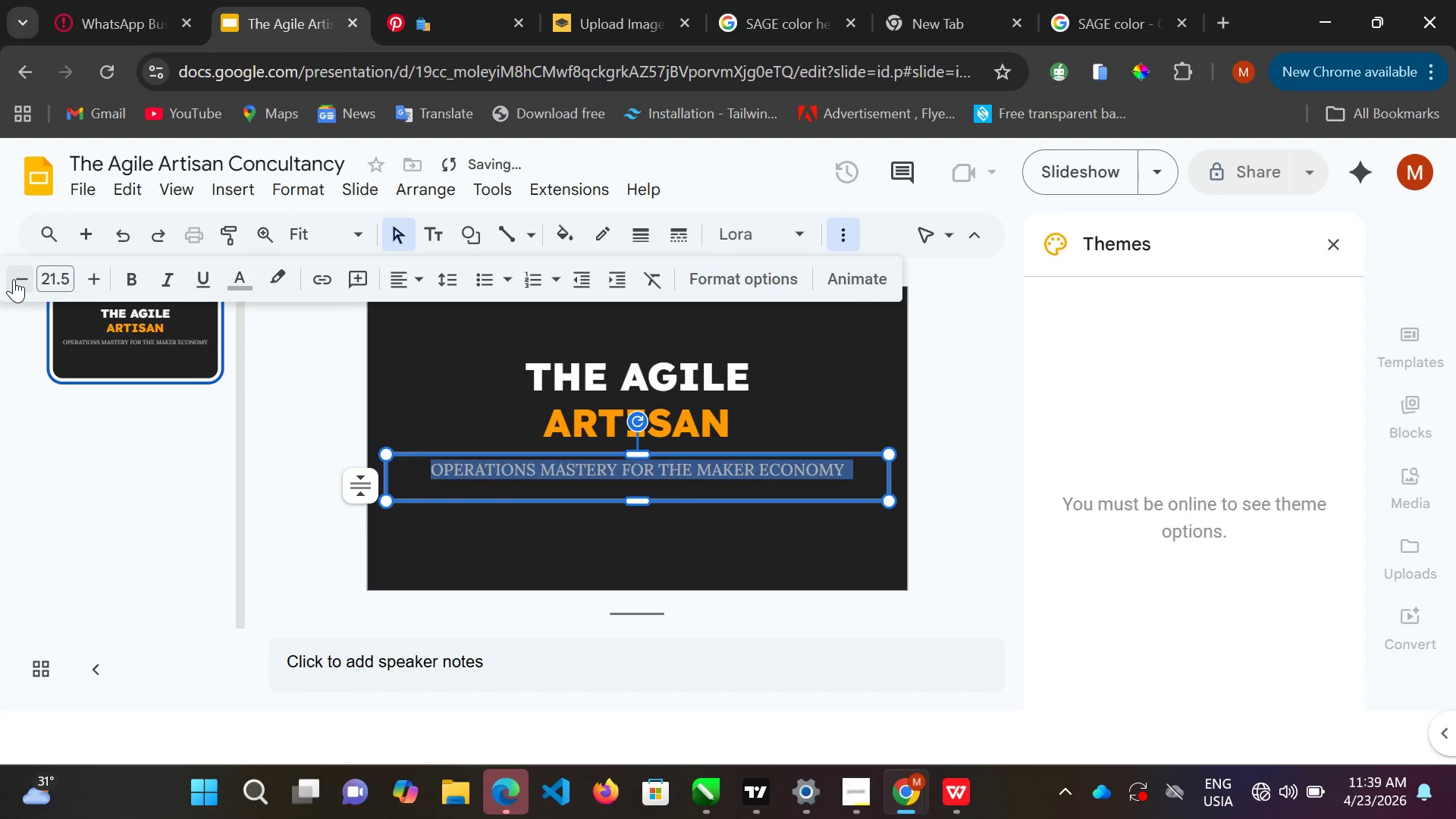 
triple_click([14, 279])
 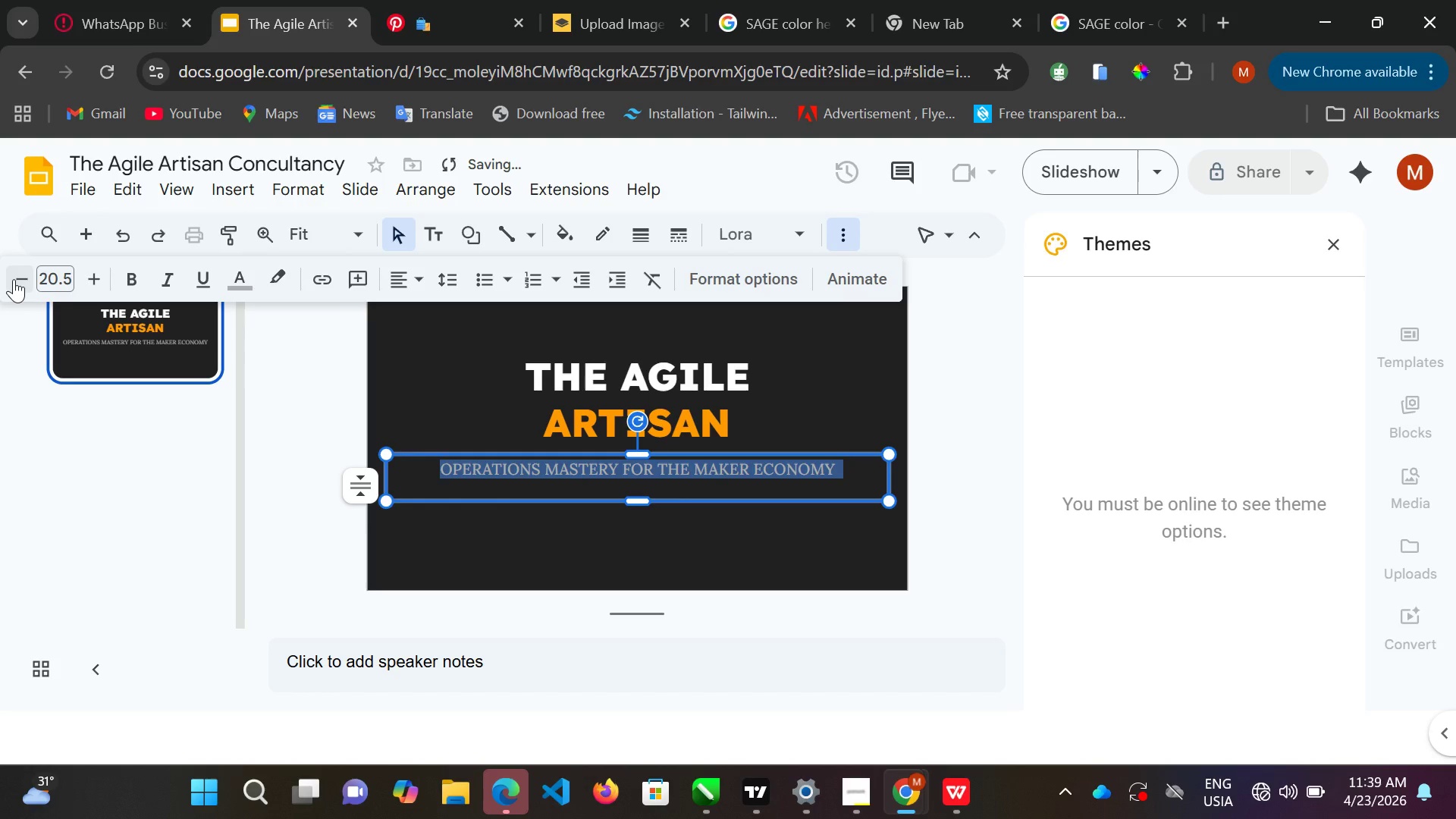 
double_click([14, 279])
 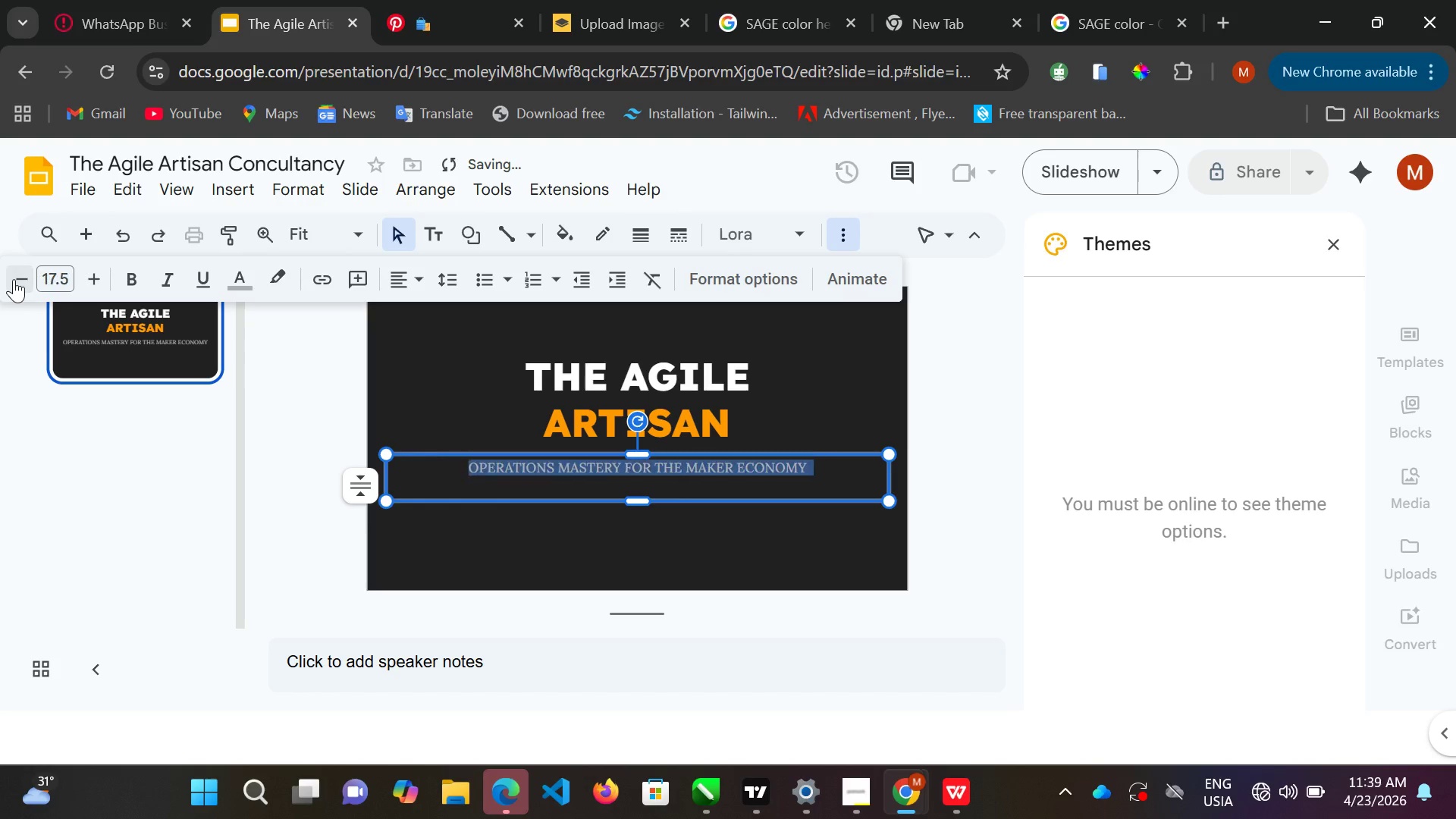 
triple_click([14, 279])
 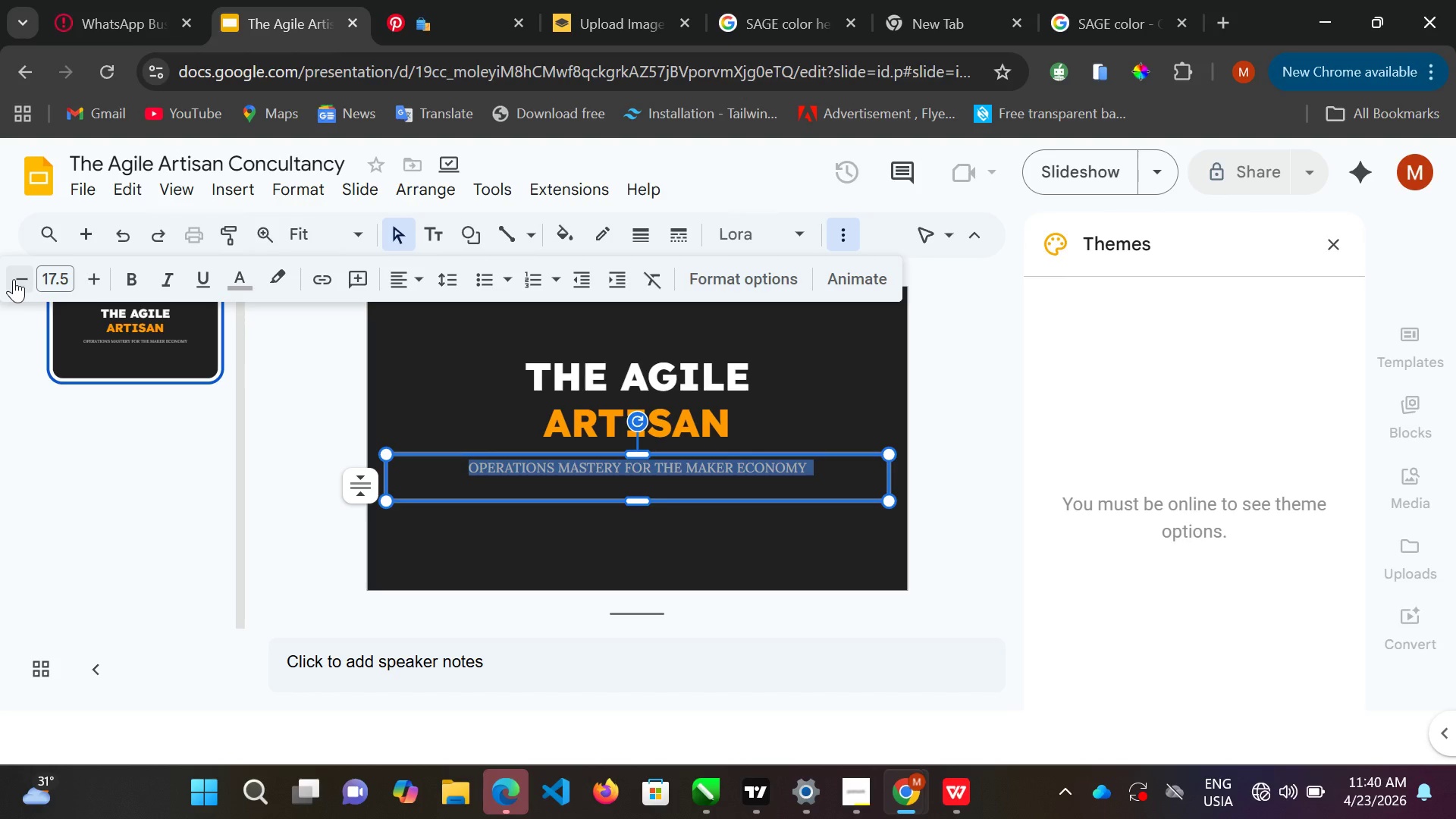 
wait(7.78)
 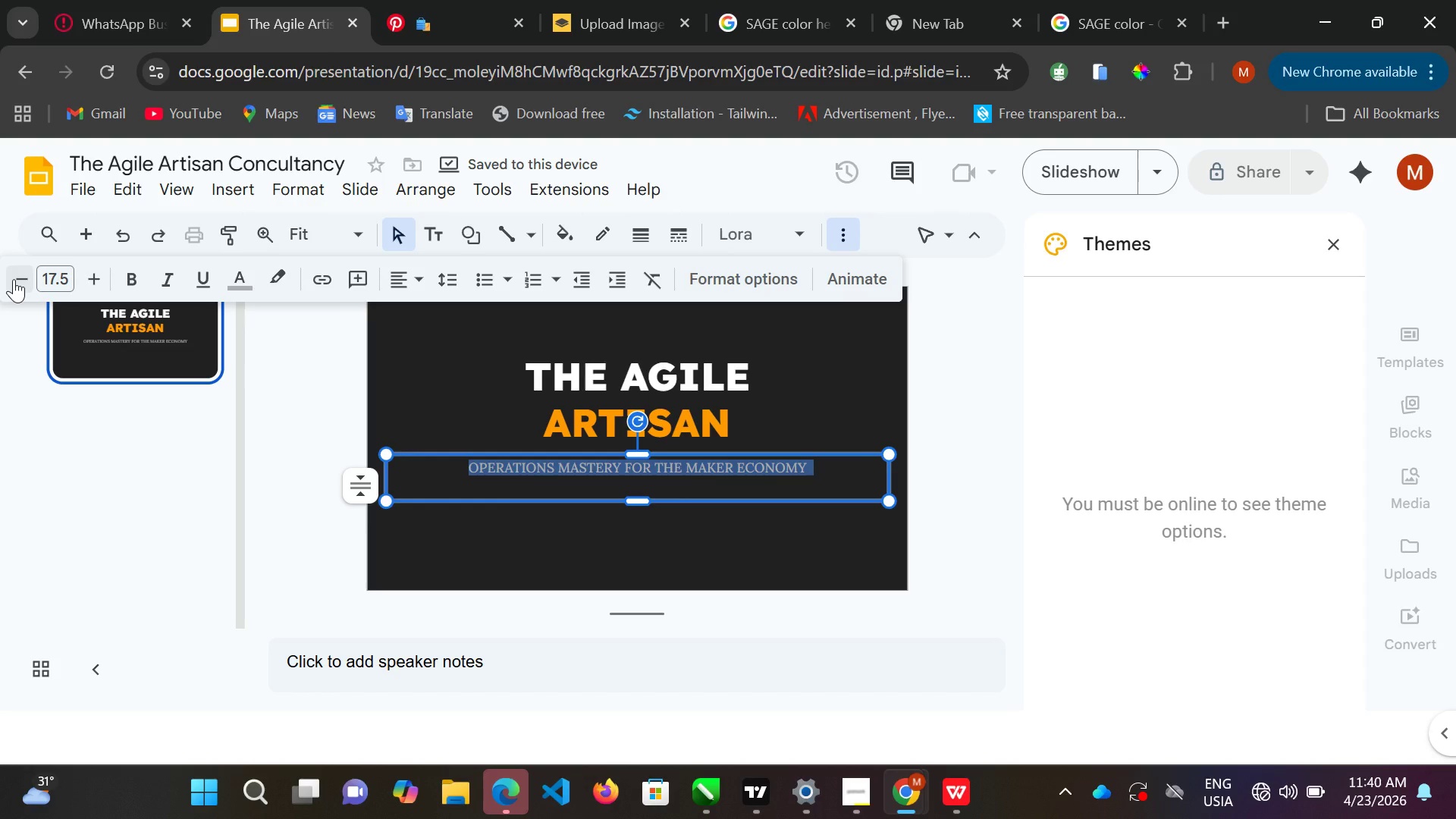 
mouse_move([71, 283])
 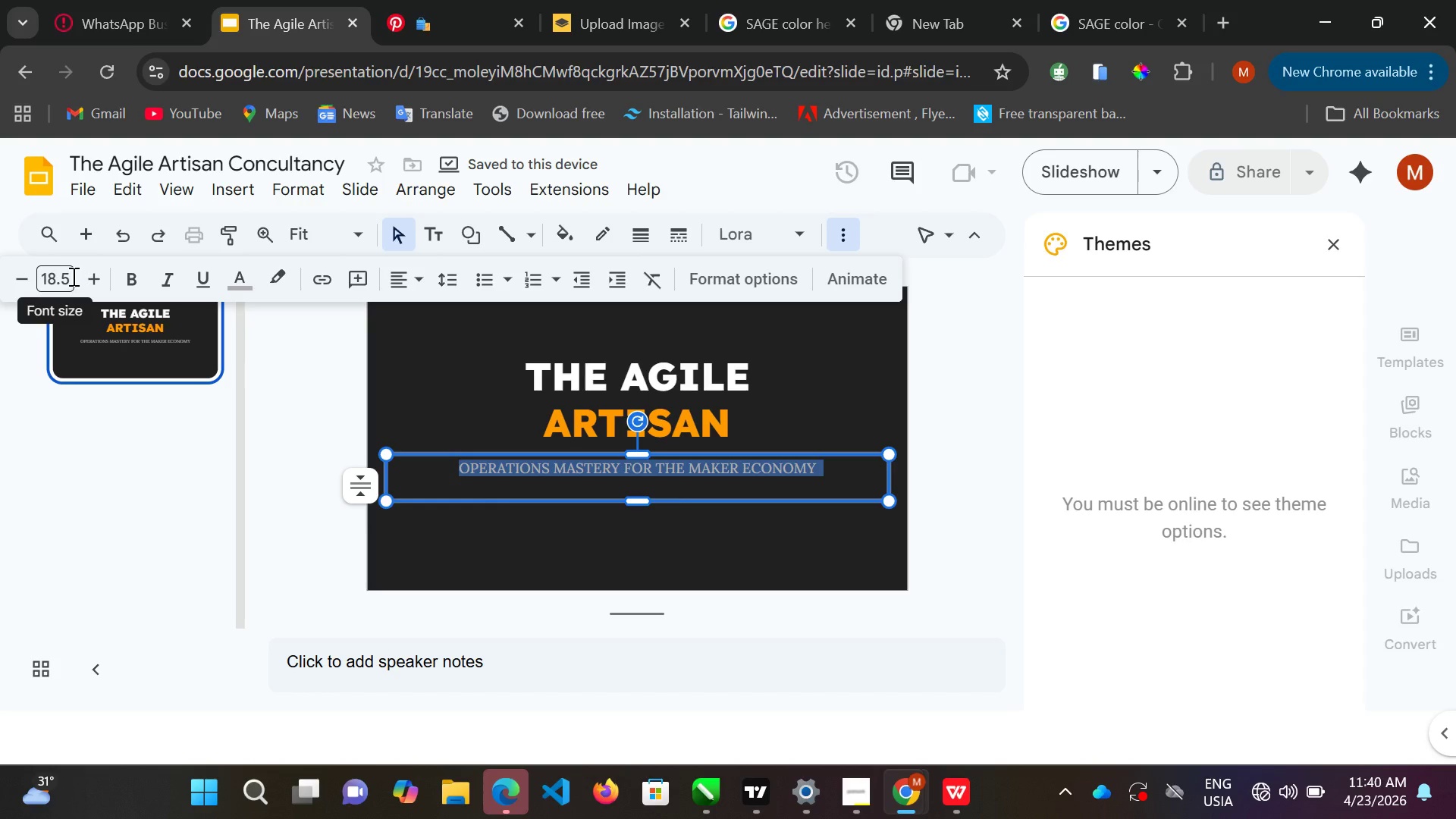 
double_click([75, 274])
 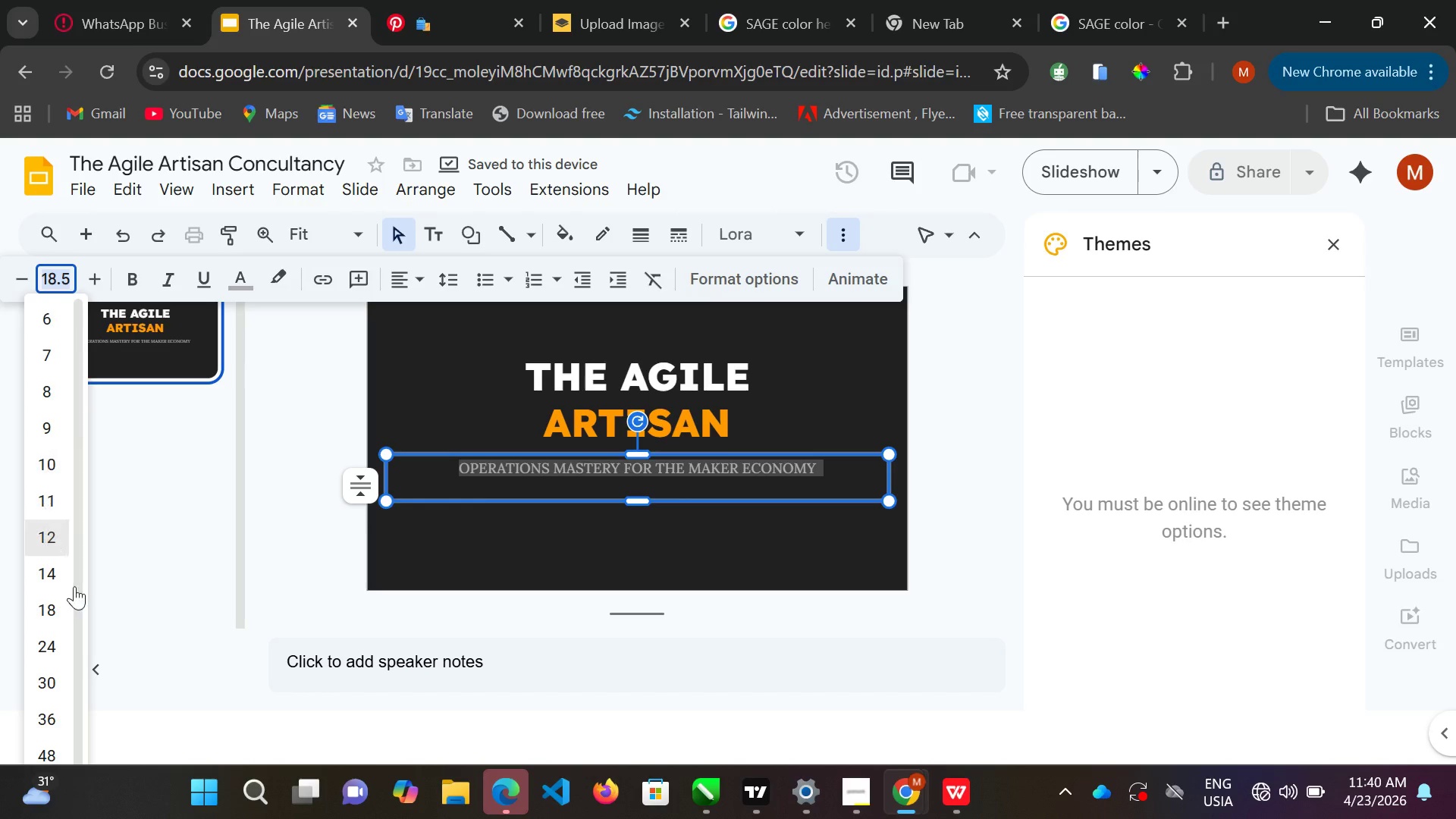 
scroll: coordinate [74, 586], scroll_direction: down, amount: 3.0
 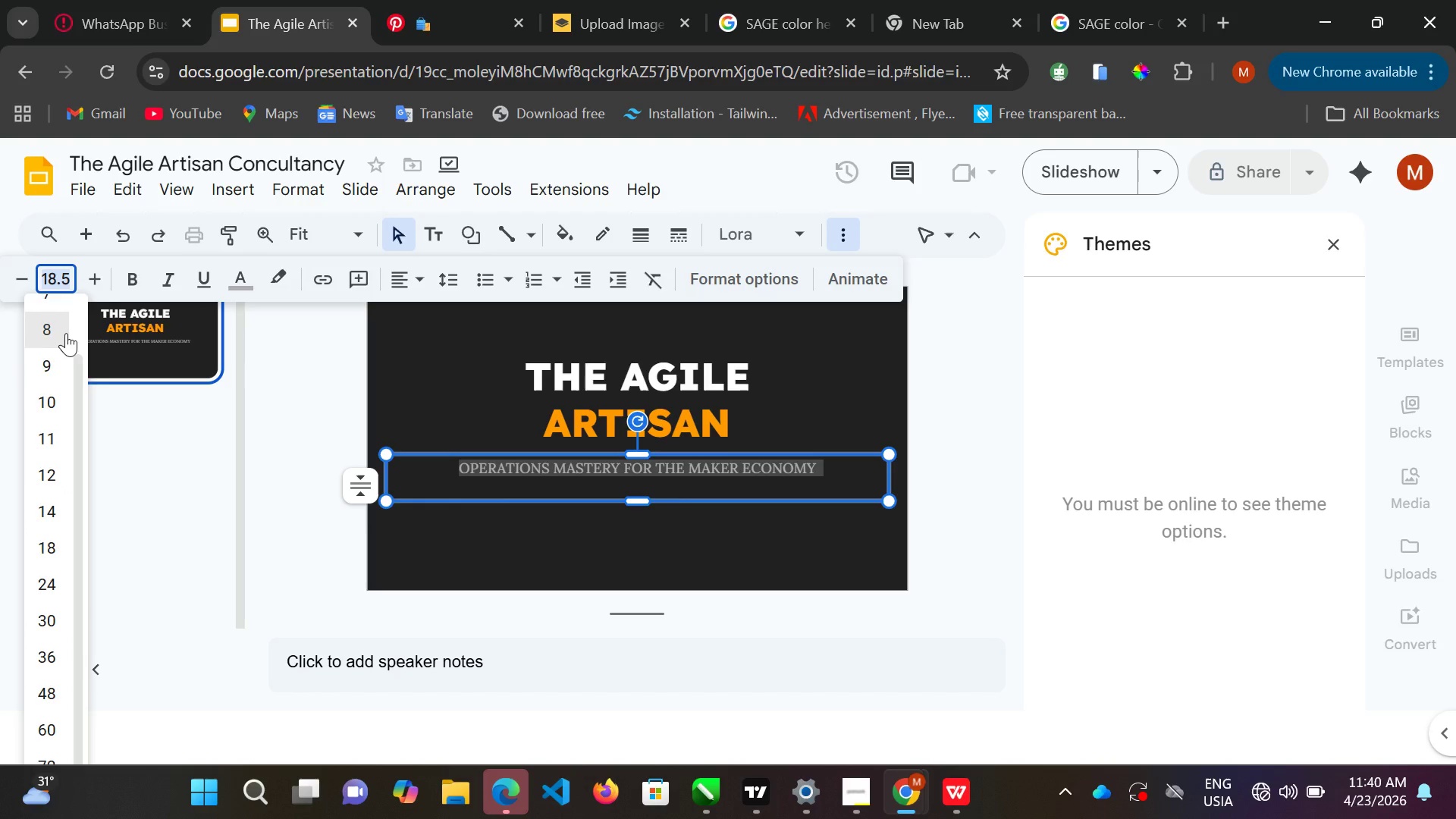 
type(20)
 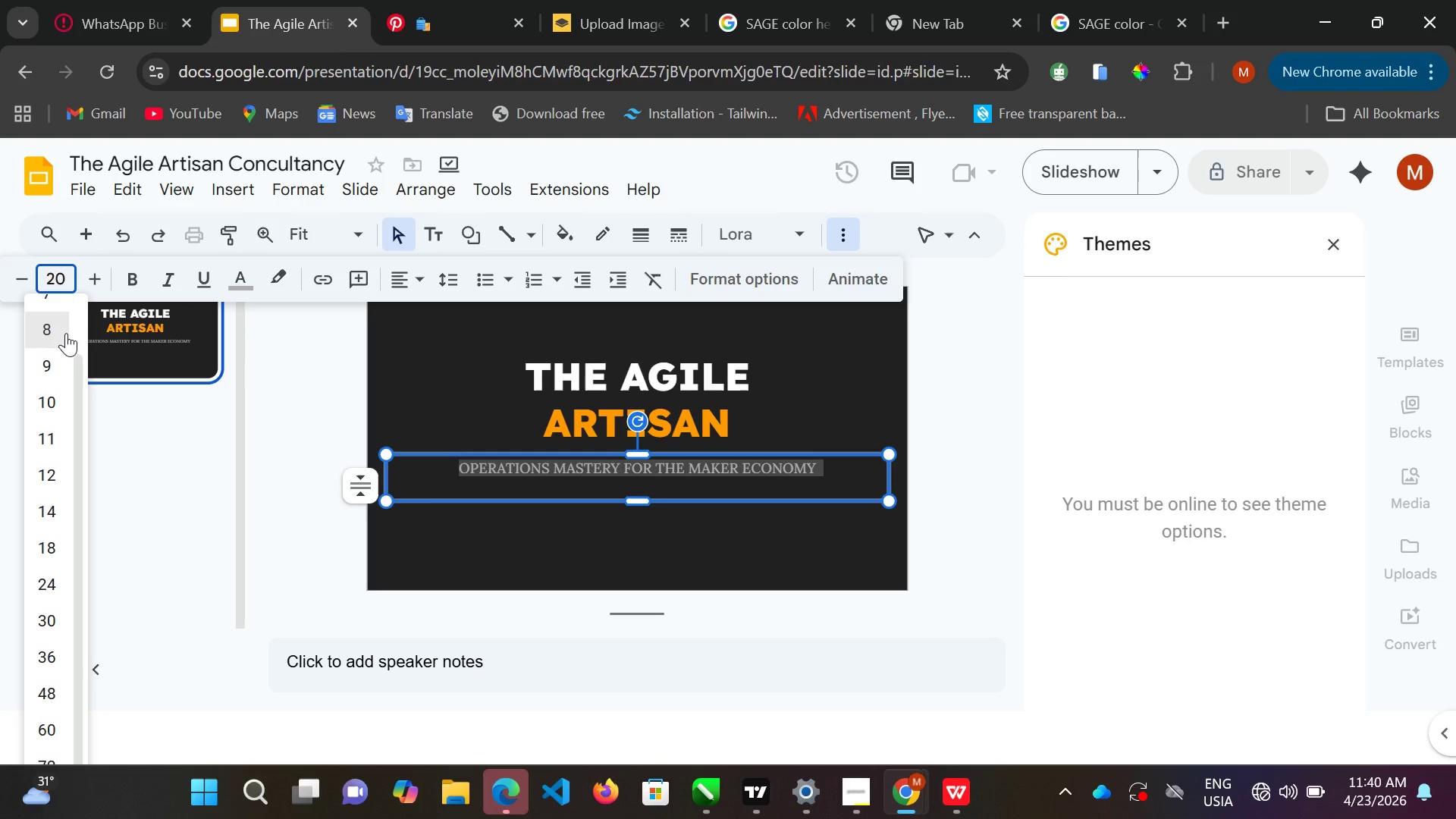 
key(Enter)
 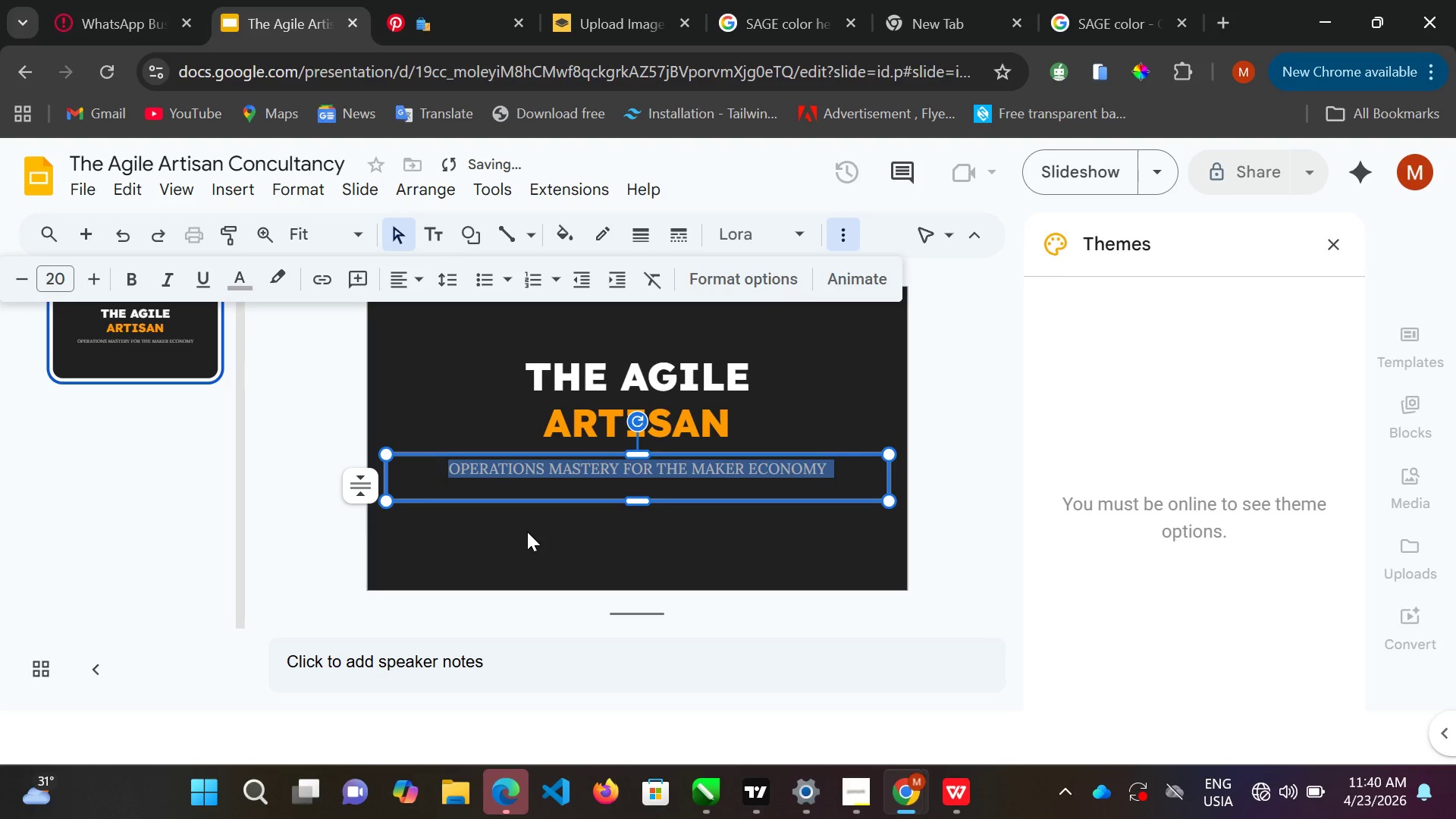 
double_click([527, 533])
 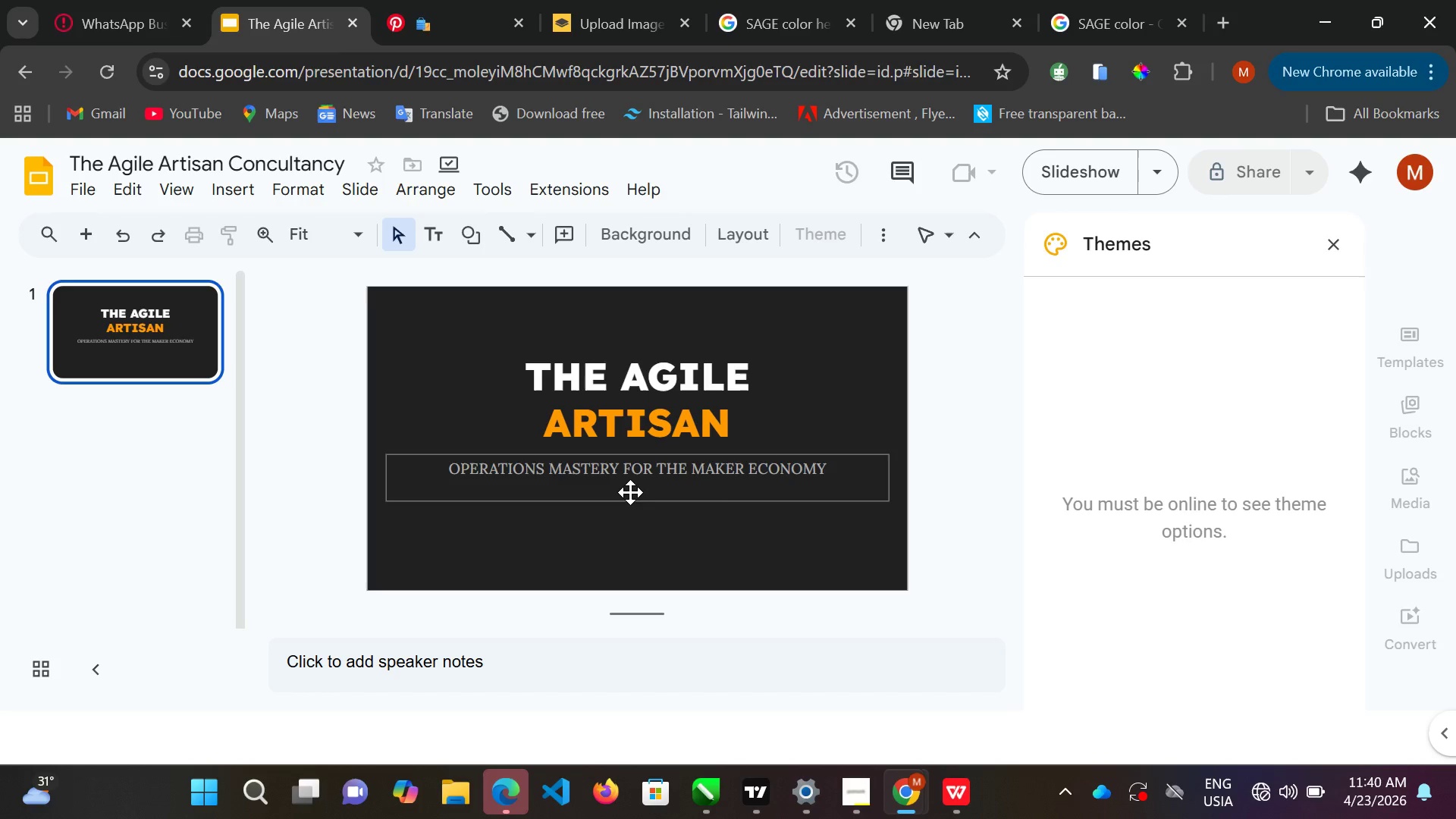 
wait(16.97)
 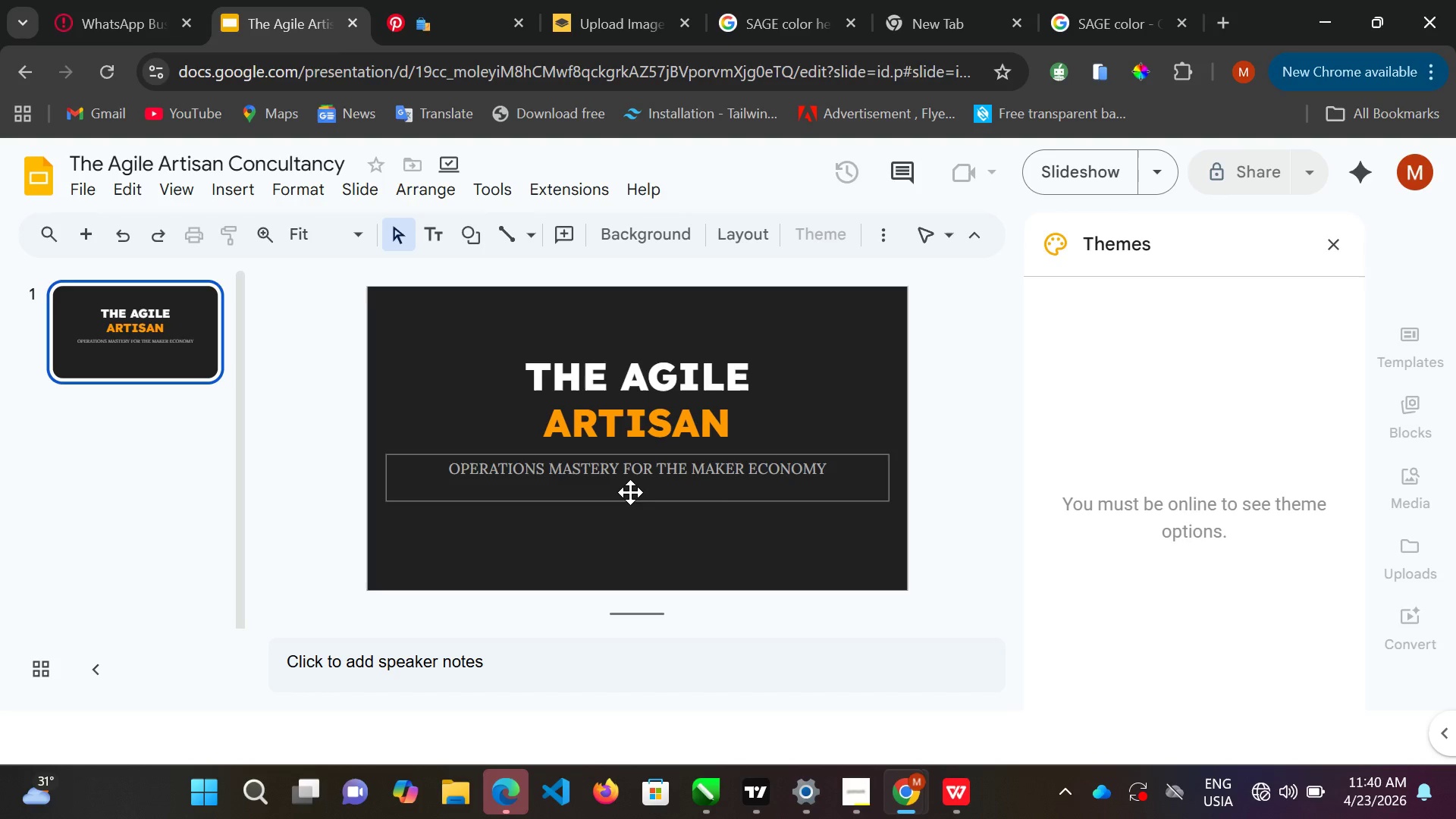 
left_click([512, 226])
 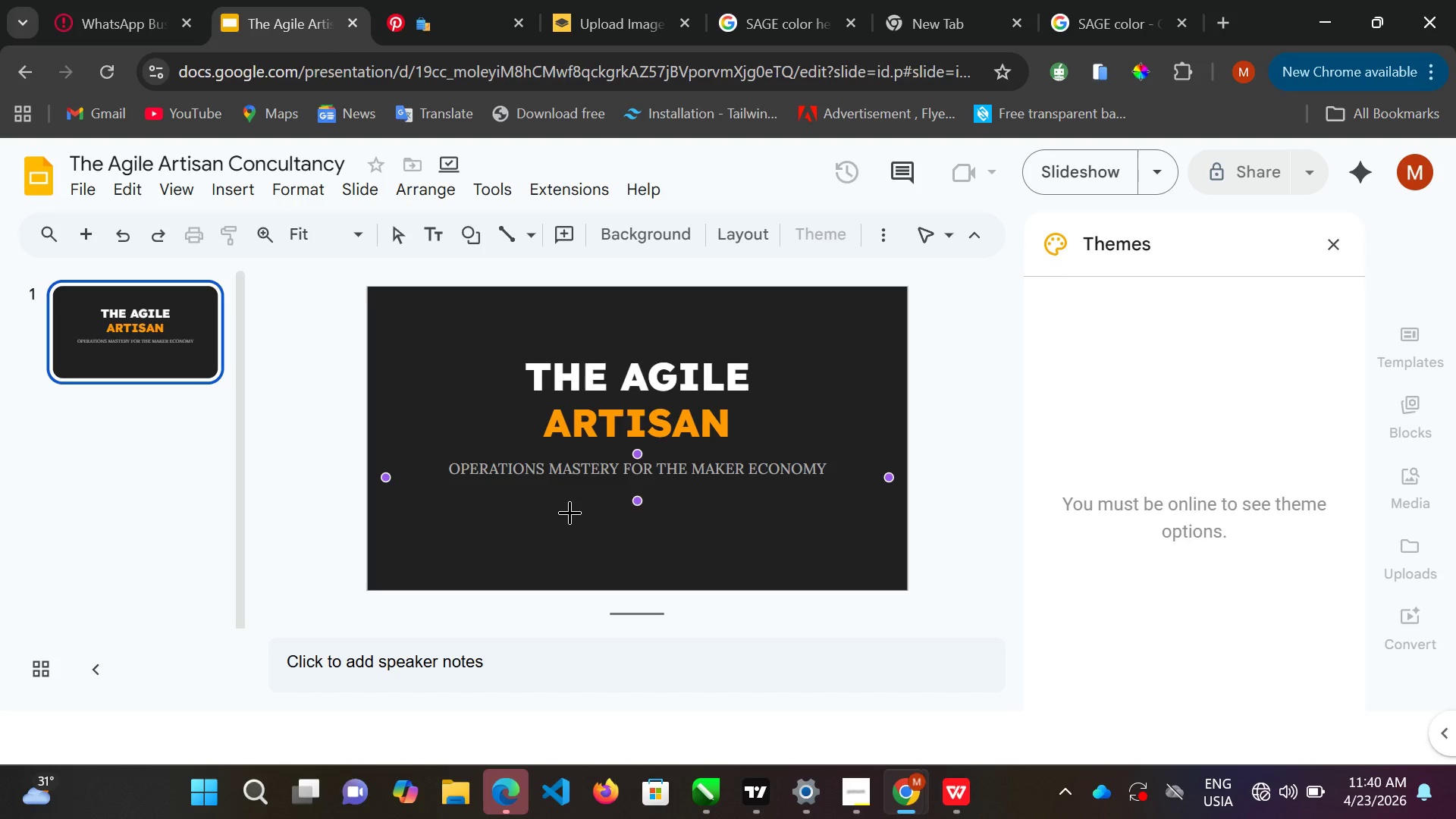 
left_click([589, 510])
 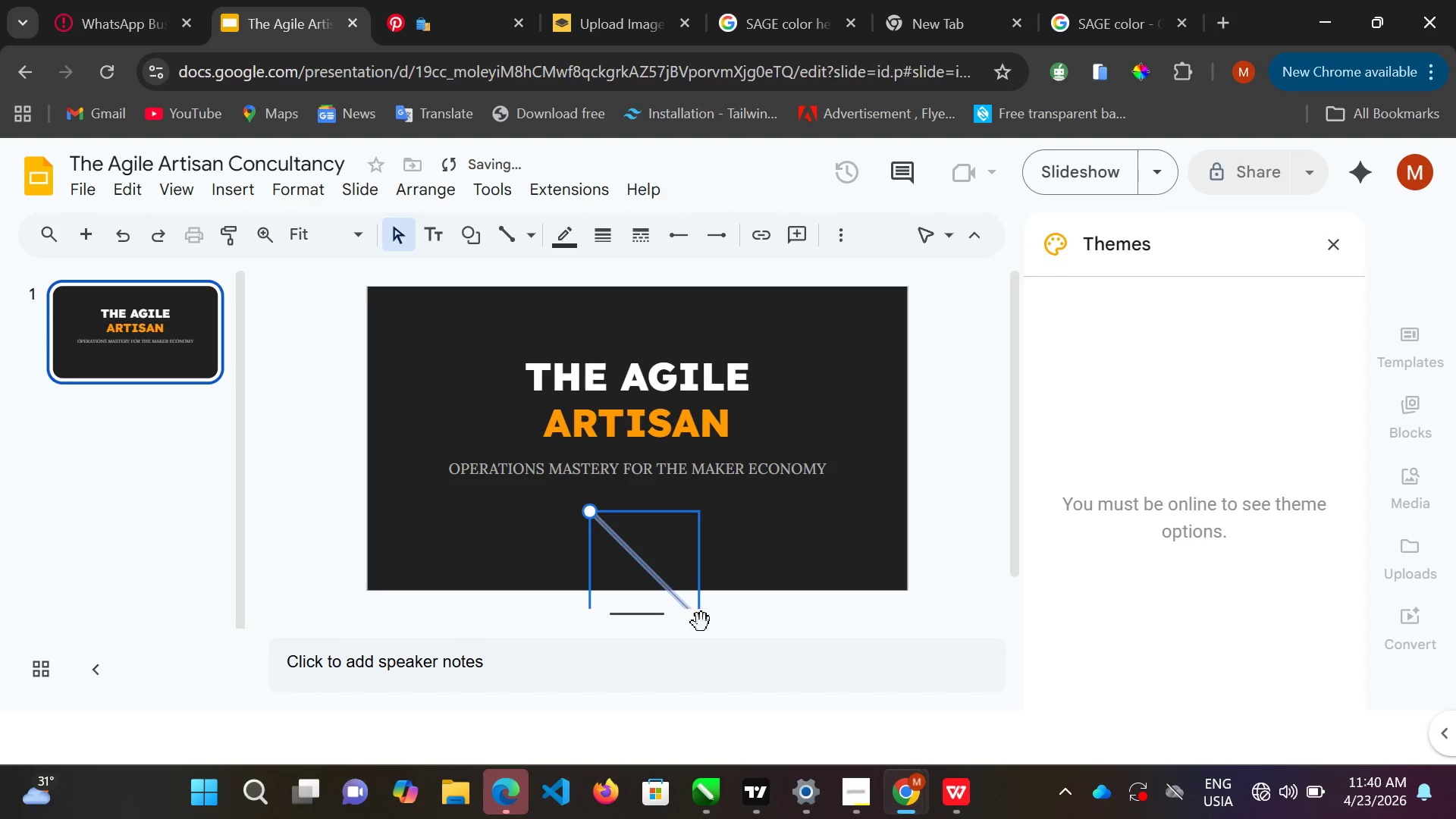 
scroll: coordinate [717, 577], scroll_direction: down, amount: 2.0
 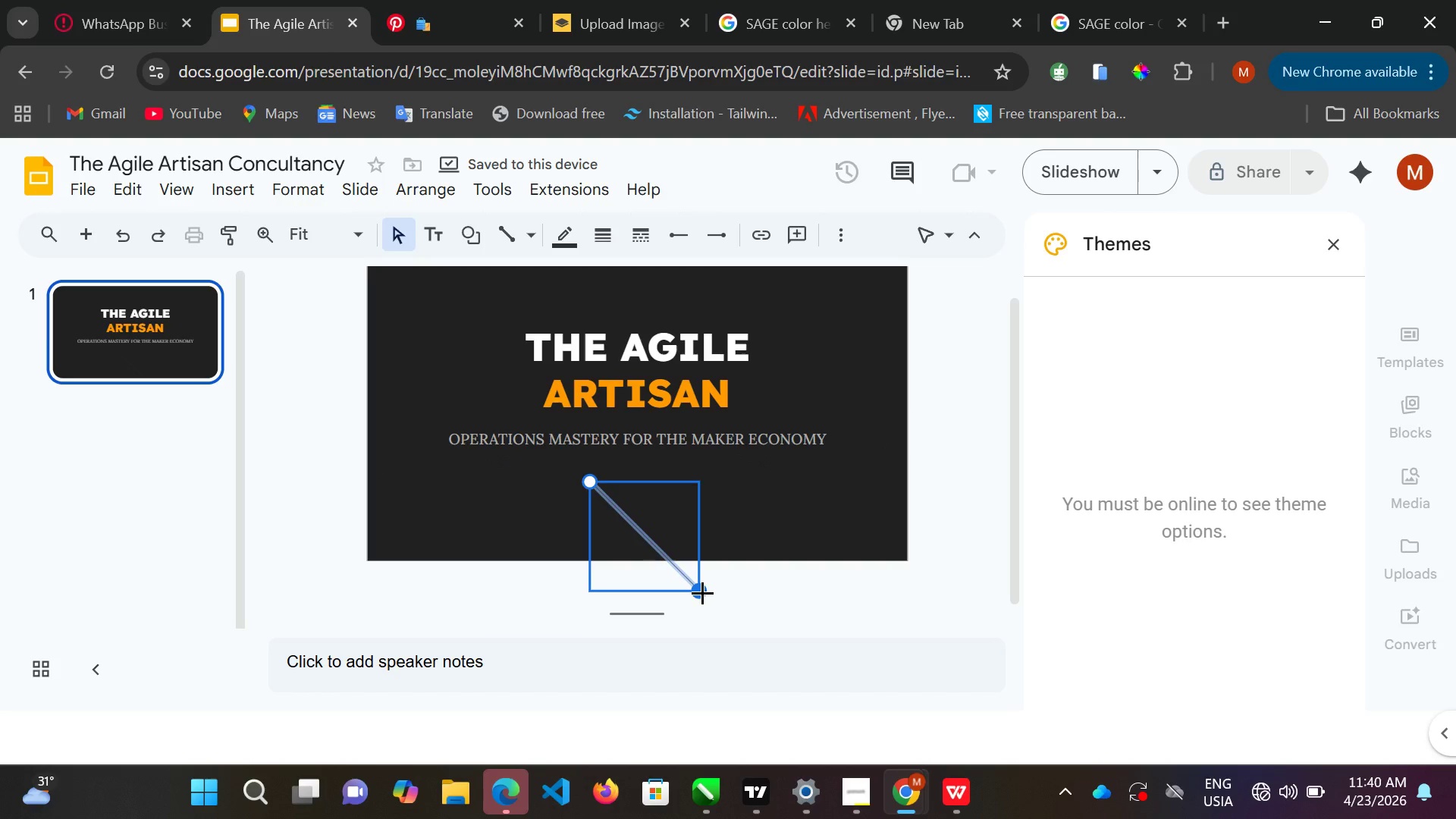 
double_click([702, 592])
 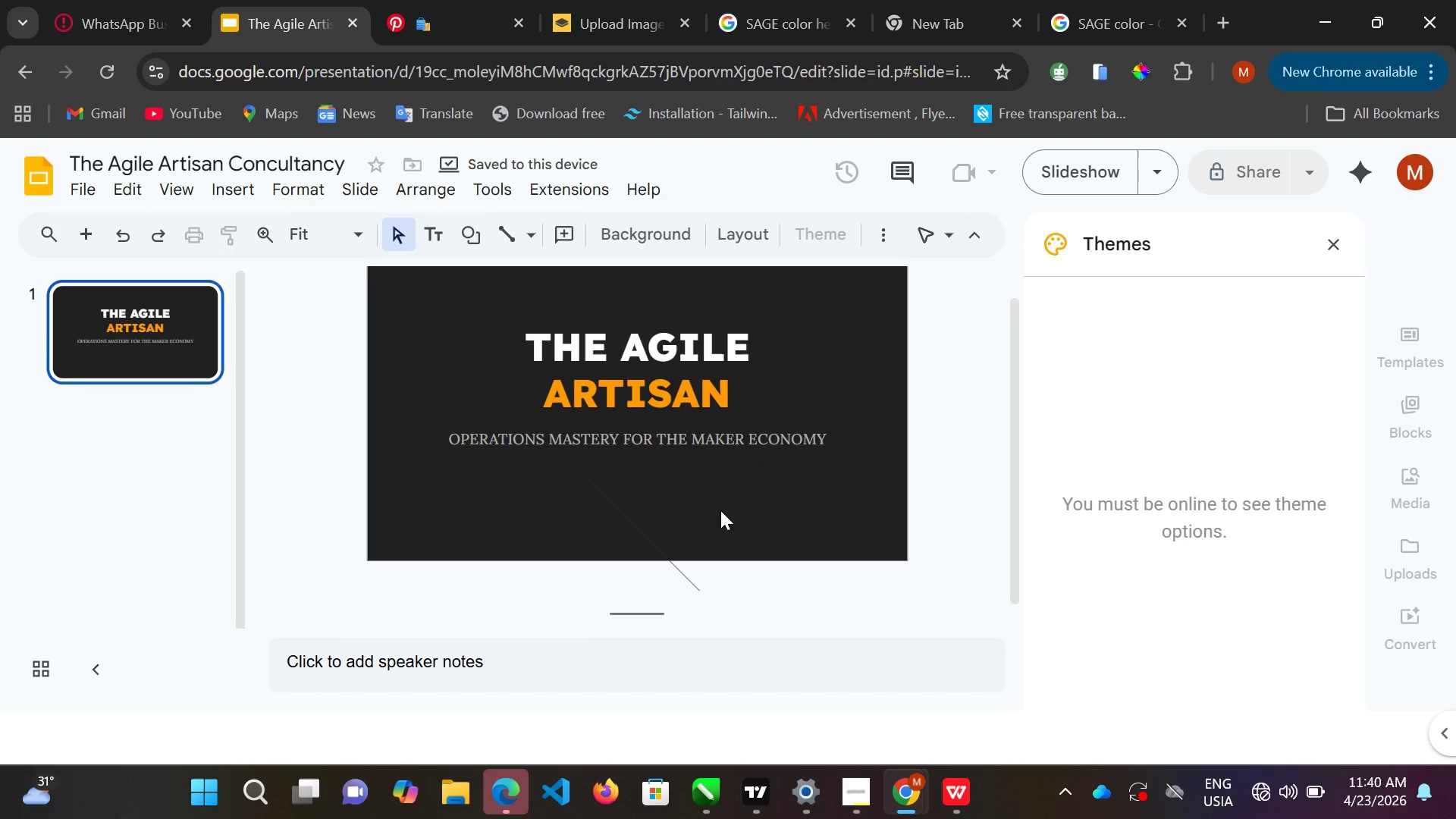 
left_click_drag(start_coordinate=[708, 551], to_coordinate=[715, 526])
 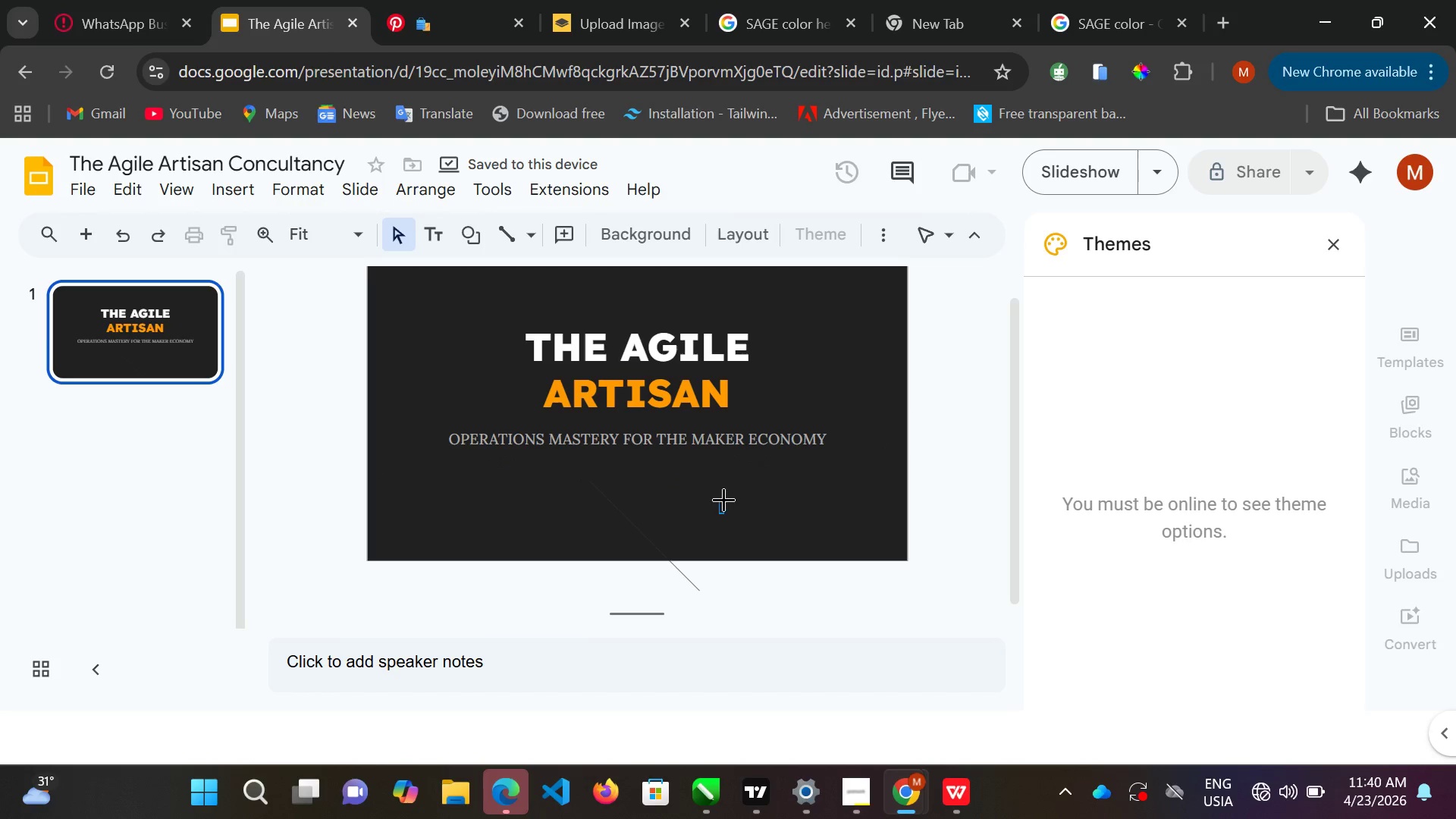 
left_click_drag(start_coordinate=[719, 513], to_coordinate=[723, 499])
 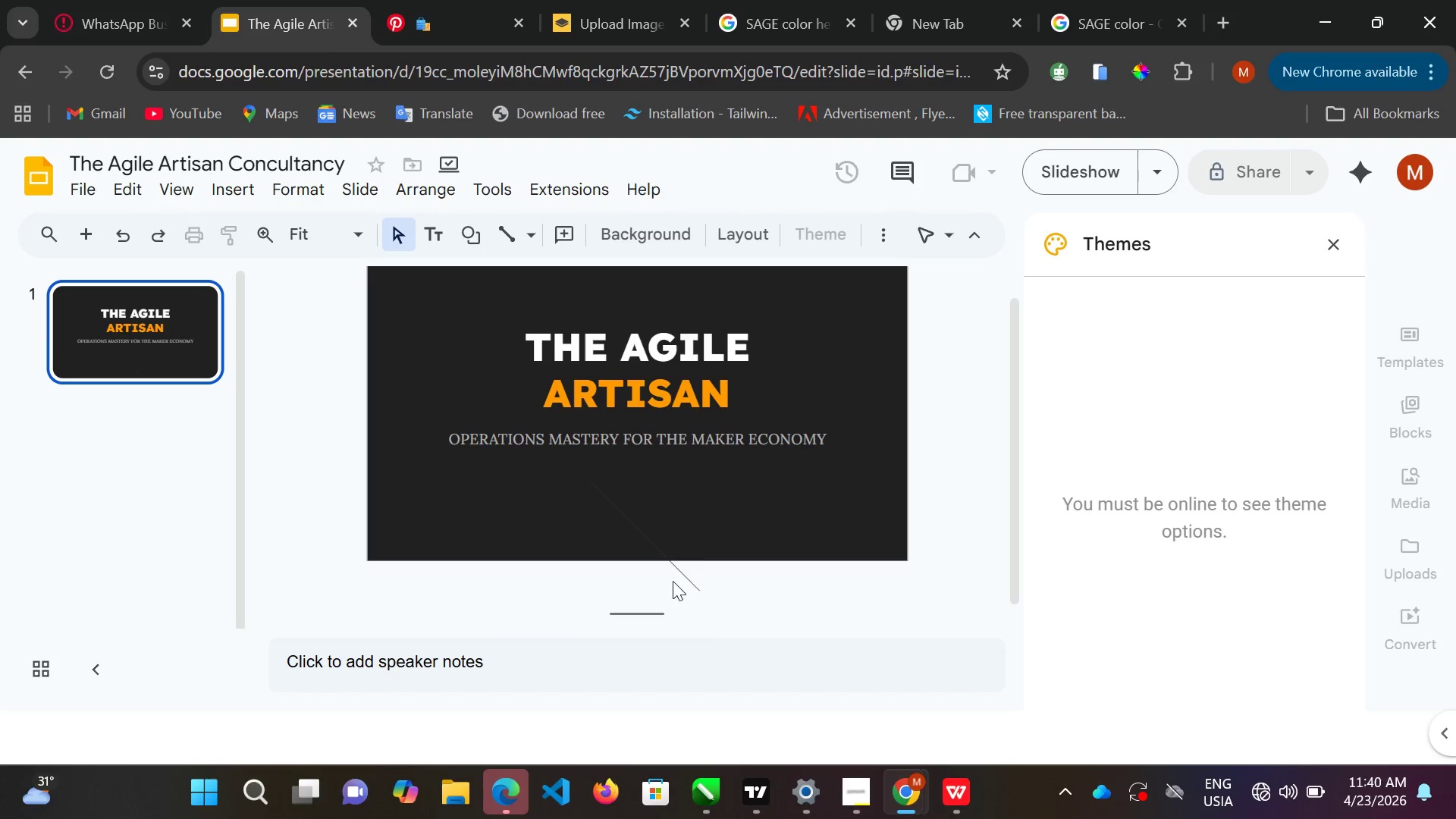 
left_click([673, 581])
 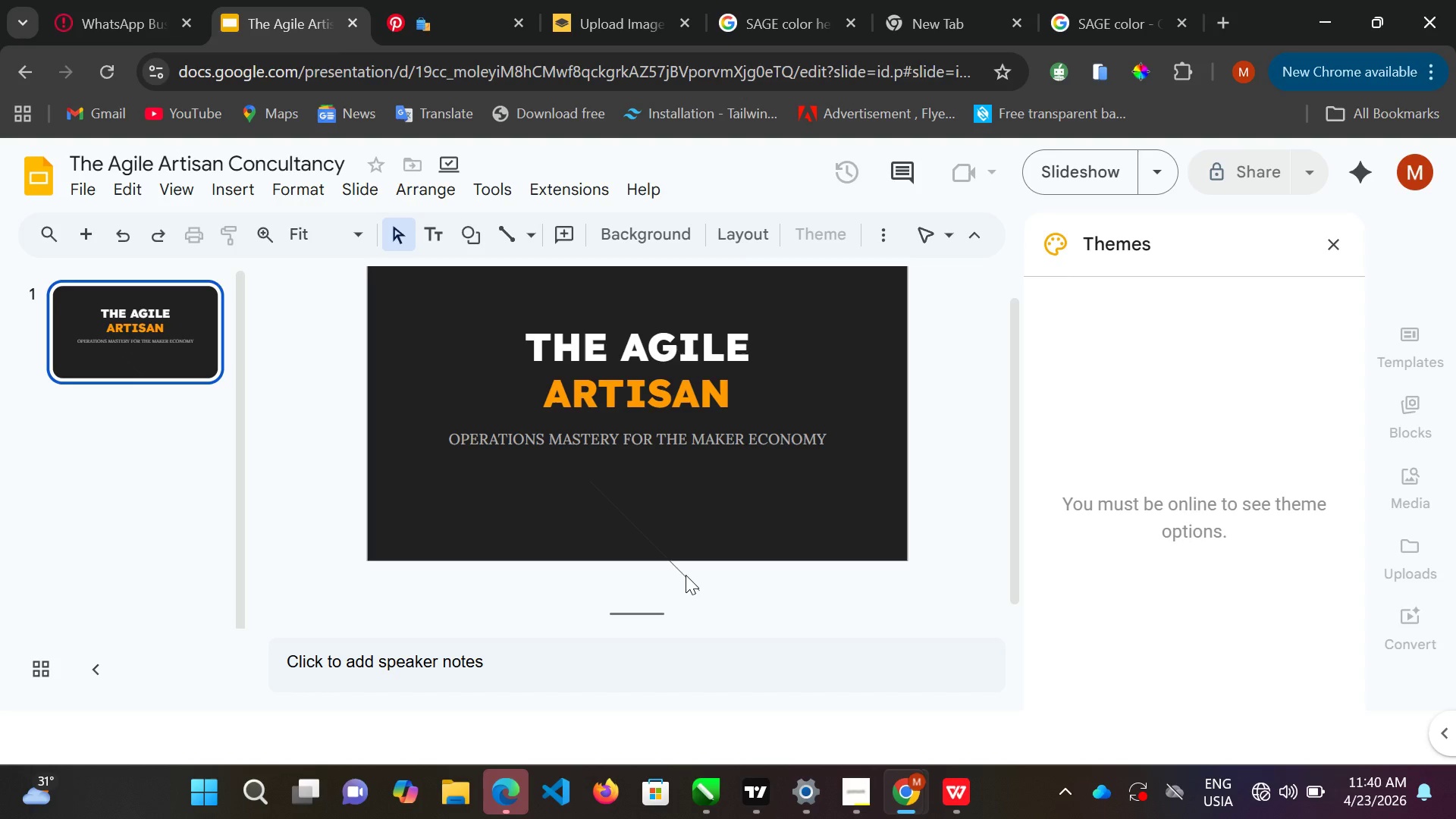 
double_click([686, 575])
 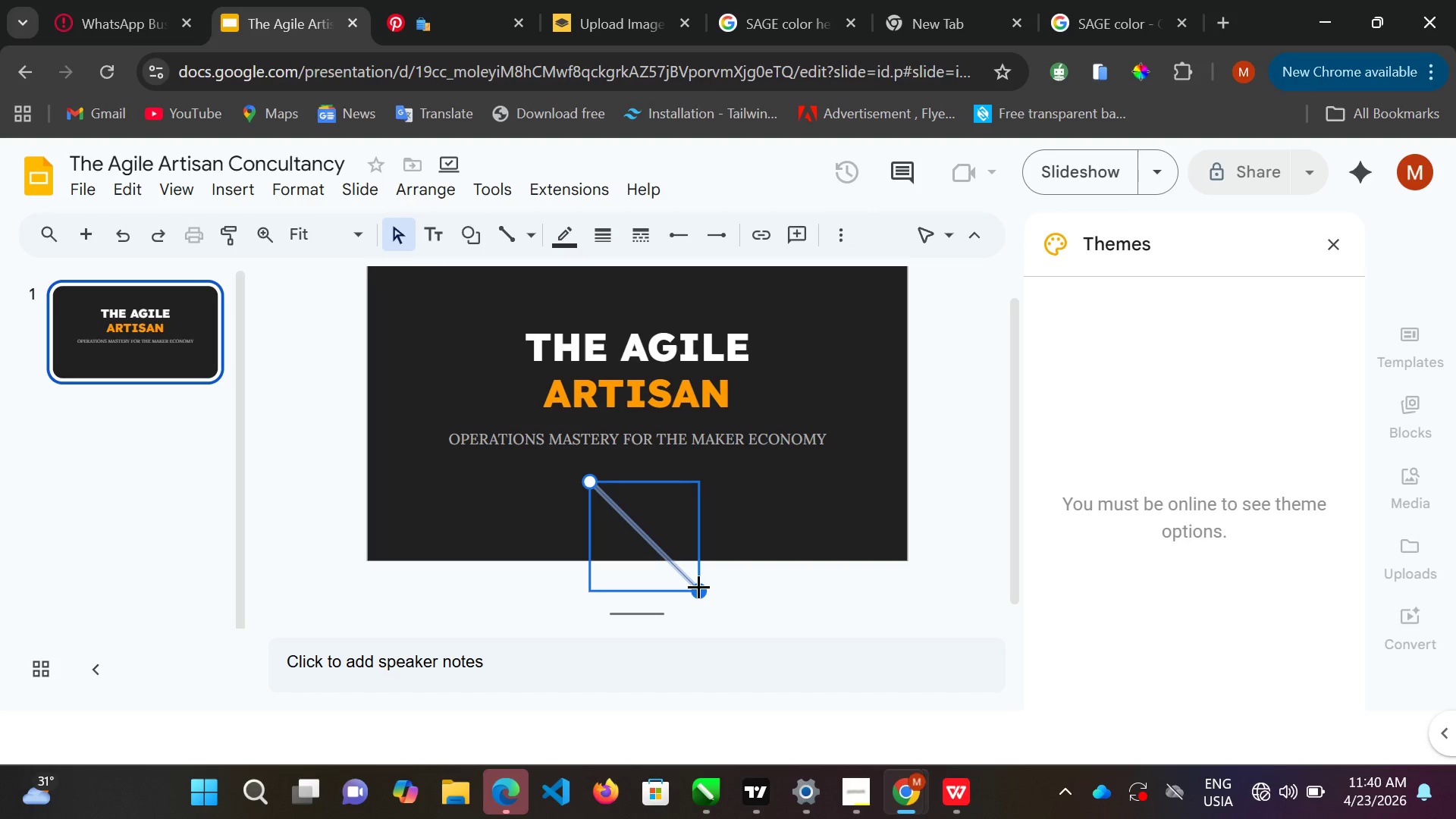 
left_click([700, 587])
 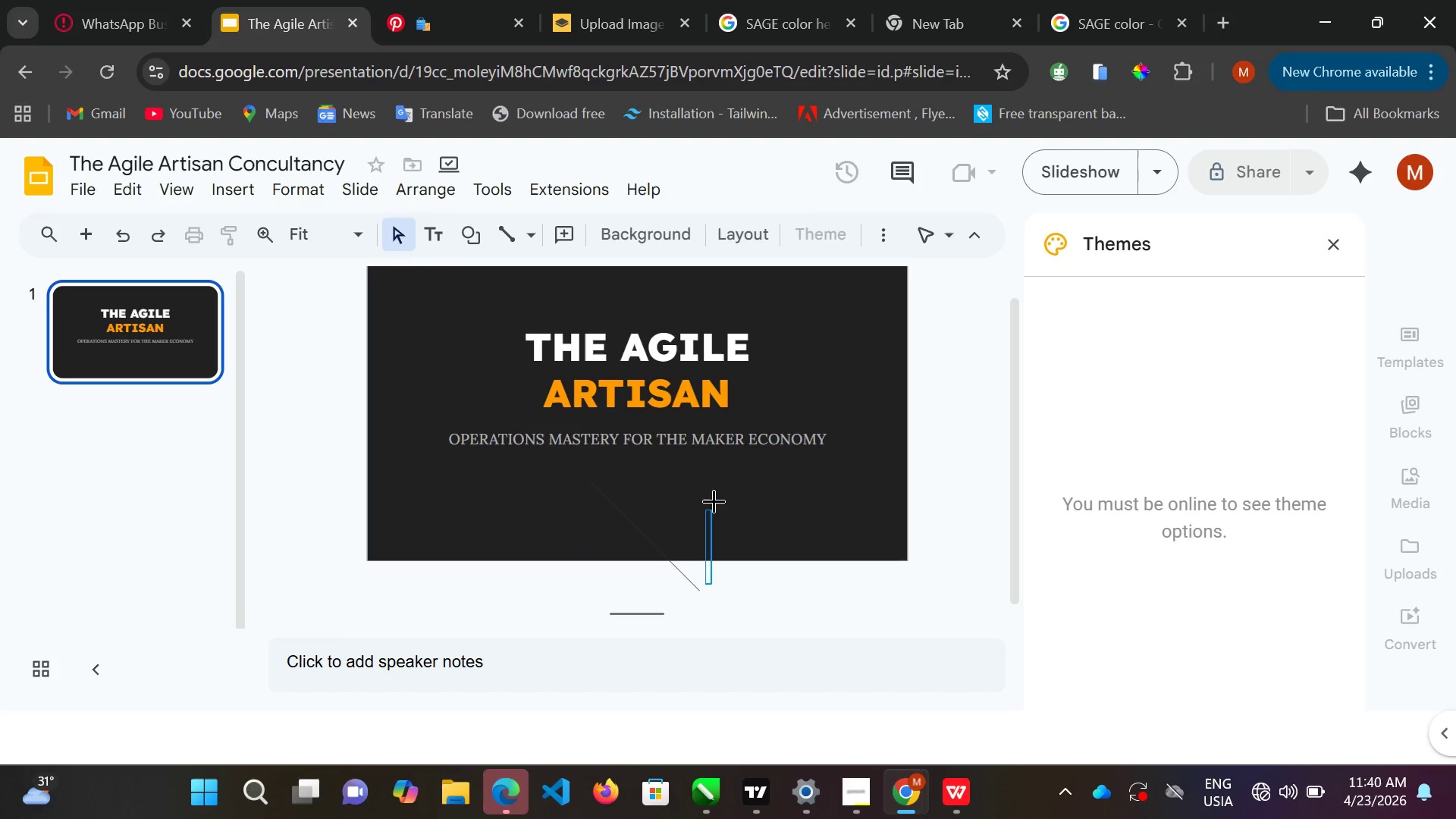 
left_click_drag(start_coordinate=[705, 583], to_coordinate=[717, 482])
 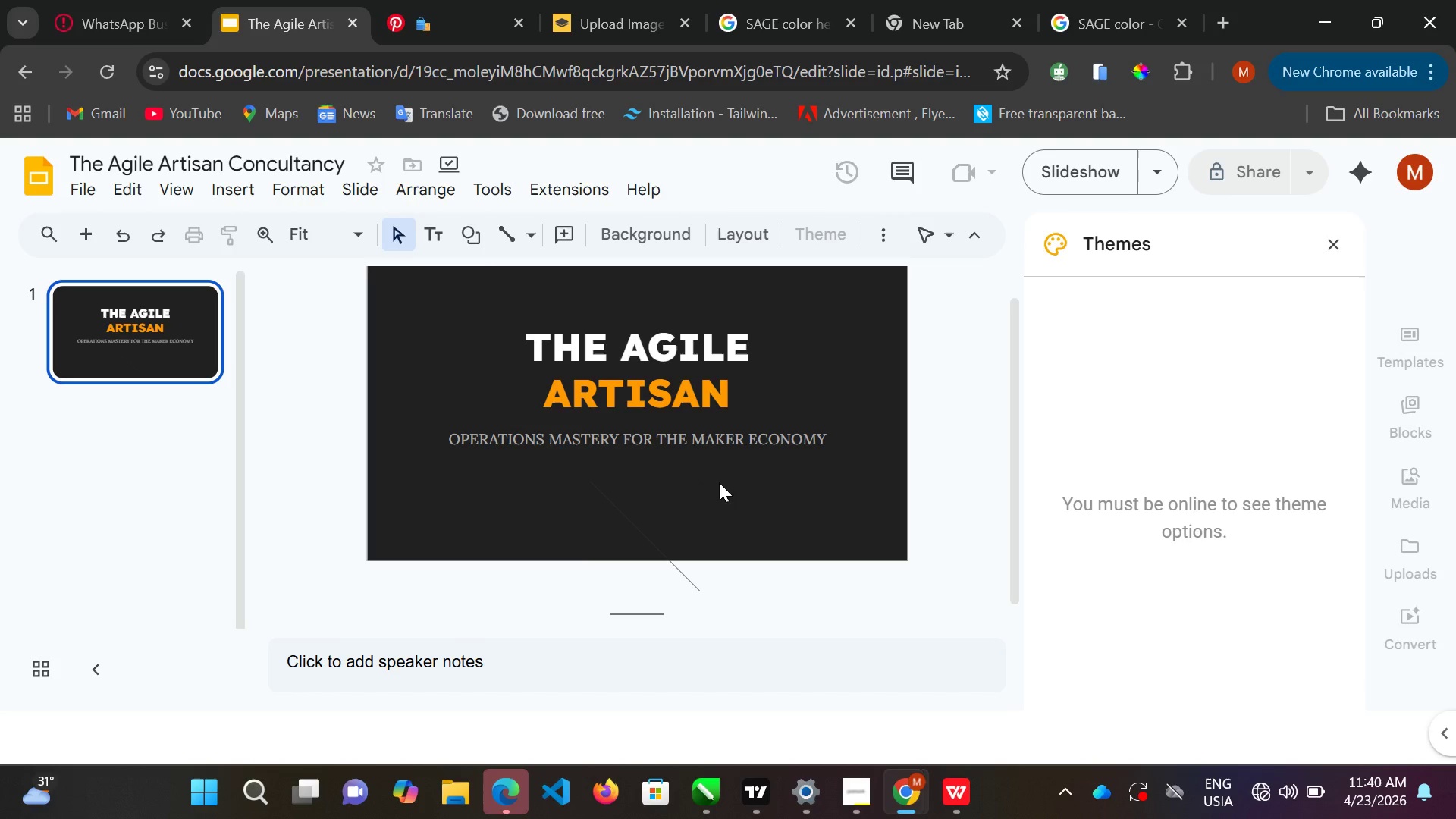 
left_click([717, 482])
 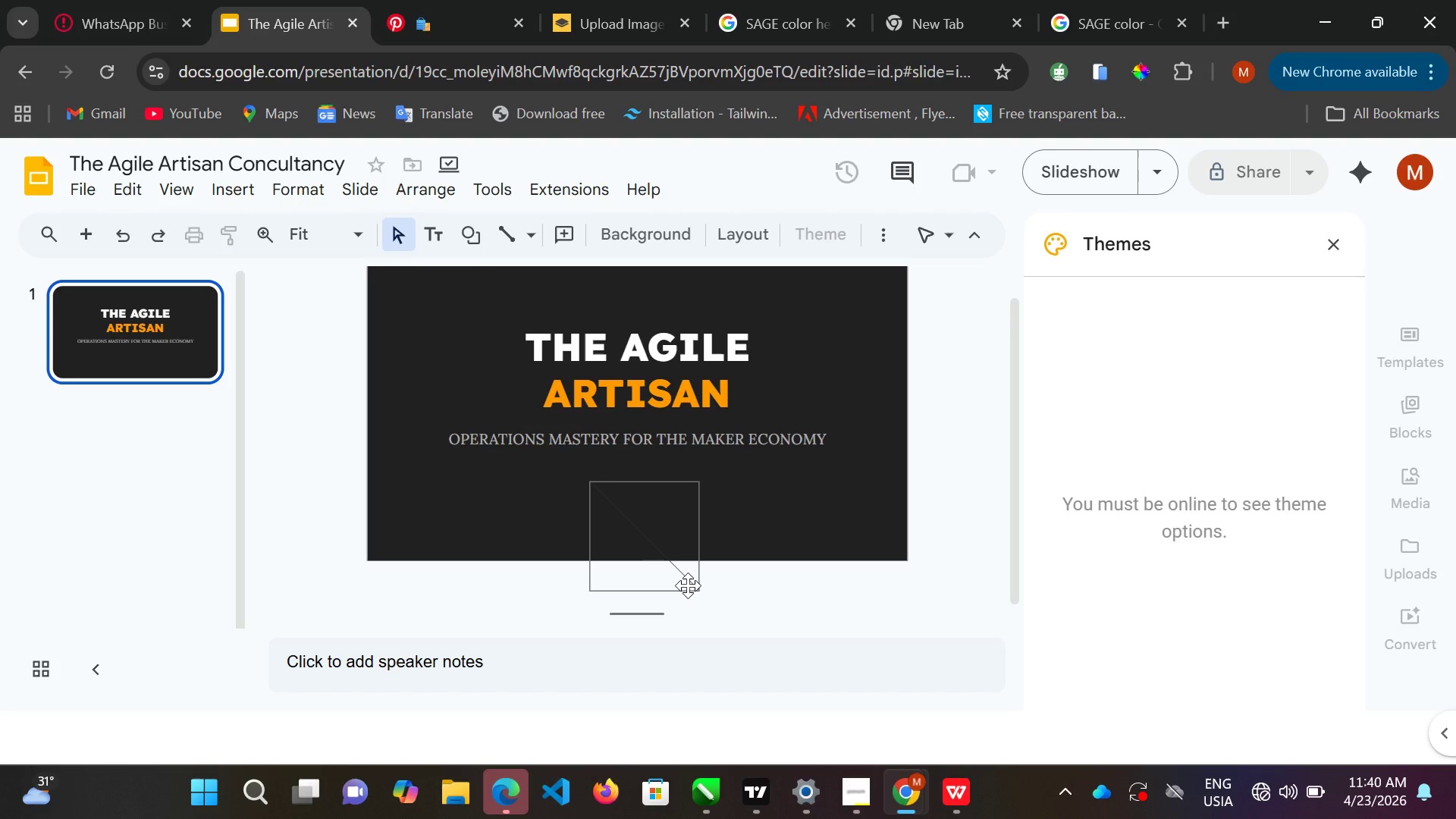 
left_click([688, 585])
 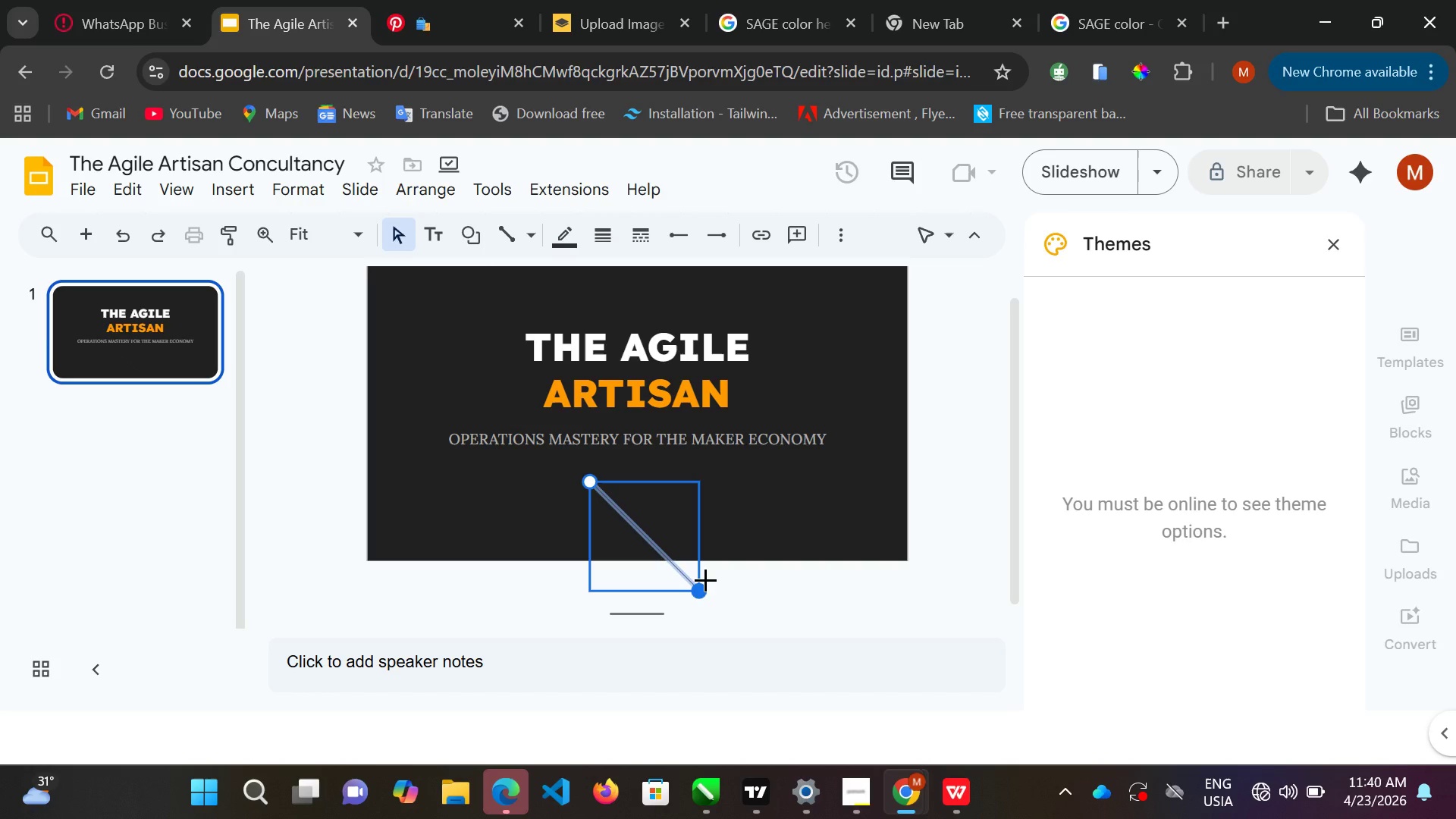 
left_click_drag(start_coordinate=[720, 509], to_coordinate=[723, 497])
 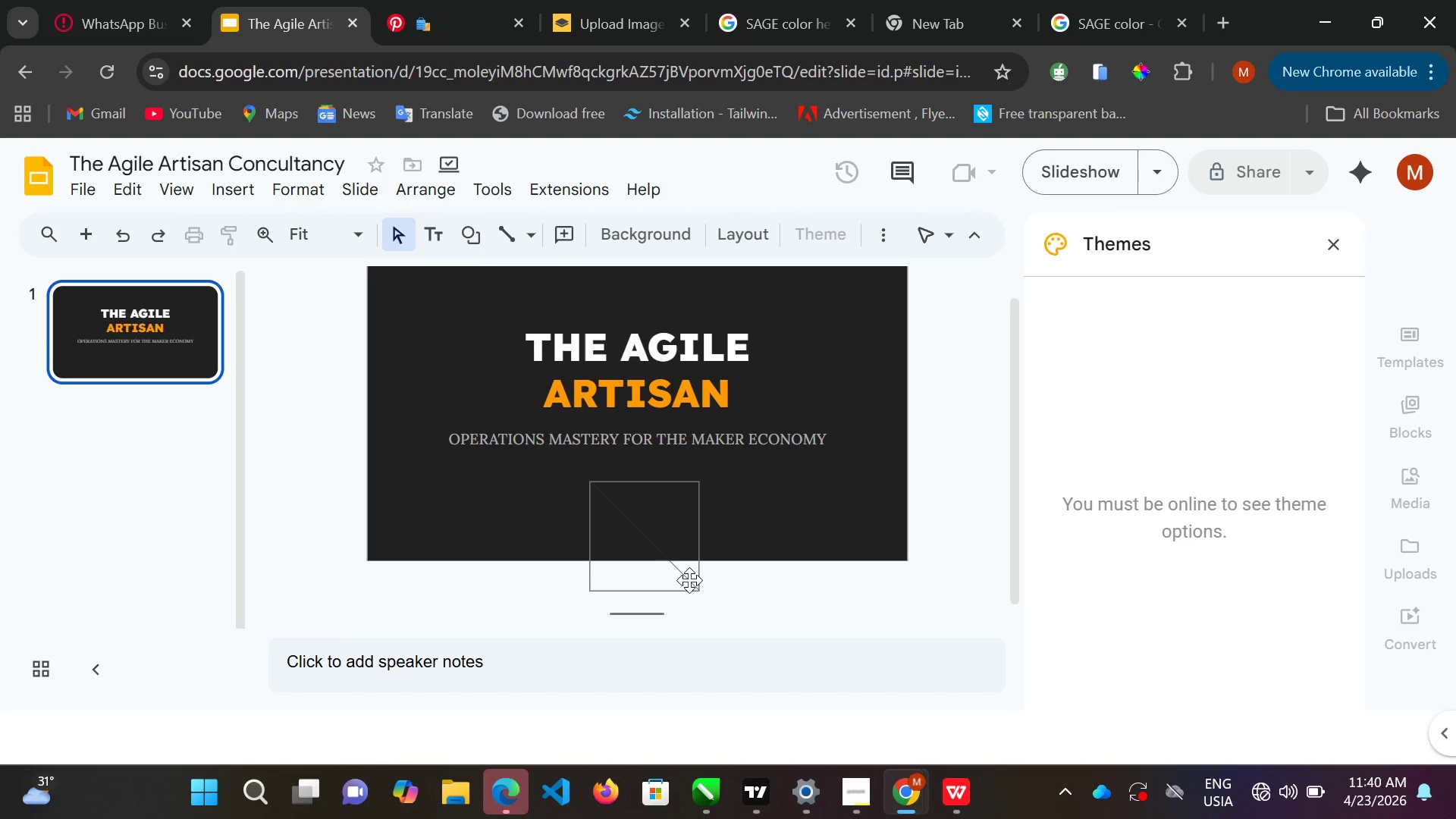 
left_click([692, 580])
 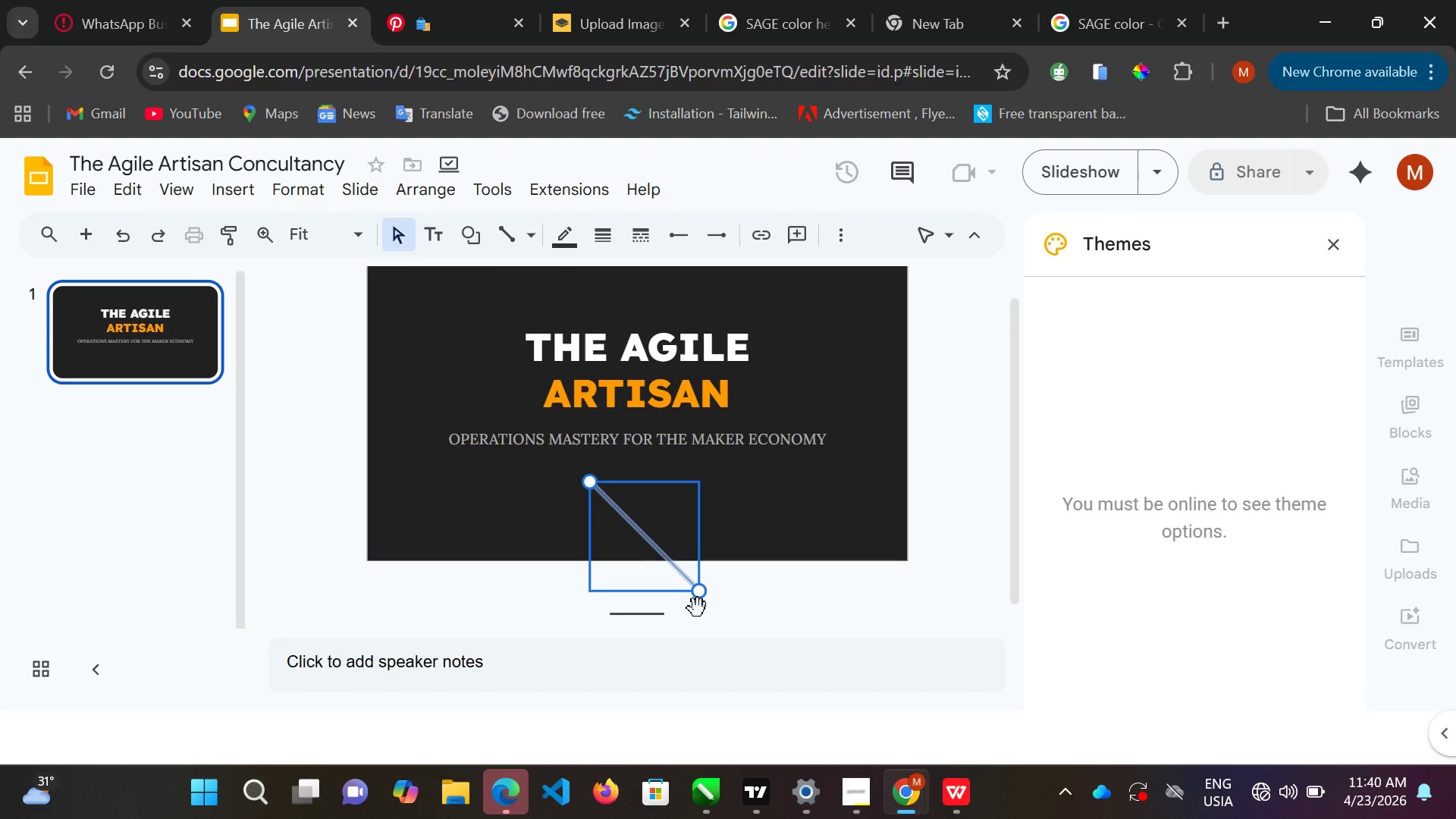 
hold_key(key=ControlLeft, duration=1.52)
left_click_drag(start_coordinate=[697, 588], to_coordinate=[699, 584])
 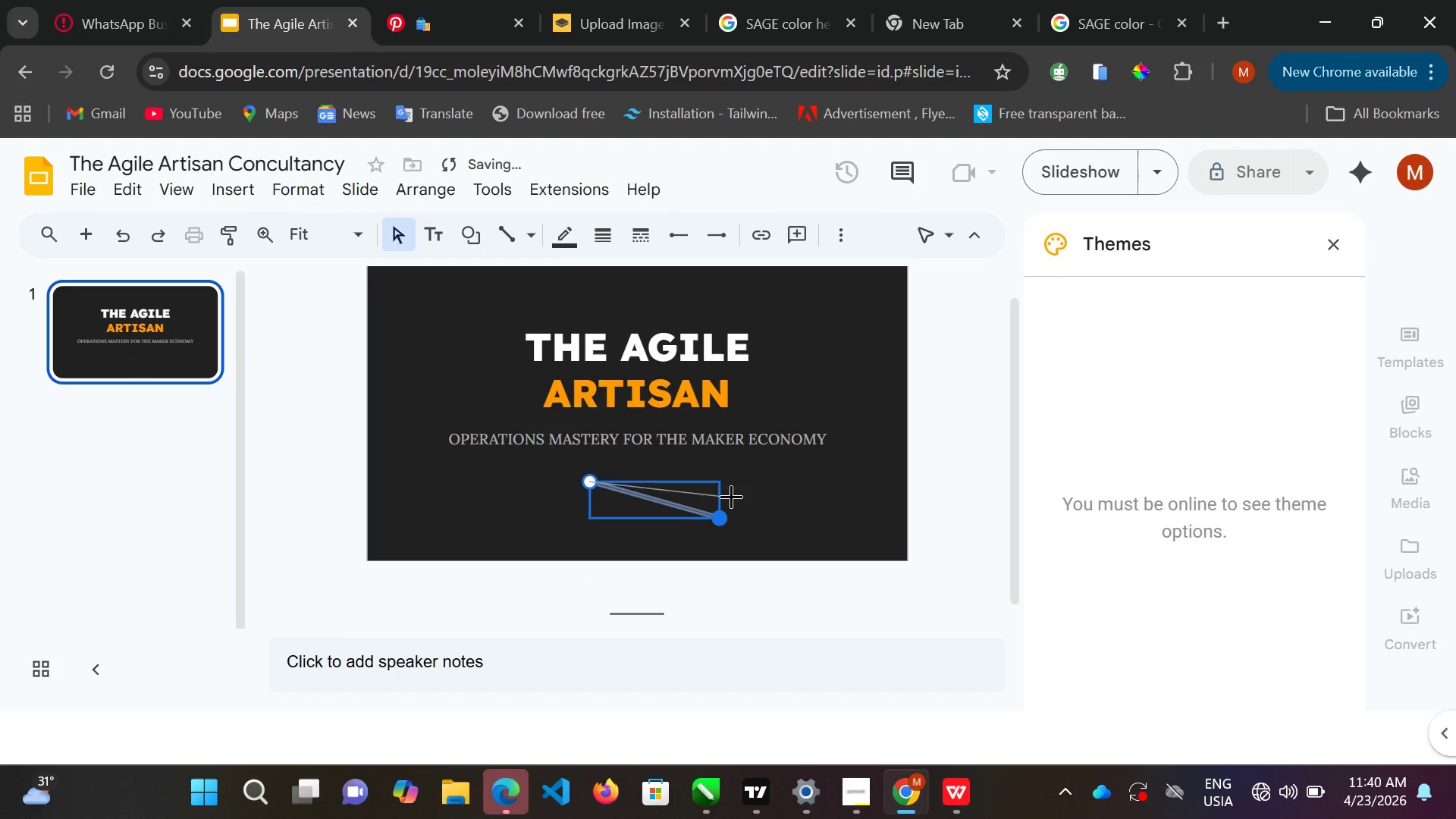 
hold_key(key=ControlLeft, duration=1.5)
left_click_drag(start_coordinate=[702, 579], to_coordinate=[714, 533])
 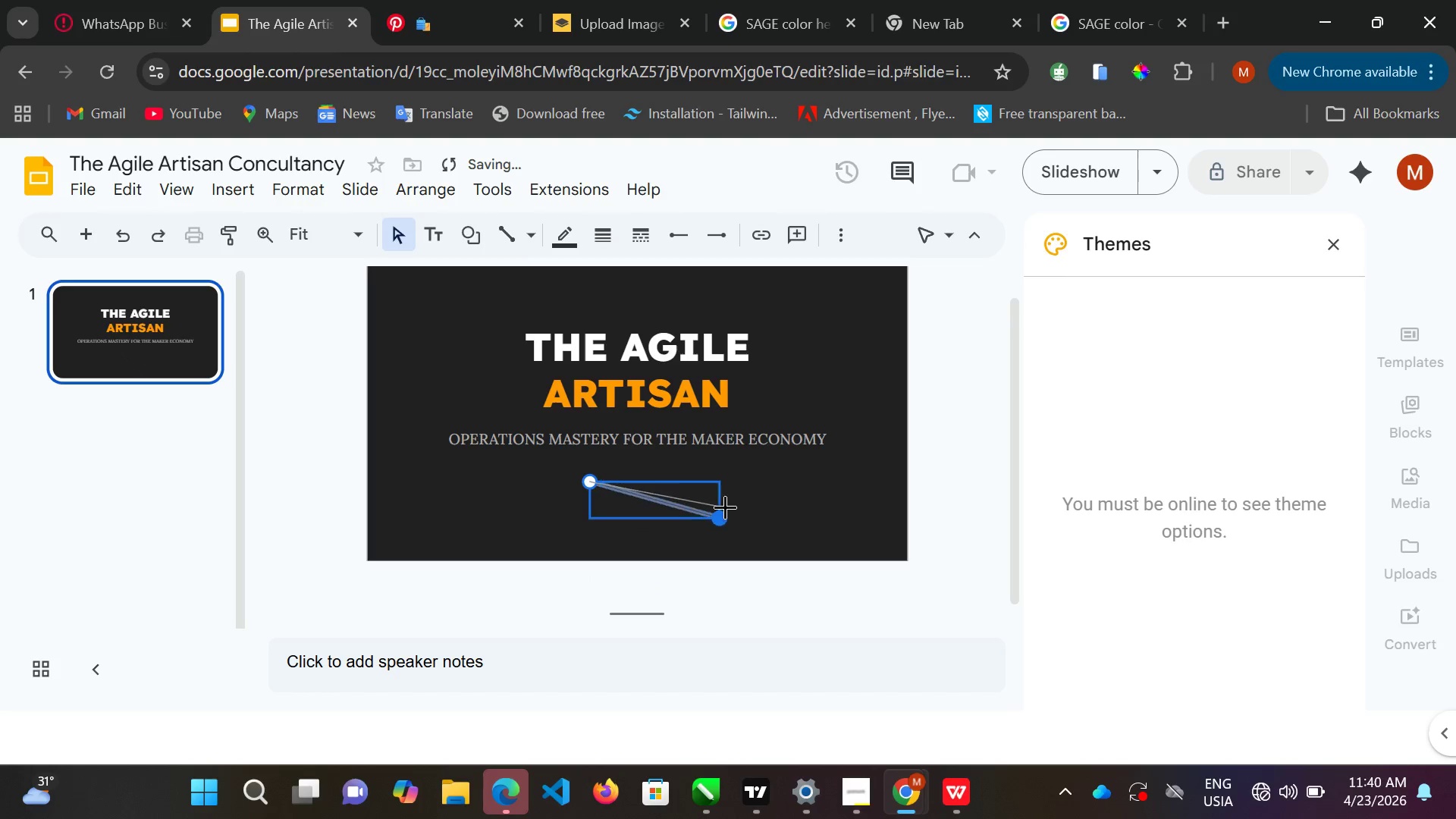 
left_click_drag(start_coordinate=[714, 528], to_coordinate=[720, 517])
 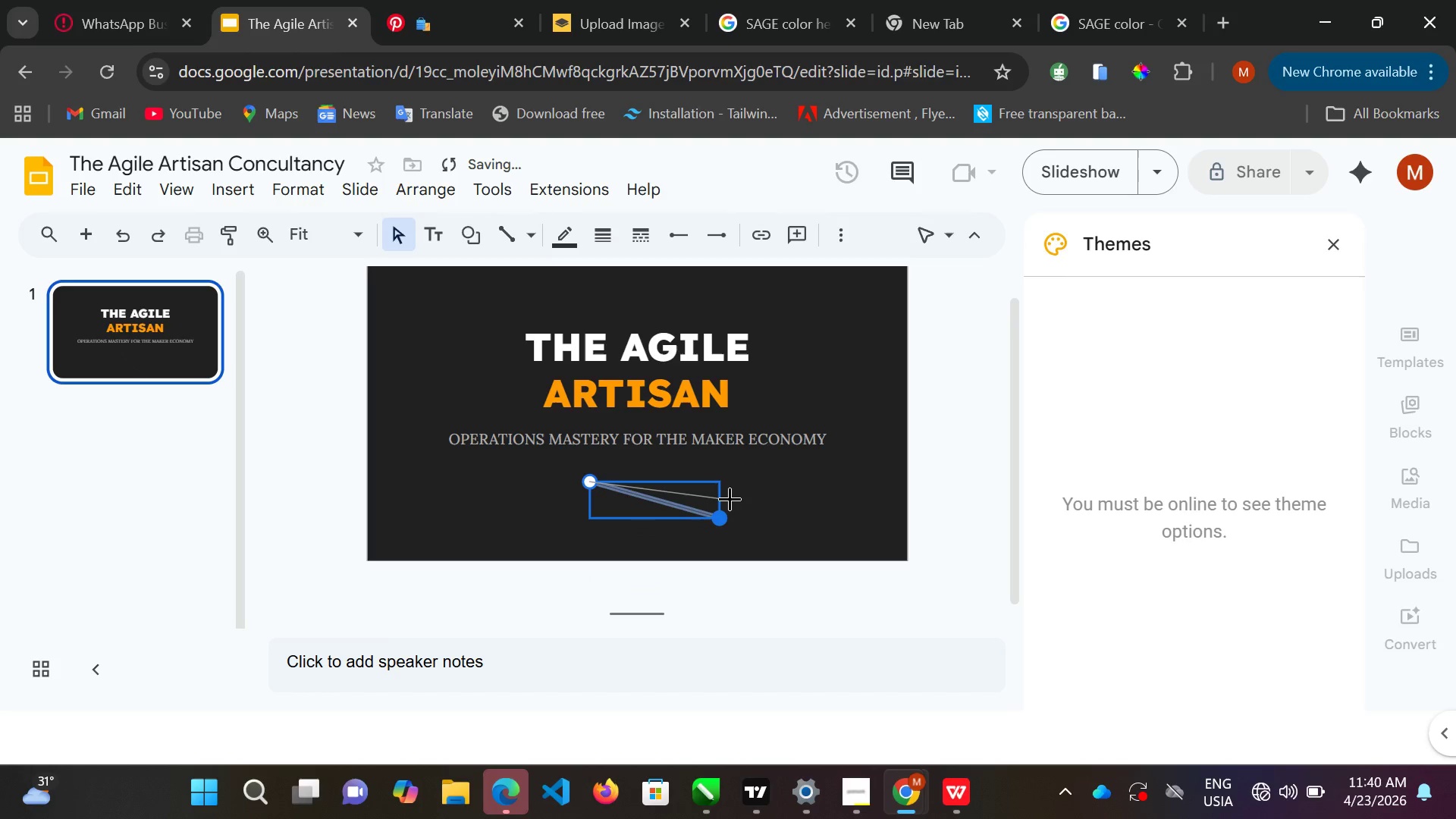 
left_click_drag(start_coordinate=[723, 513], to_coordinate=[731, 496])
 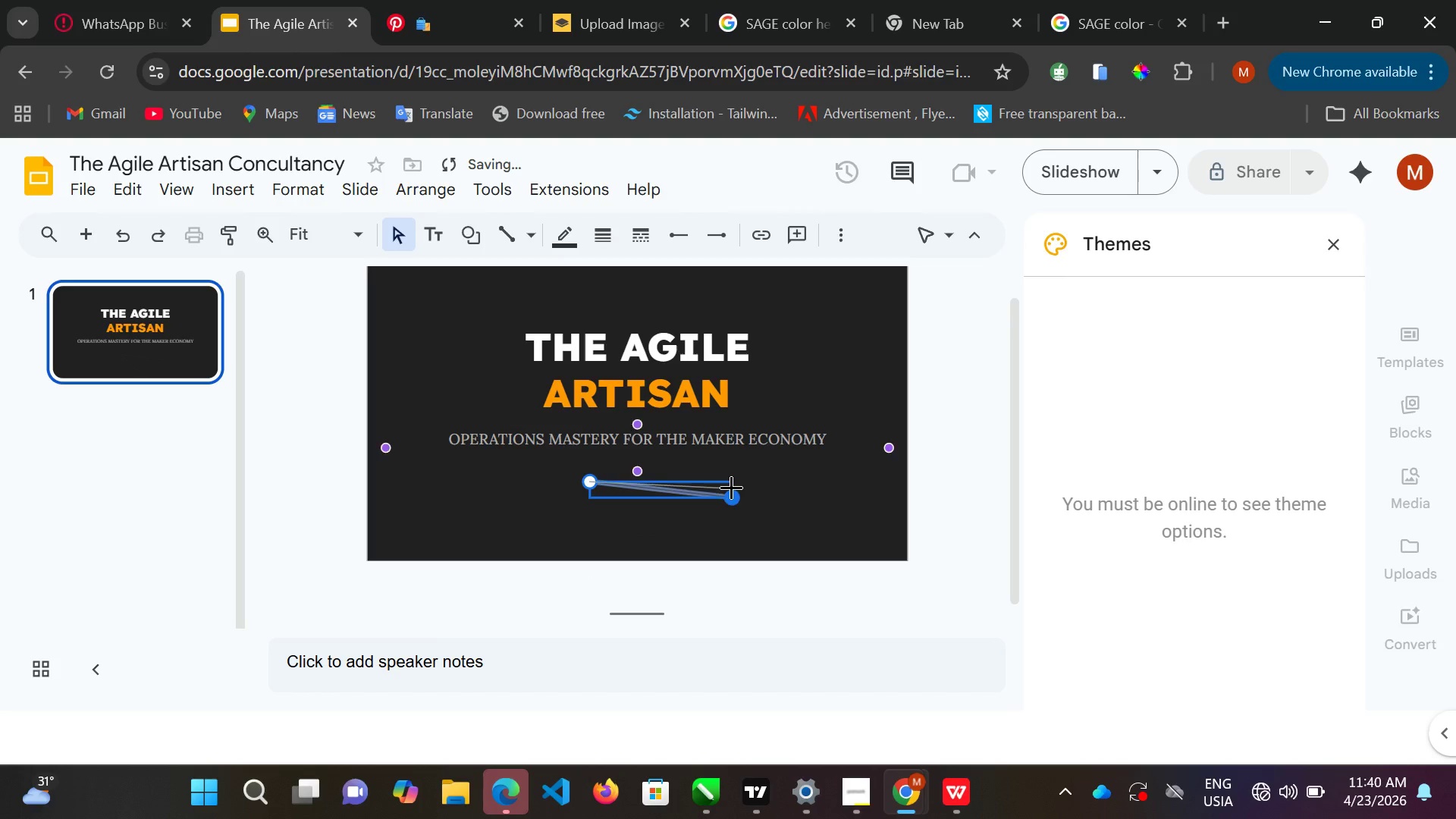 
left_click_drag(start_coordinate=[731, 496], to_coordinate=[731, 477])
 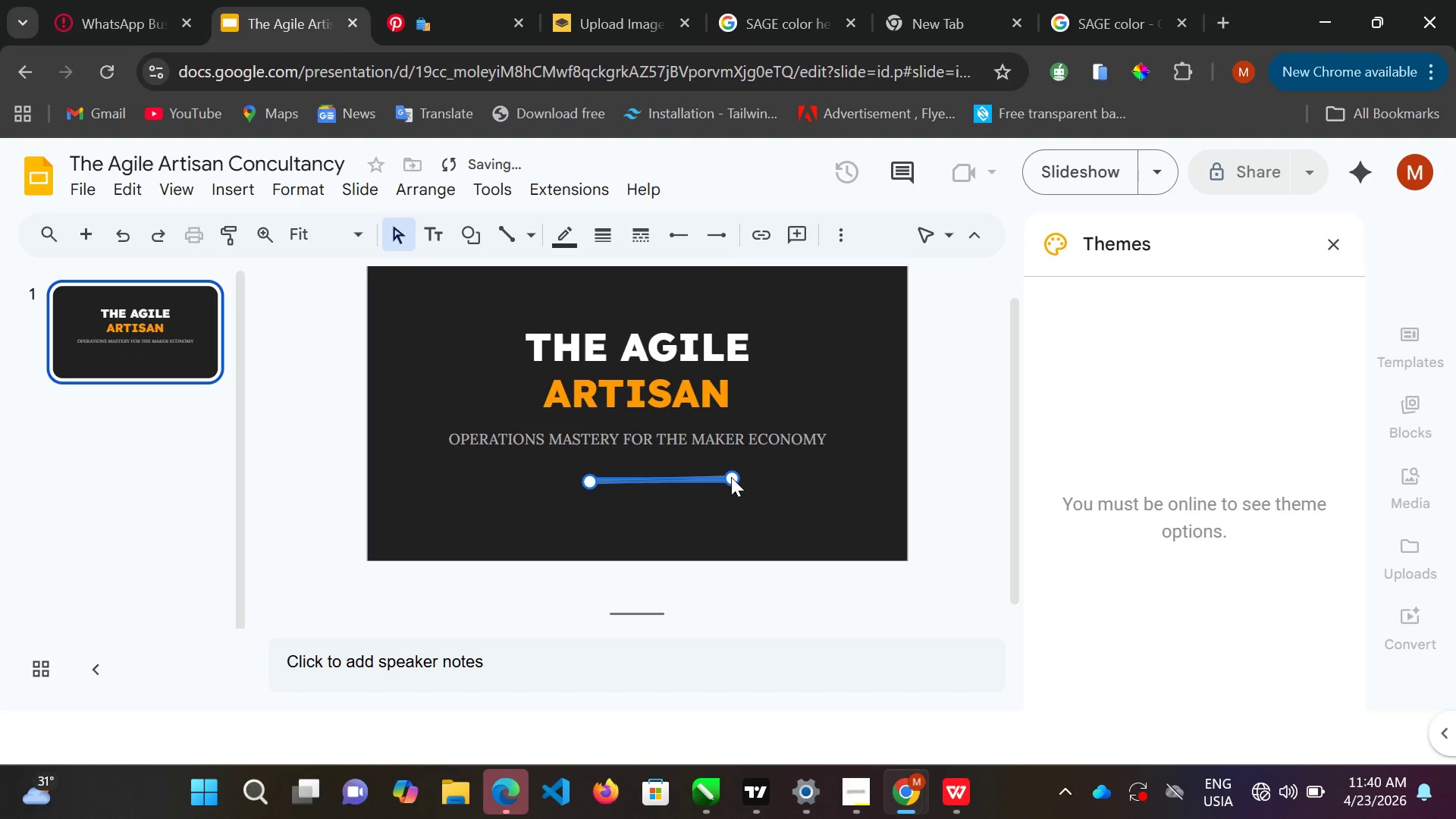 
hold_key(key=ControlLeft, duration=1.52)
left_click([731, 477])
 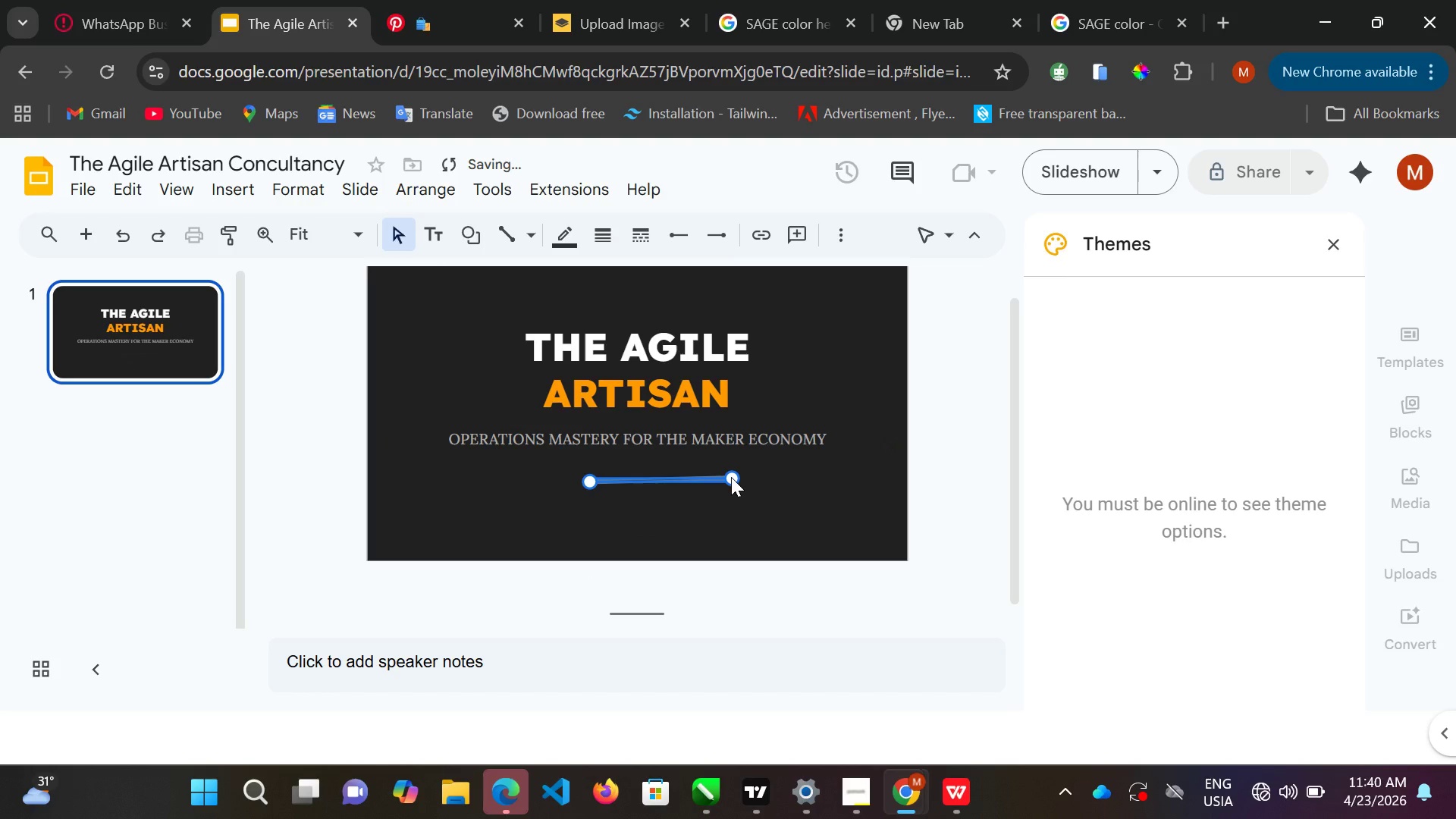 
double_click([731, 477])
 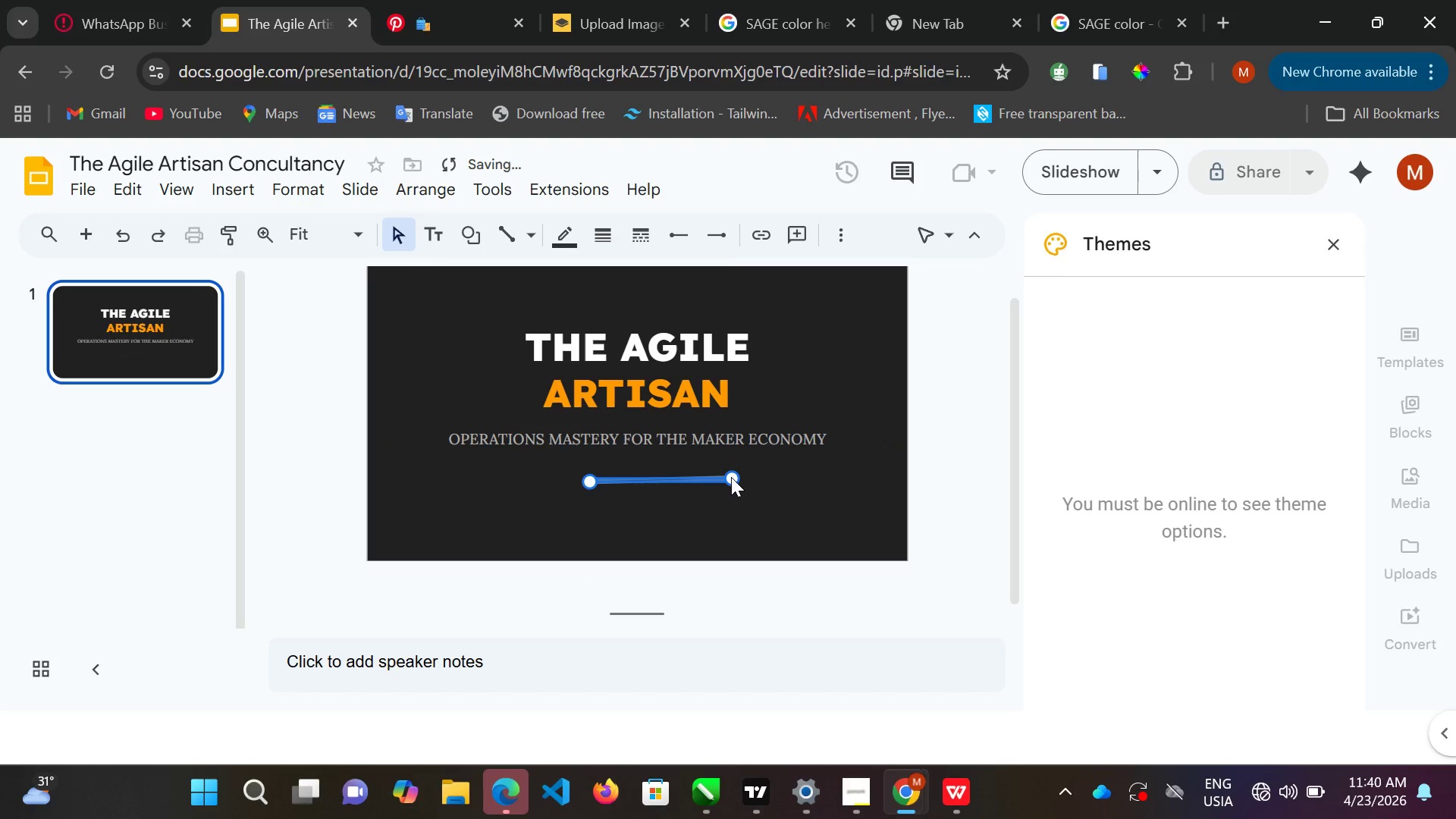 
triple_click([731, 477])
 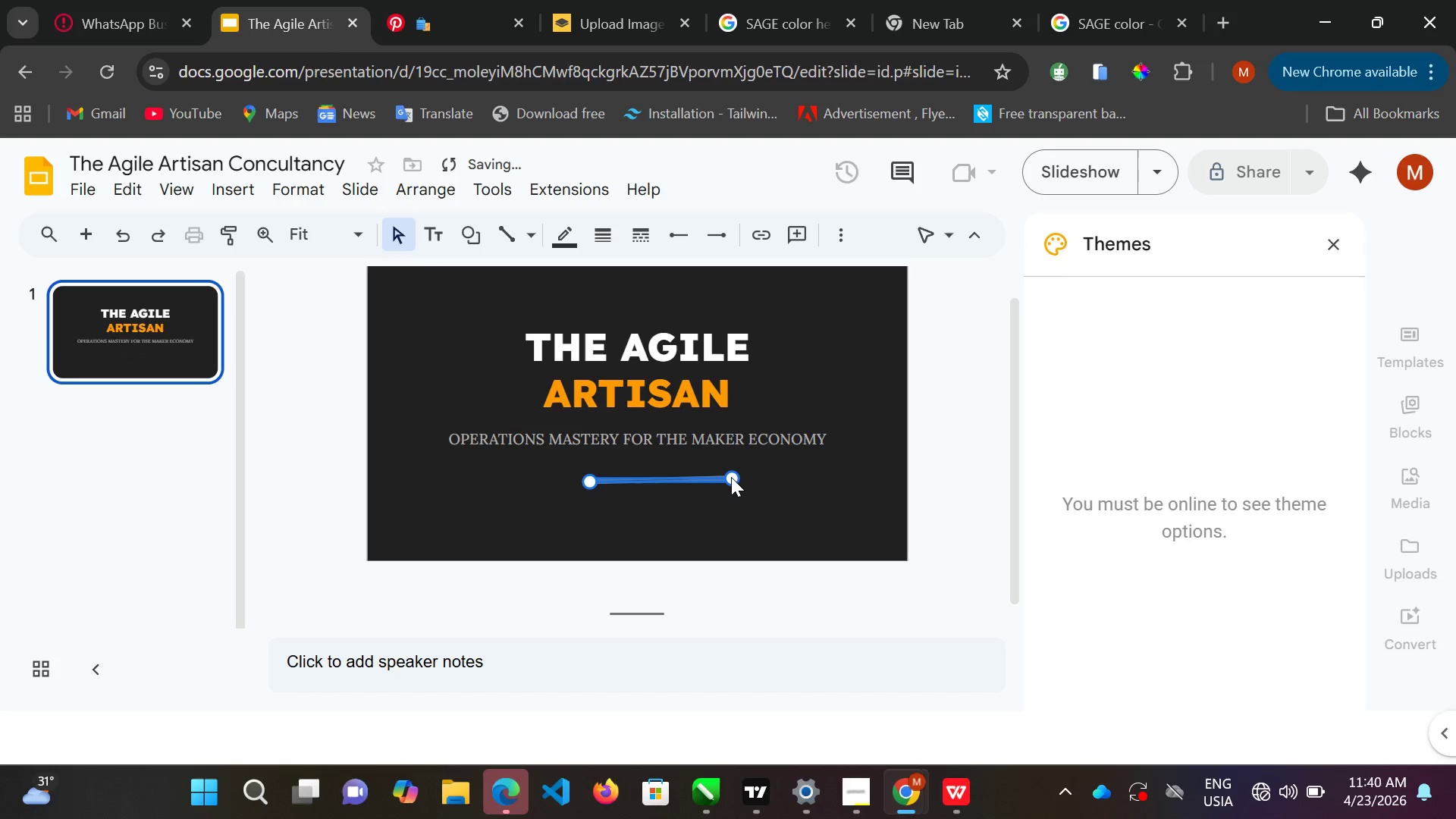 
triple_click([731, 477])
 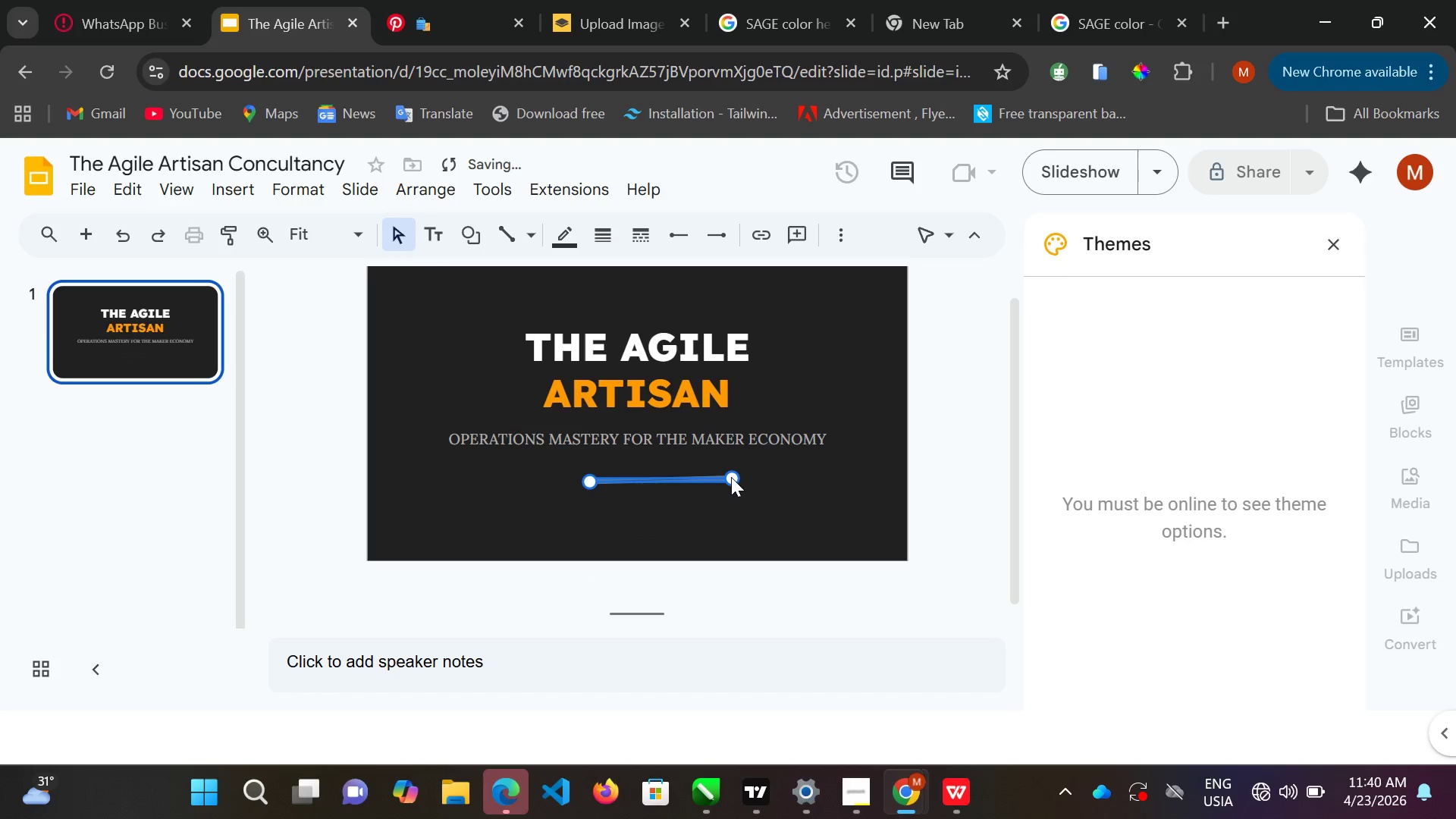 
hold_key(key=ControlLeft, duration=1.2)
triple_click([731, 477])
 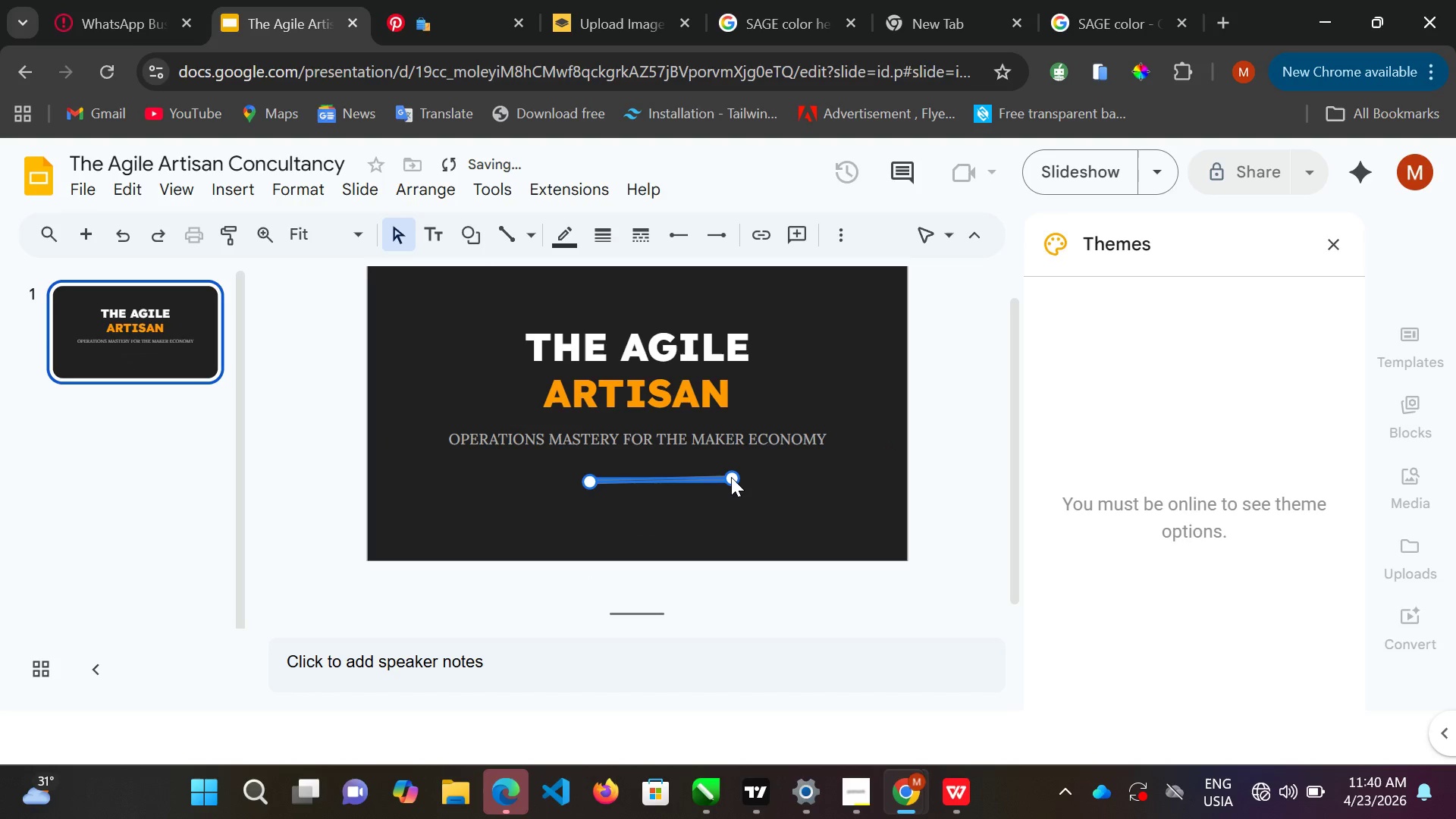 
triple_click([731, 477])
 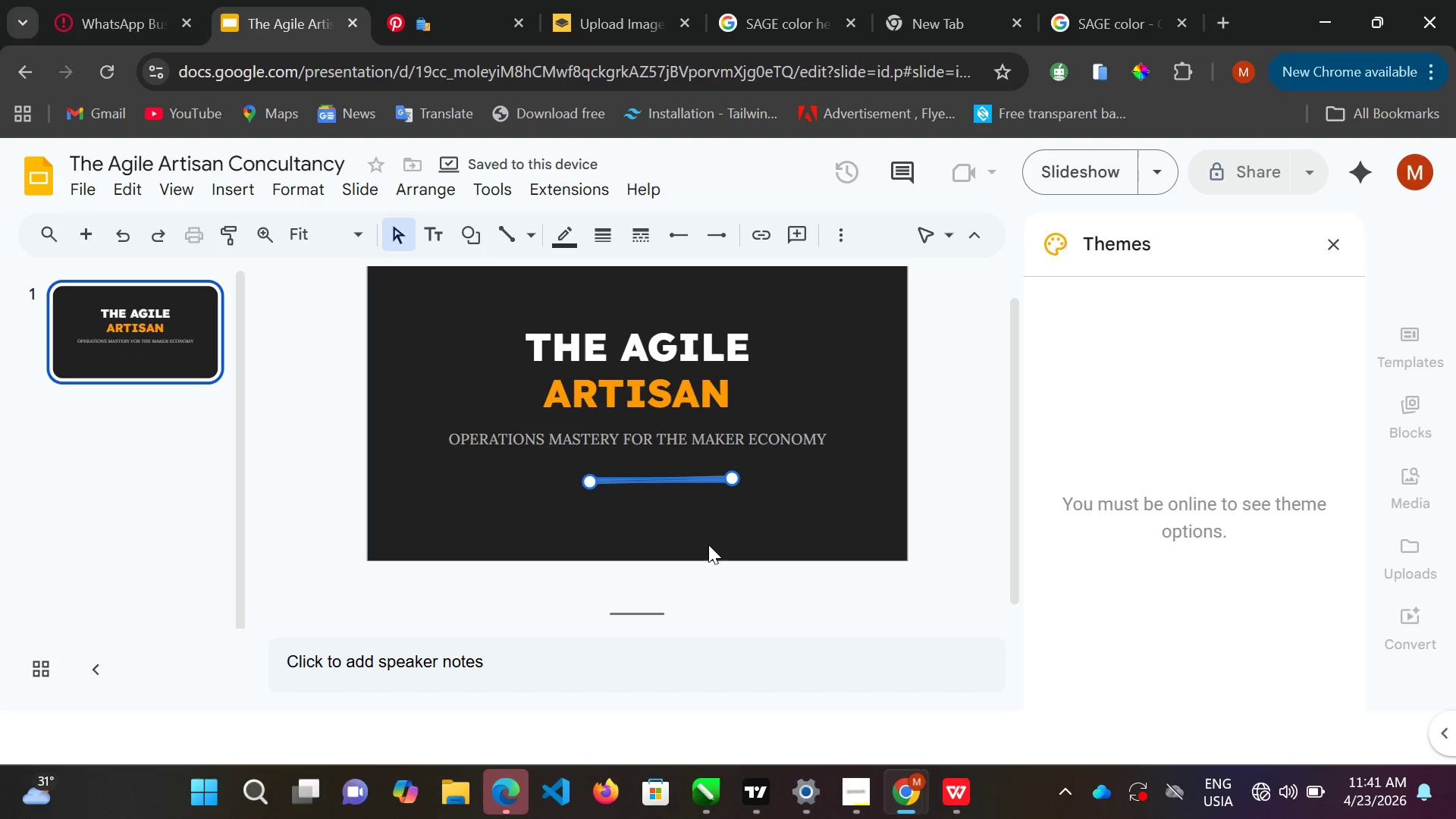 
left_click([641, 541])
 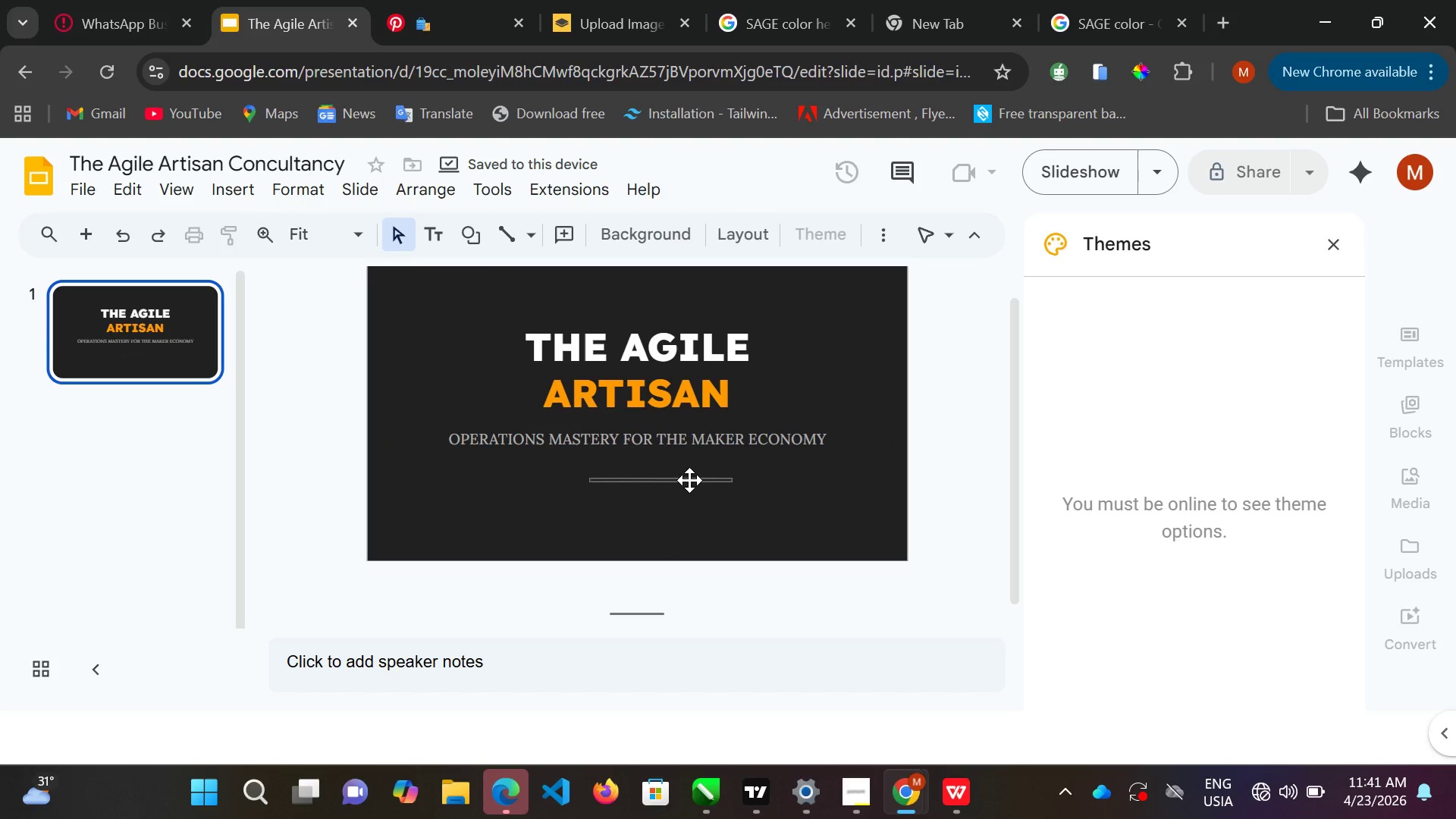 
double_click([689, 480])
 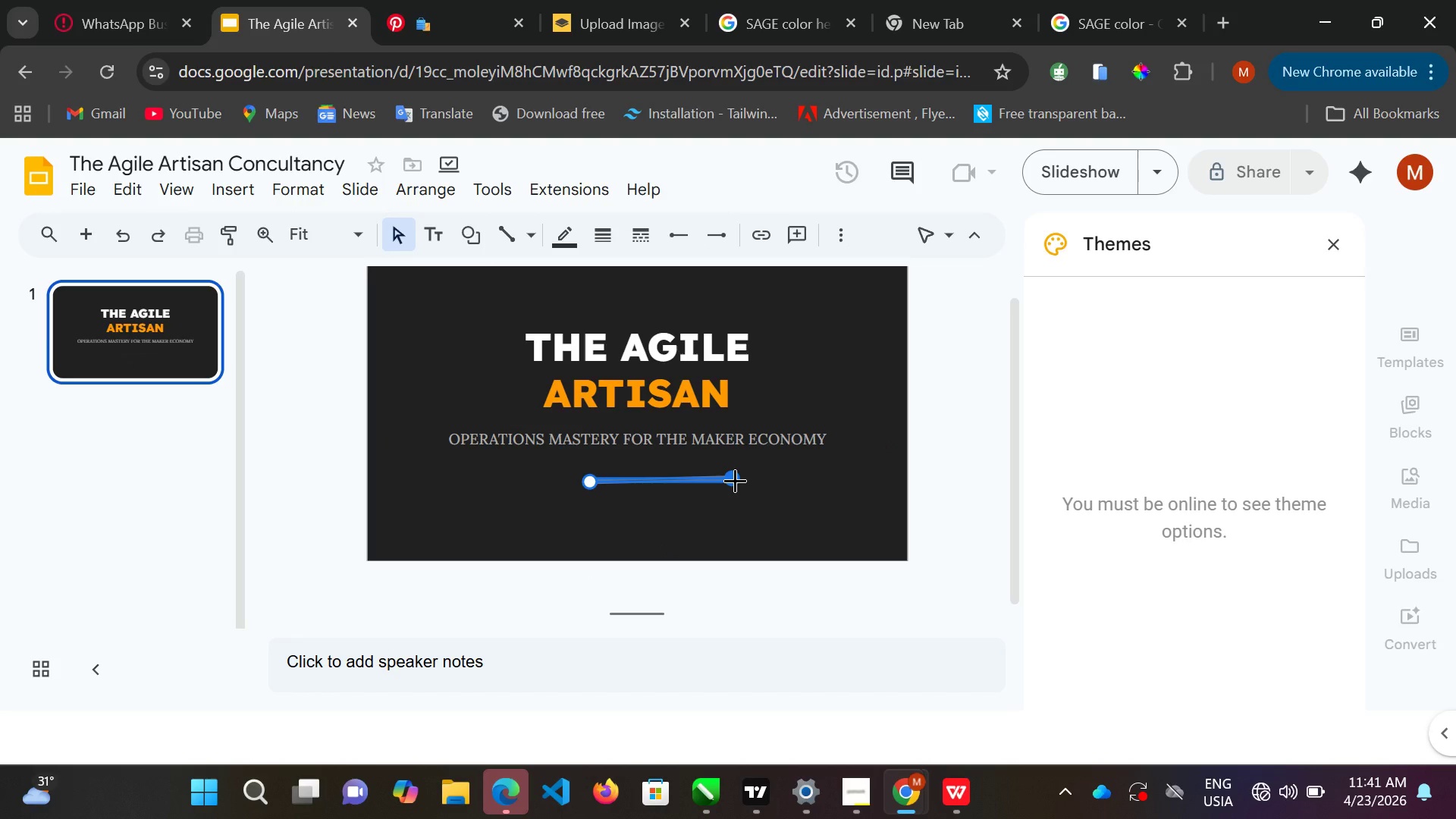 
hold_key(key=ControlLeft, duration=1.52)
double_click([734, 479])
 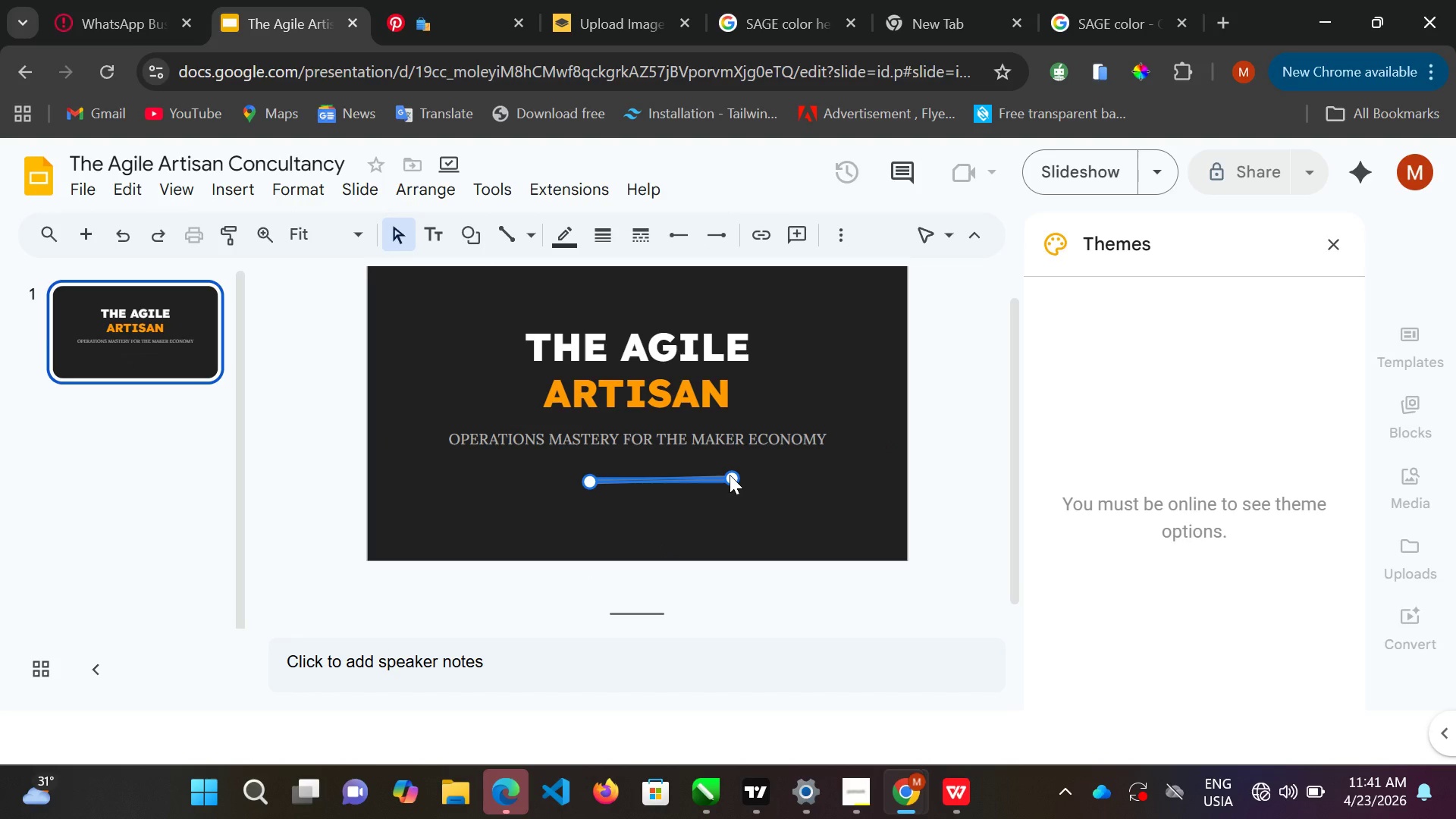 
left_click_drag(start_coordinate=[734, 479], to_coordinate=[701, 482])
 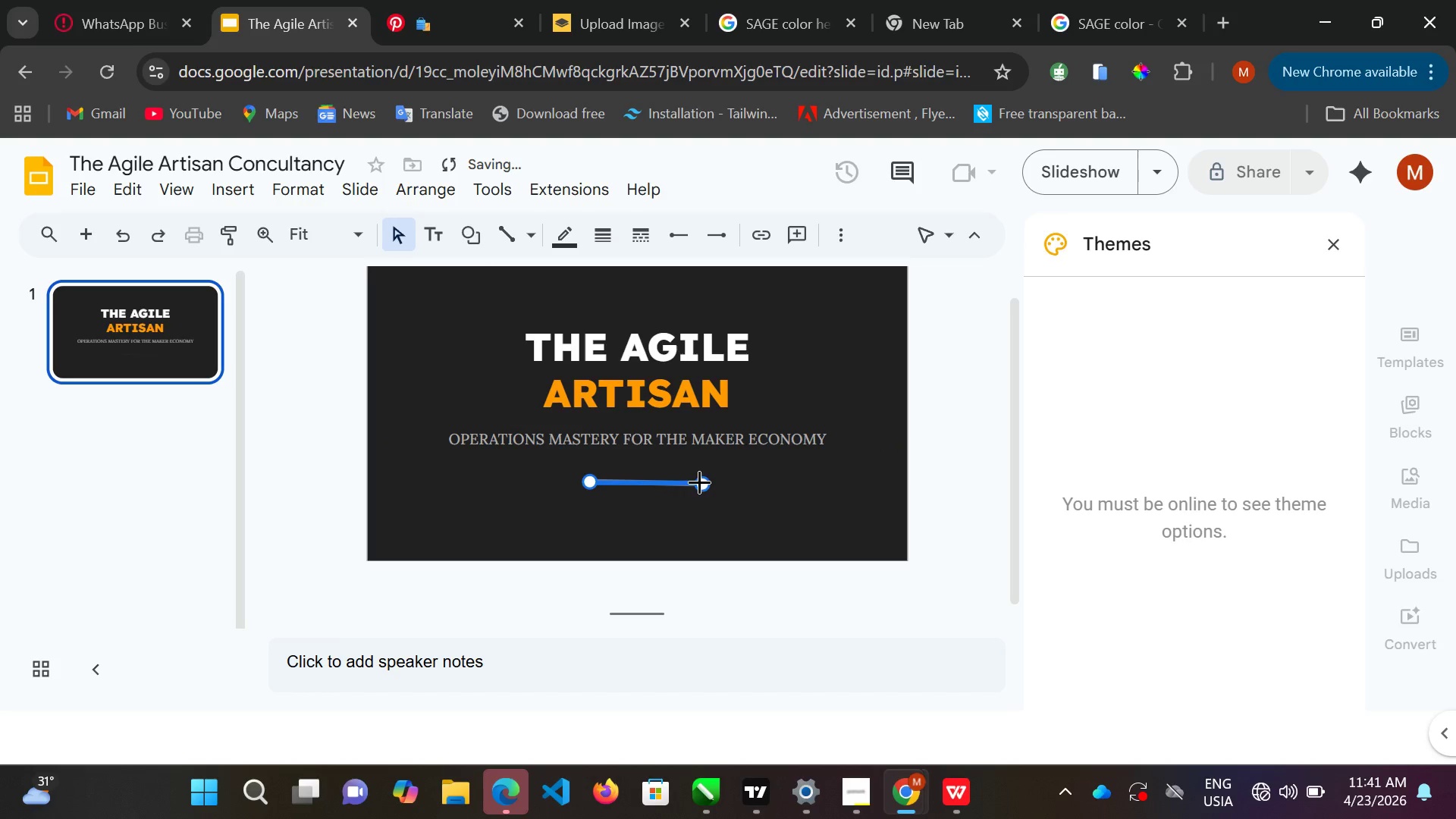 
hold_key(key=ControlLeft, duration=1.5)
 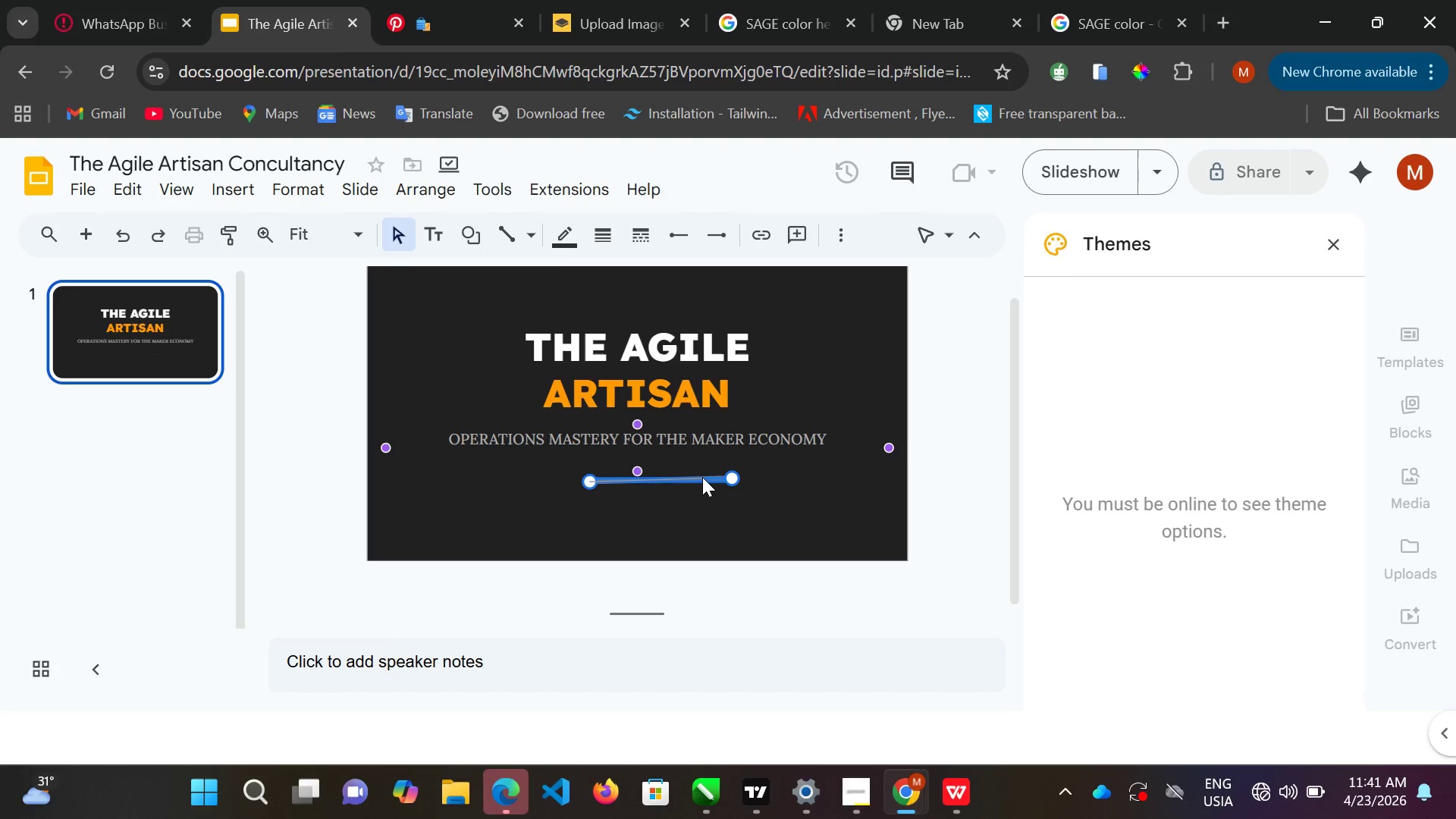 
hold_key(key=ControlLeft, duration=1.51)
 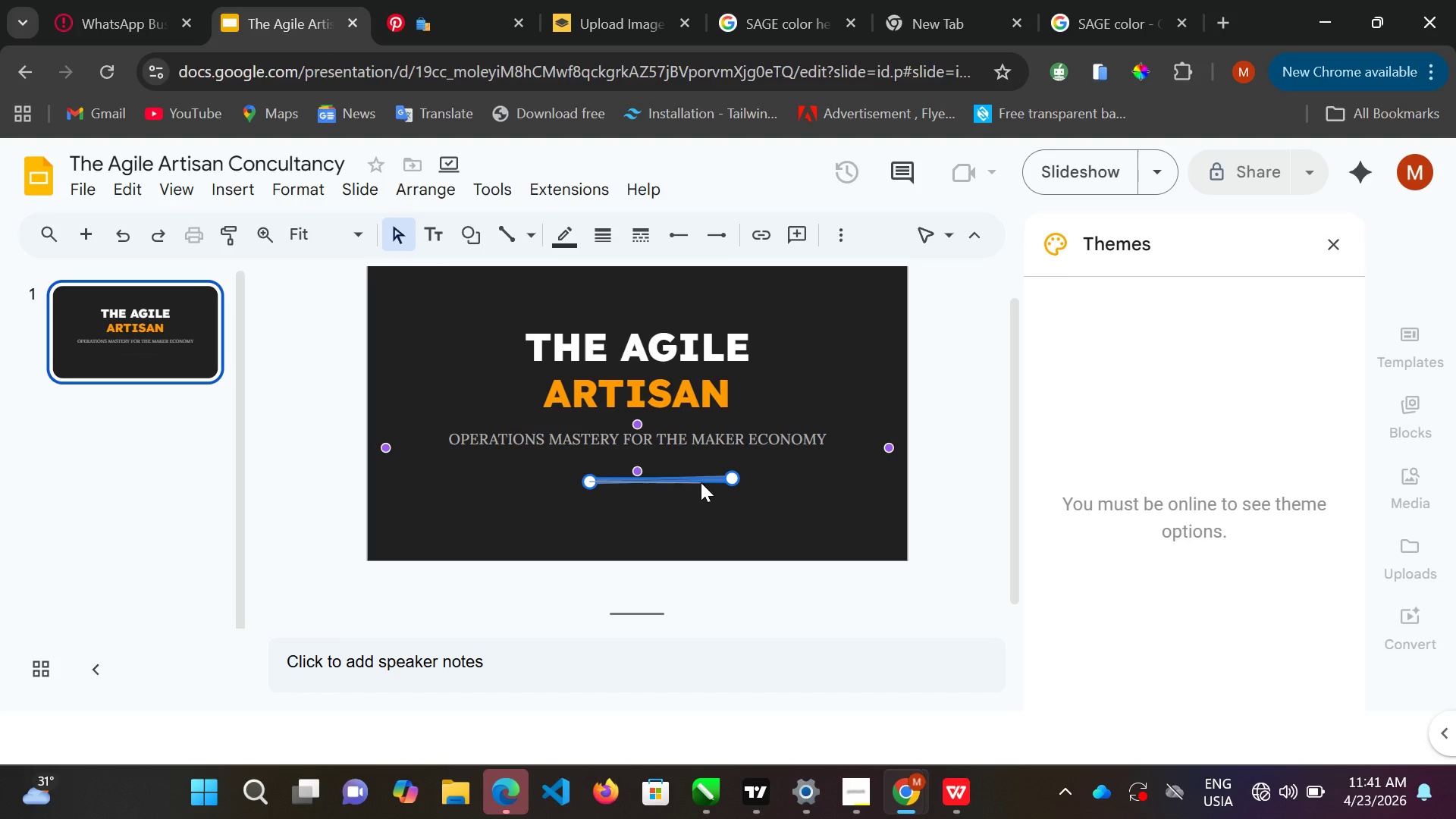 
hold_key(key=ControlLeft, duration=1.5)
 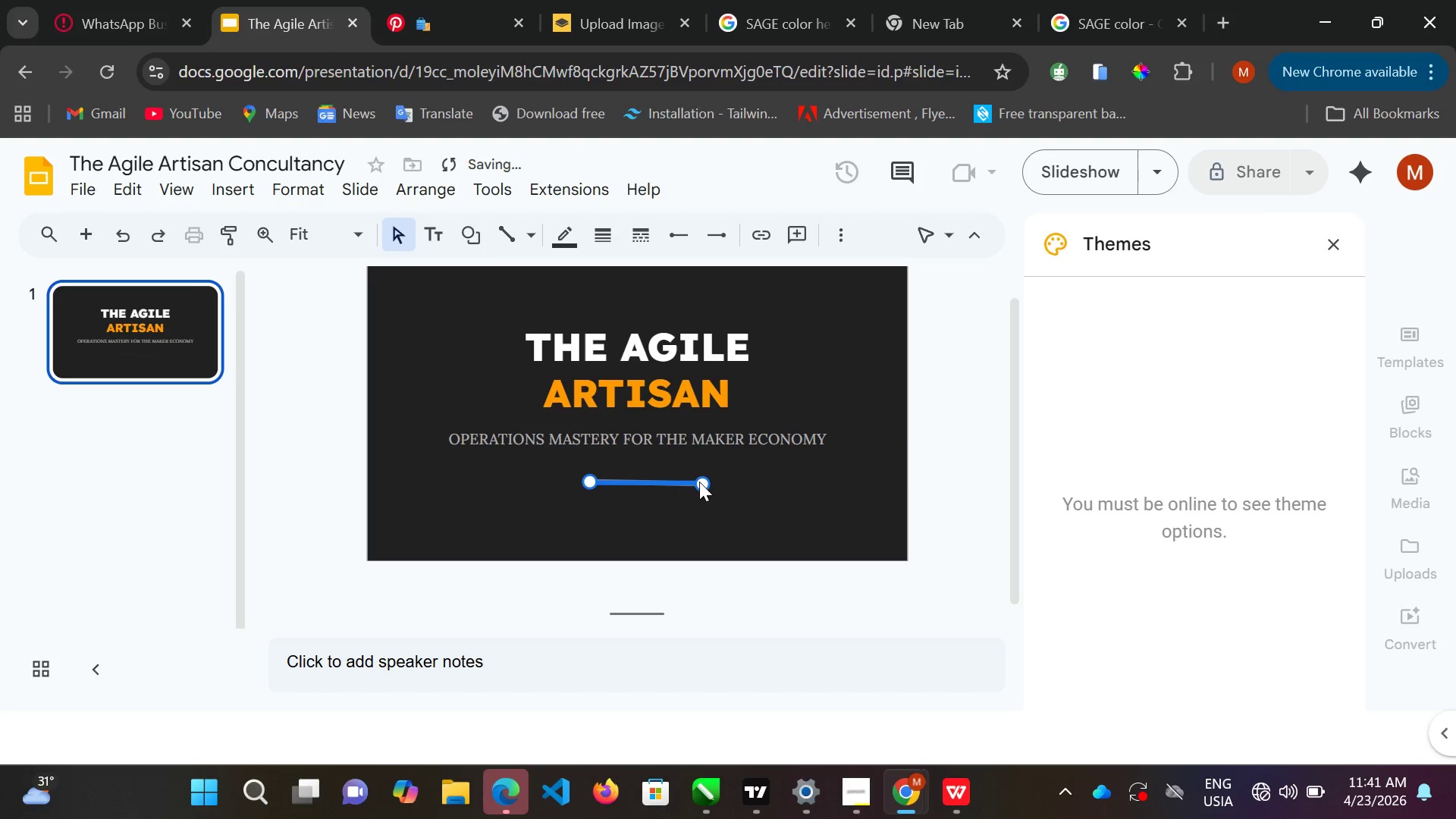 
hold_key(key=ControlLeft, duration=1.5)
triple_click([699, 482])
 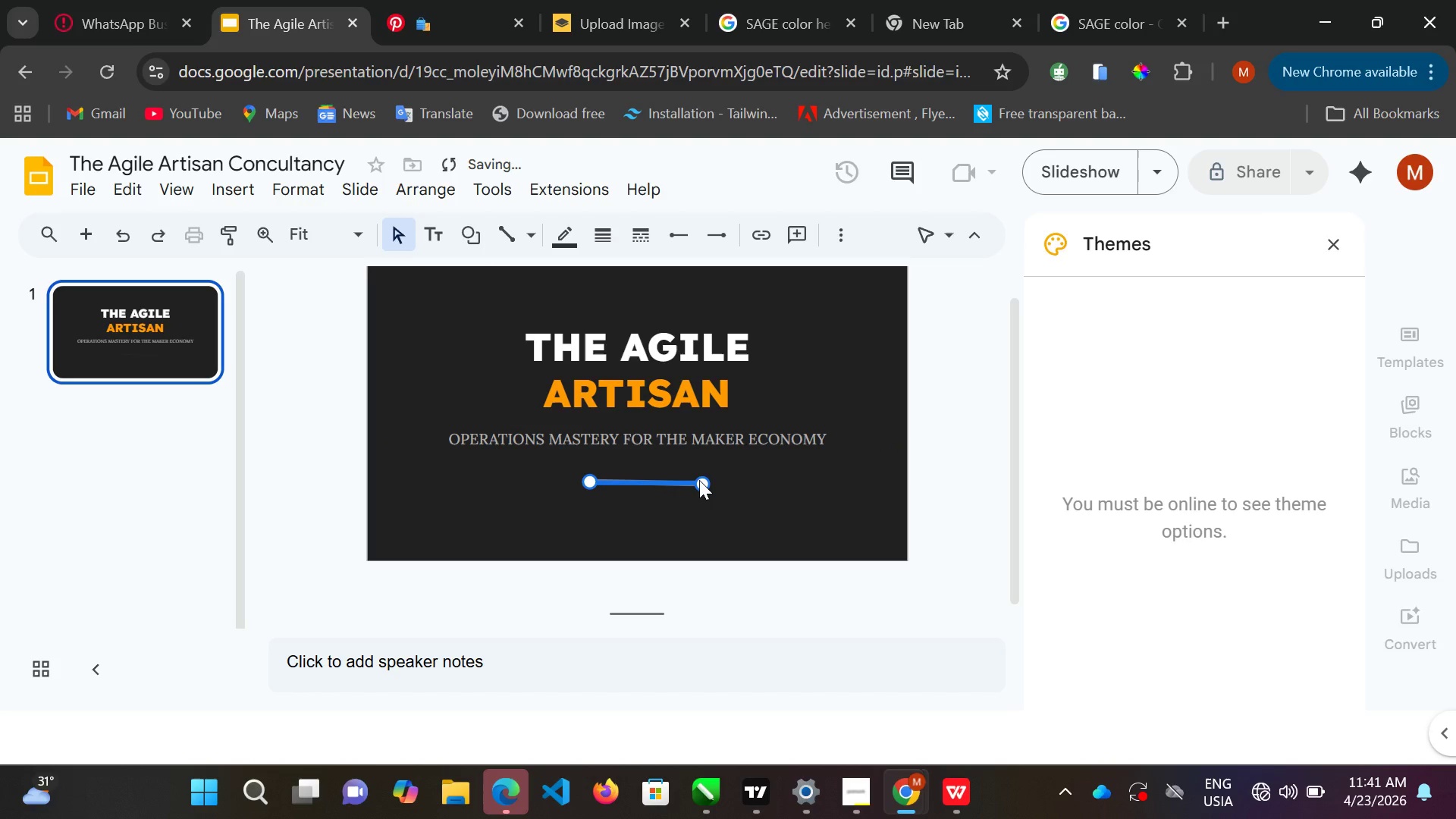 
double_click([699, 482])
 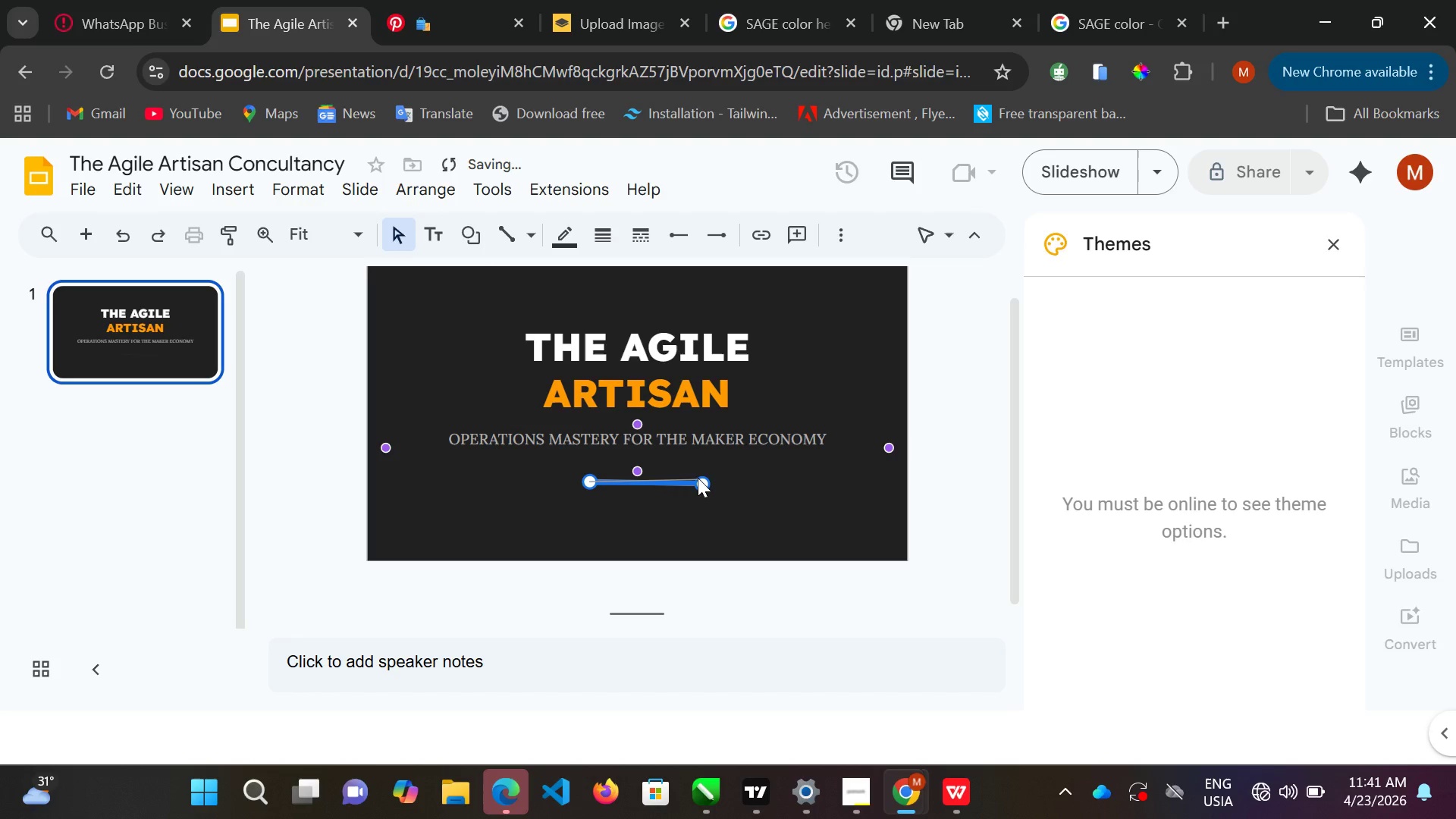 
left_click_drag(start_coordinate=[699, 482], to_coordinate=[698, 478])
 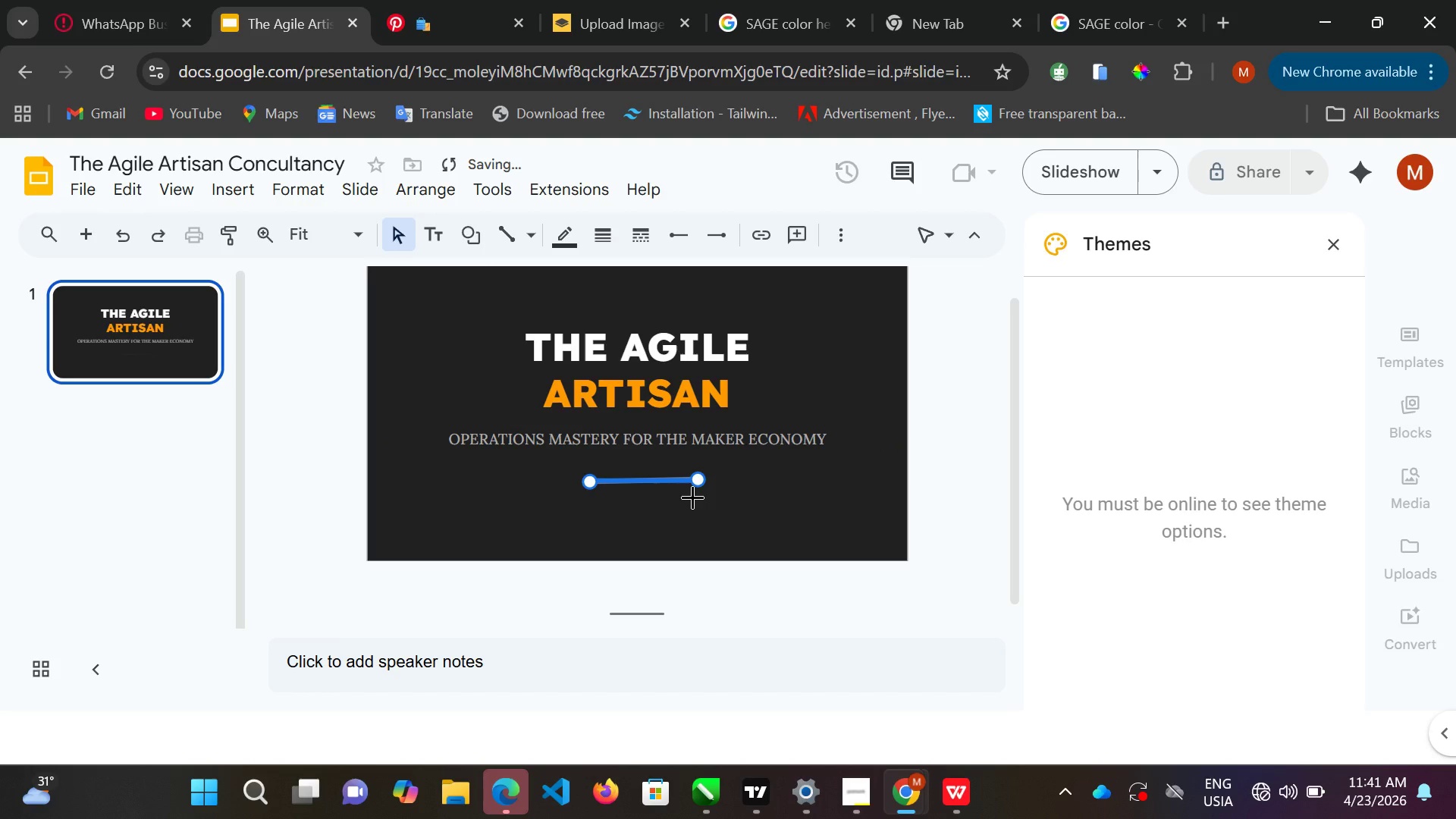 
hold_key(key=ControlLeft, duration=0.8)
left_click([698, 478])
 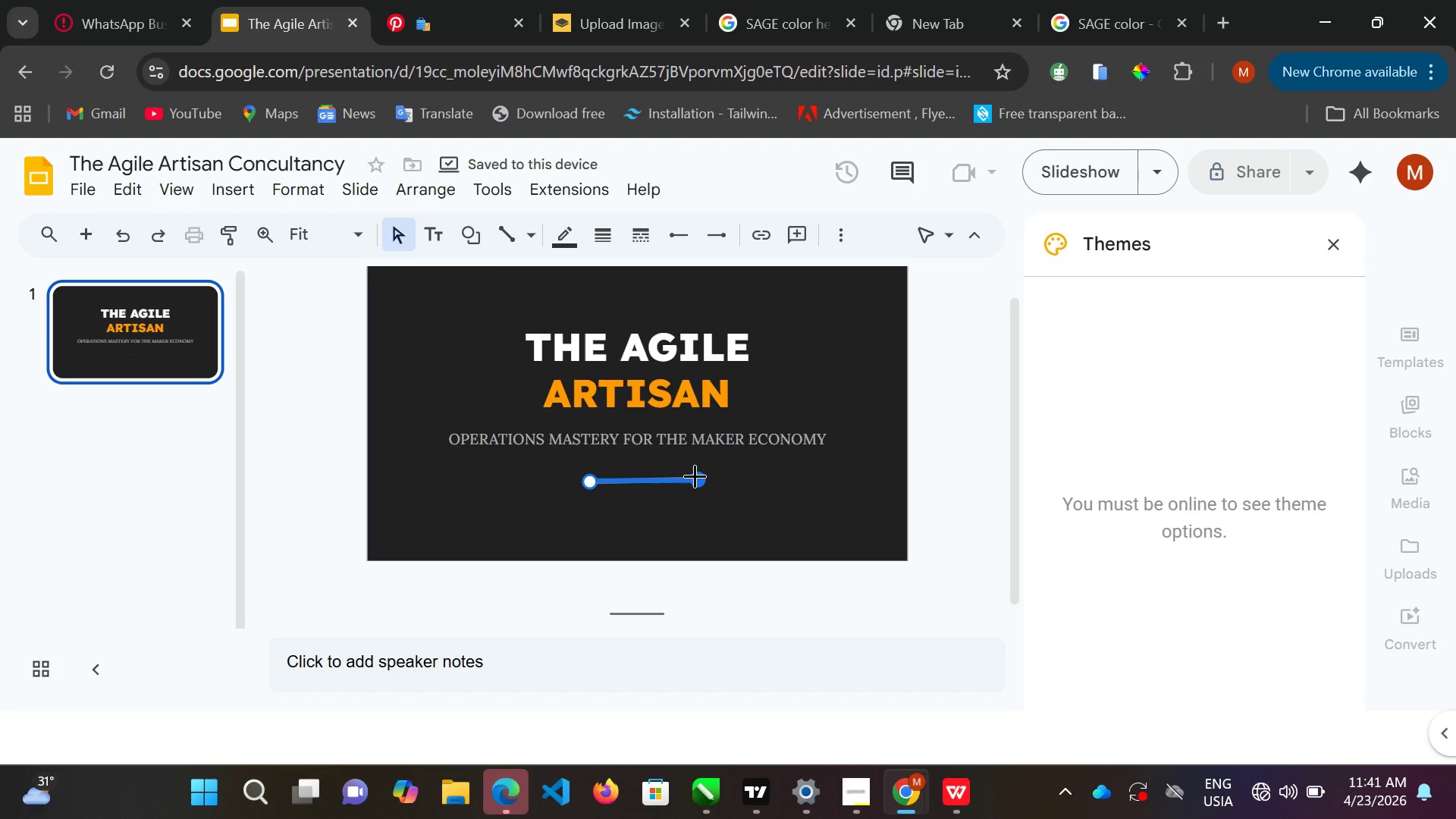 
left_click([696, 480])
 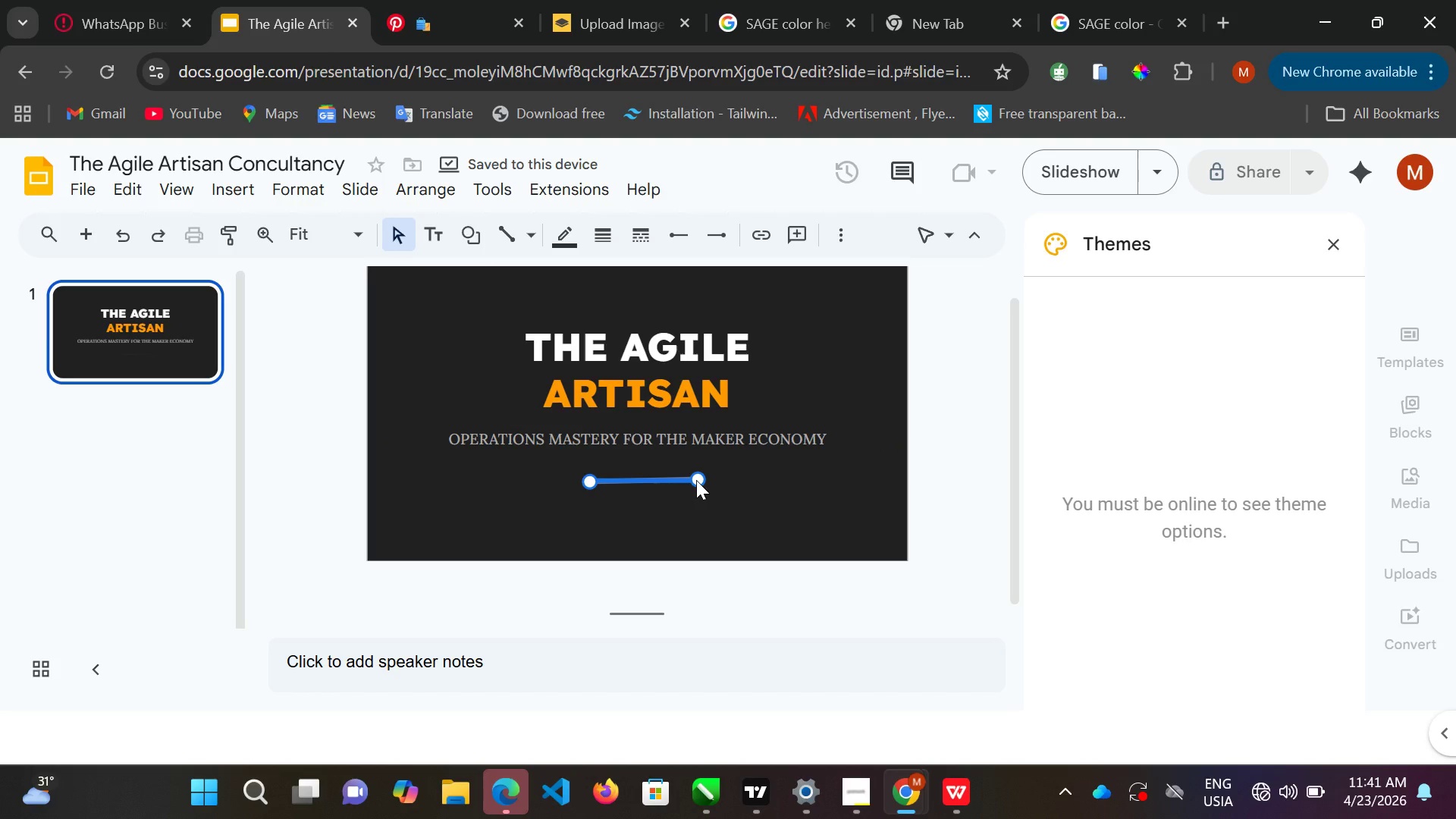 
key(ArrowDown)
 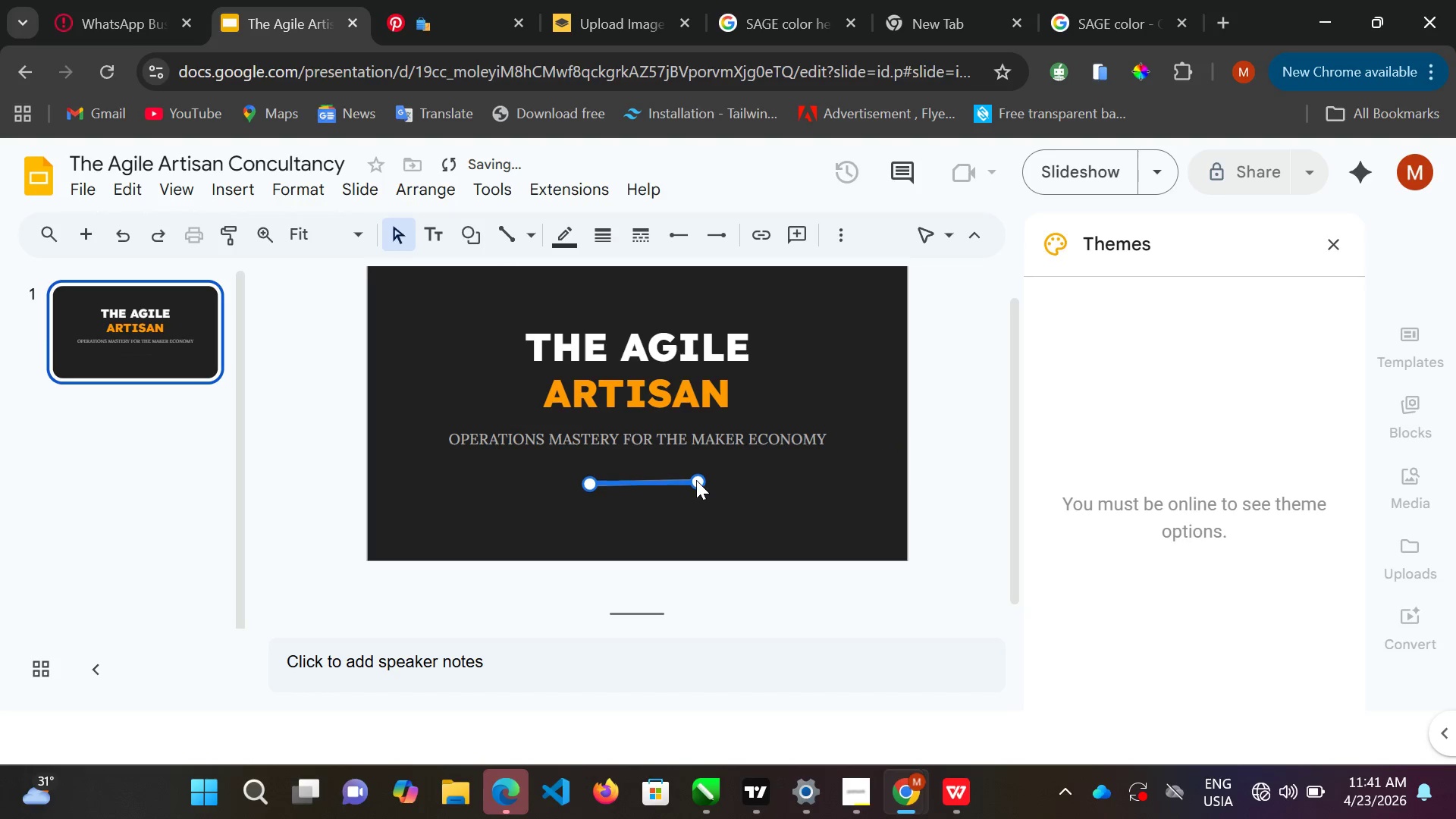 
key(ArrowDown)
 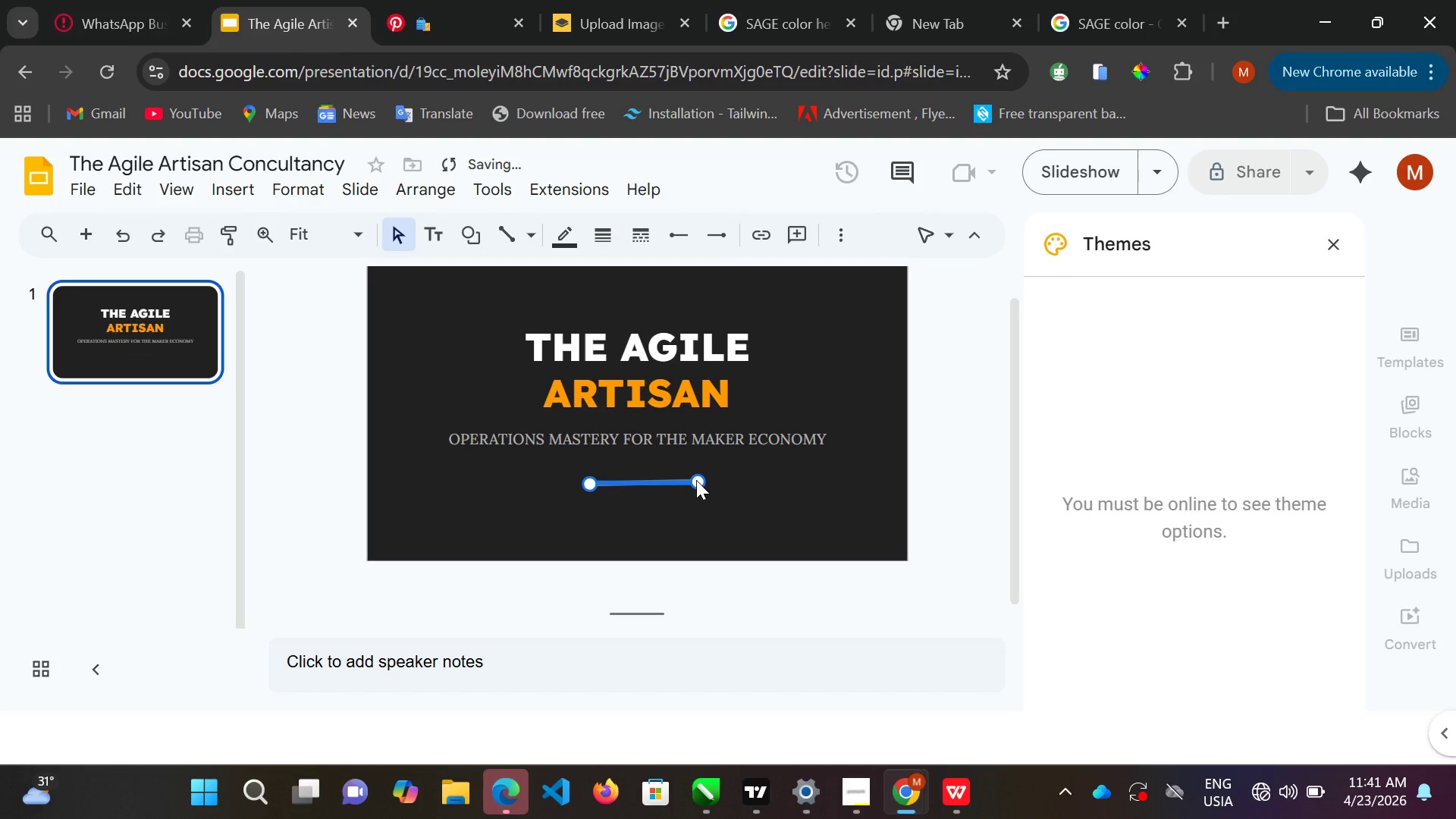 
key(ArrowLeft)
 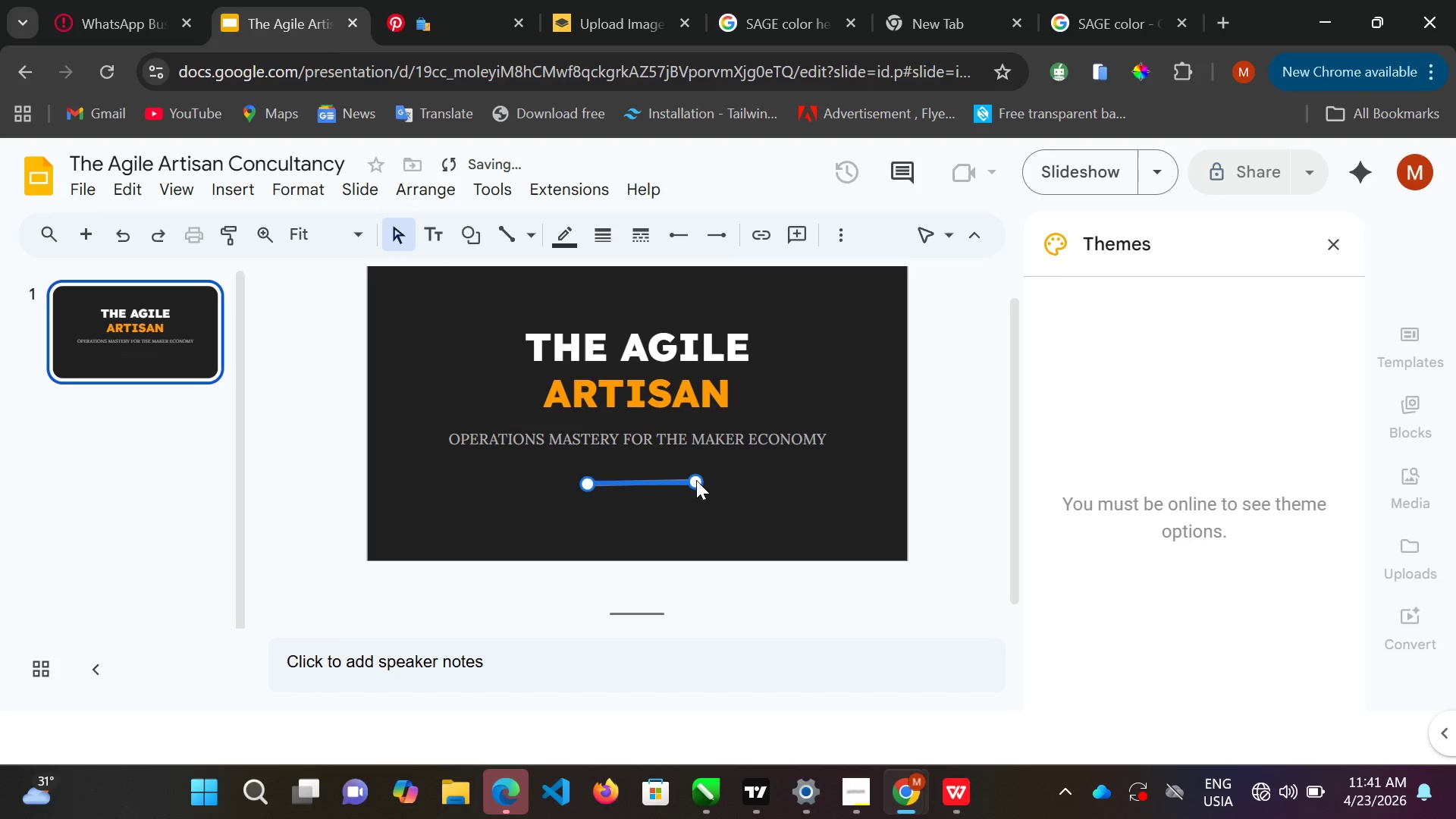 
key(ArrowLeft)
 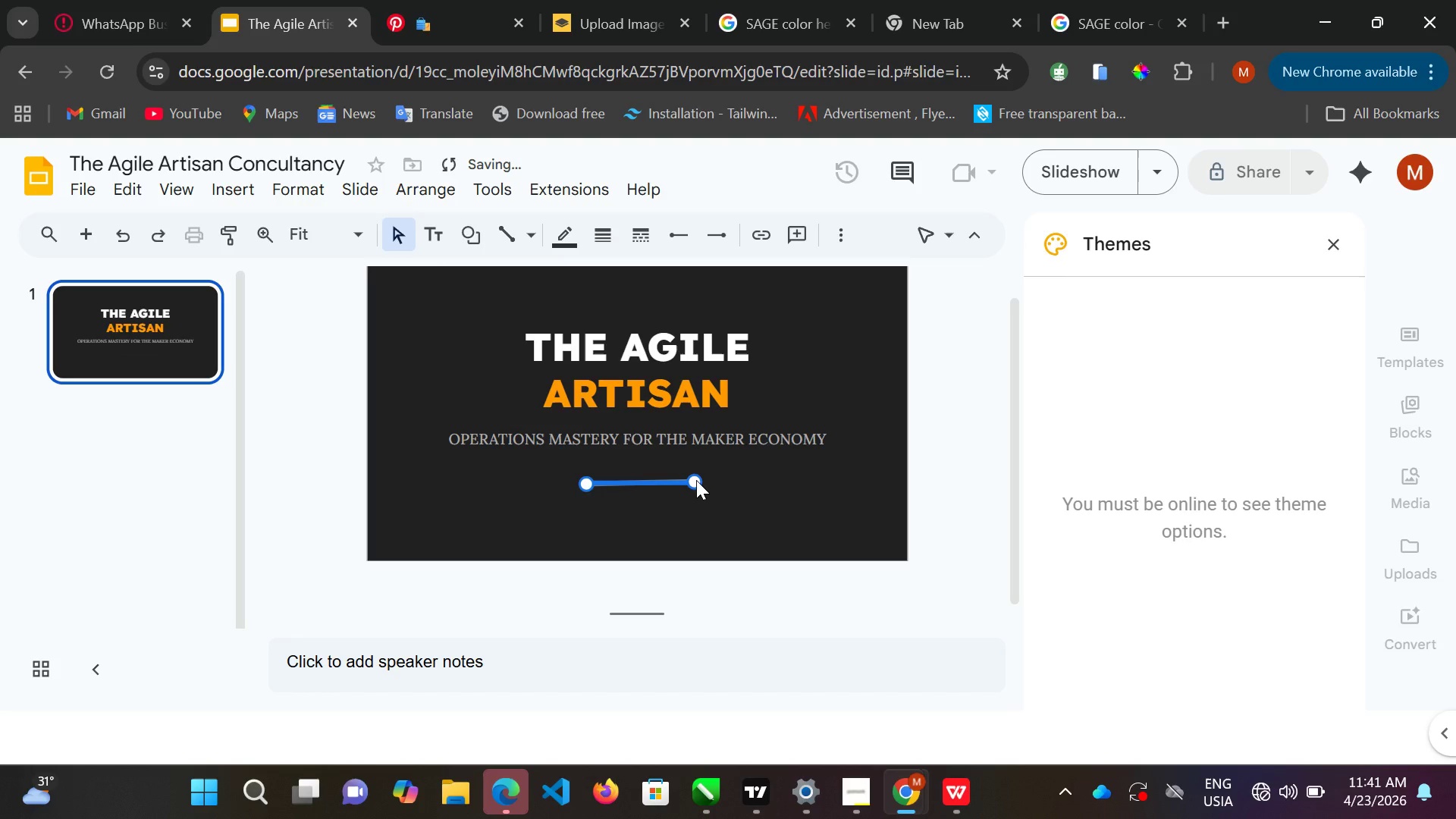 
key(ArrowLeft)
 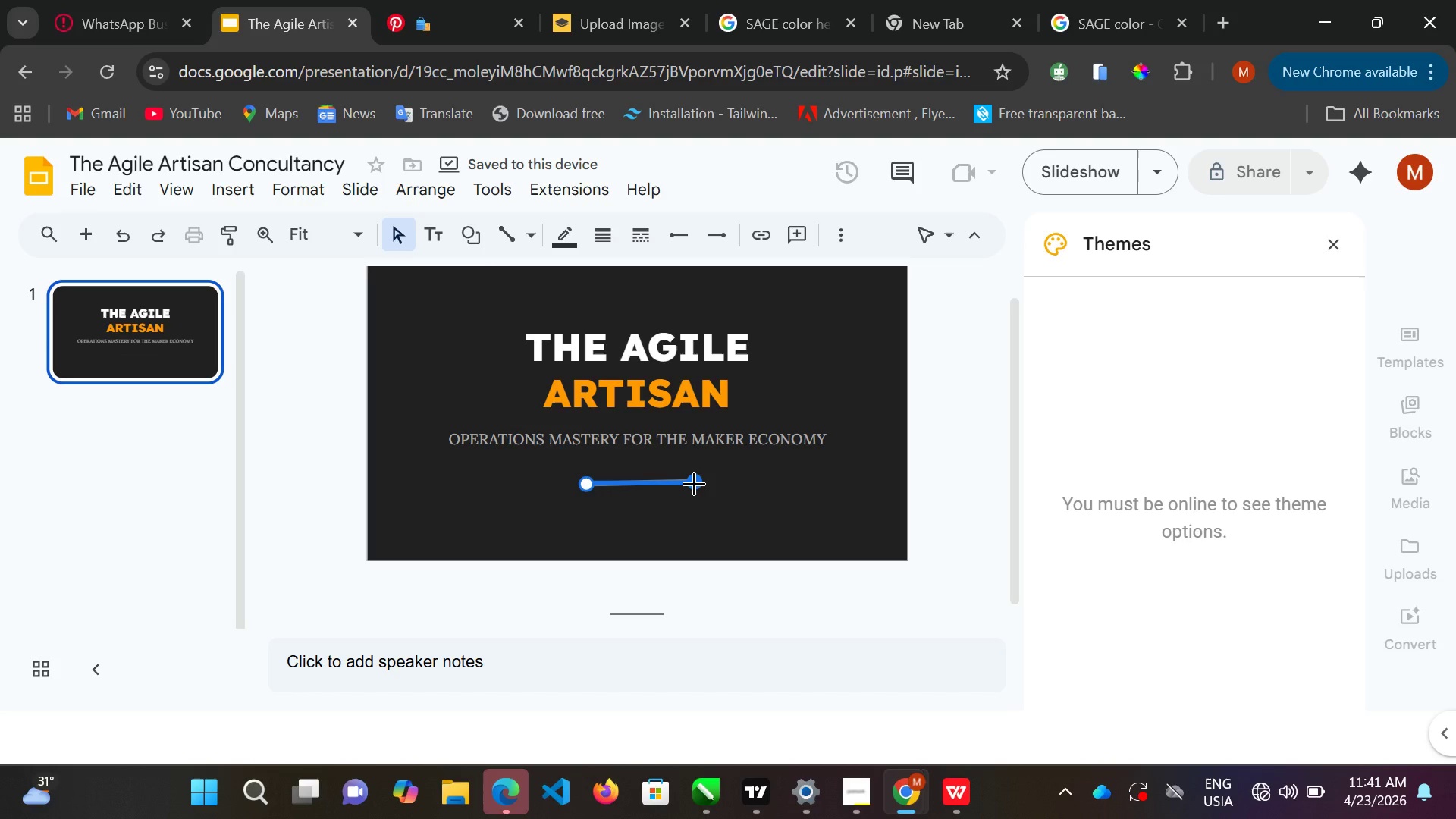 
left_click([694, 483])
 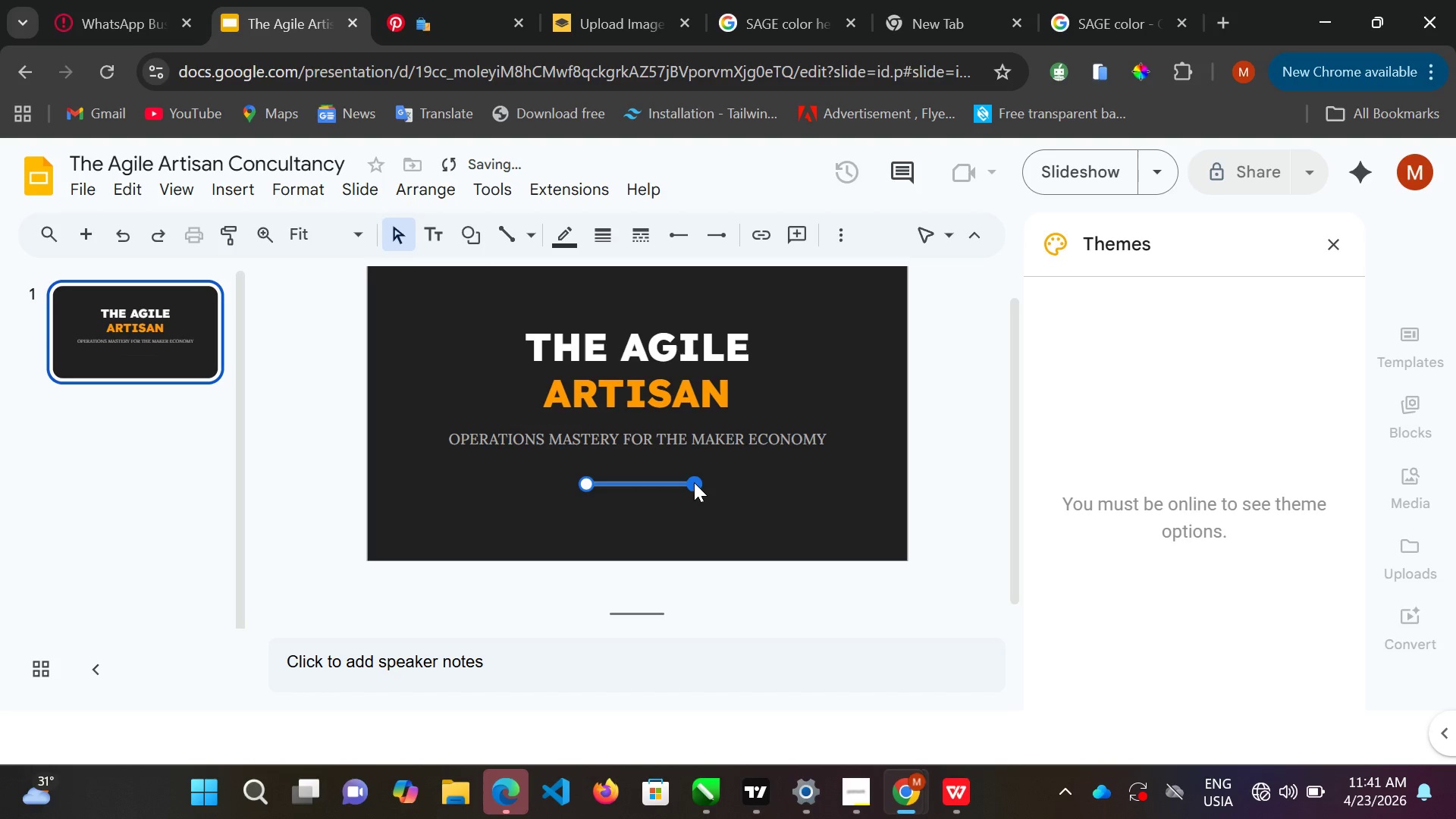 
hold_key(key=ControlLeft, duration=1.44)
 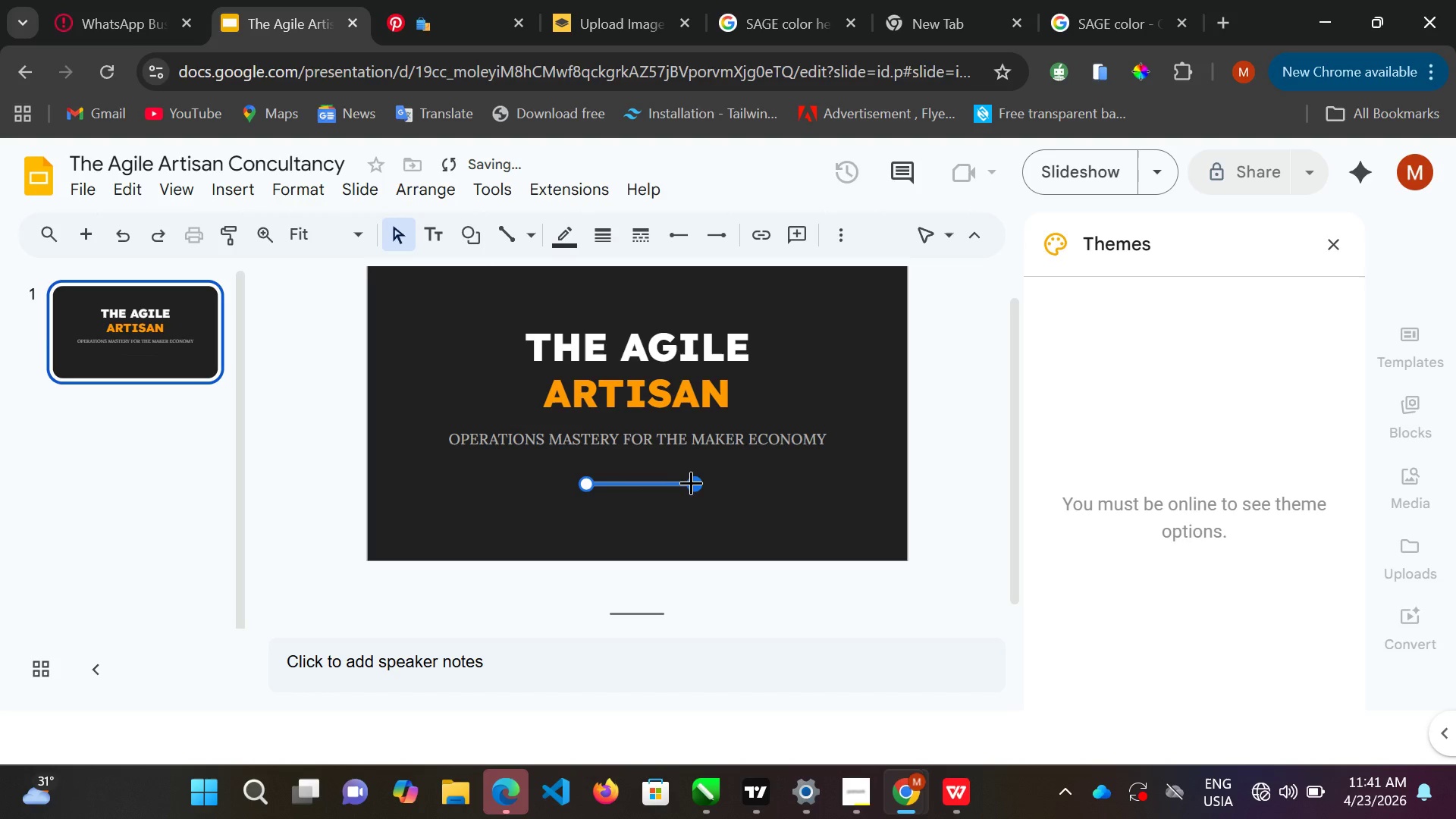 
hold_key(key=ControlLeft, duration=1.51)
 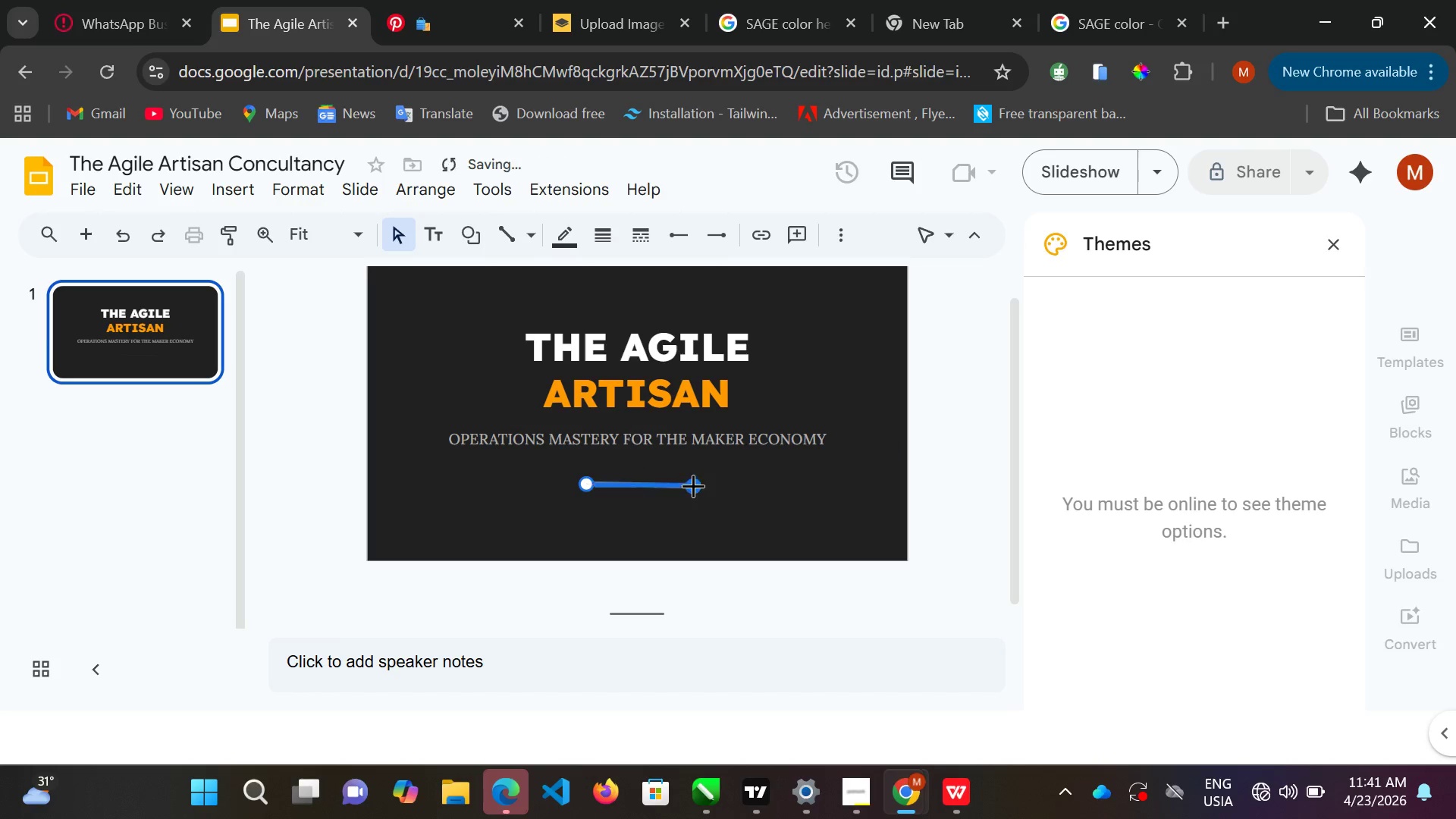 
key(Control+ControlLeft)
 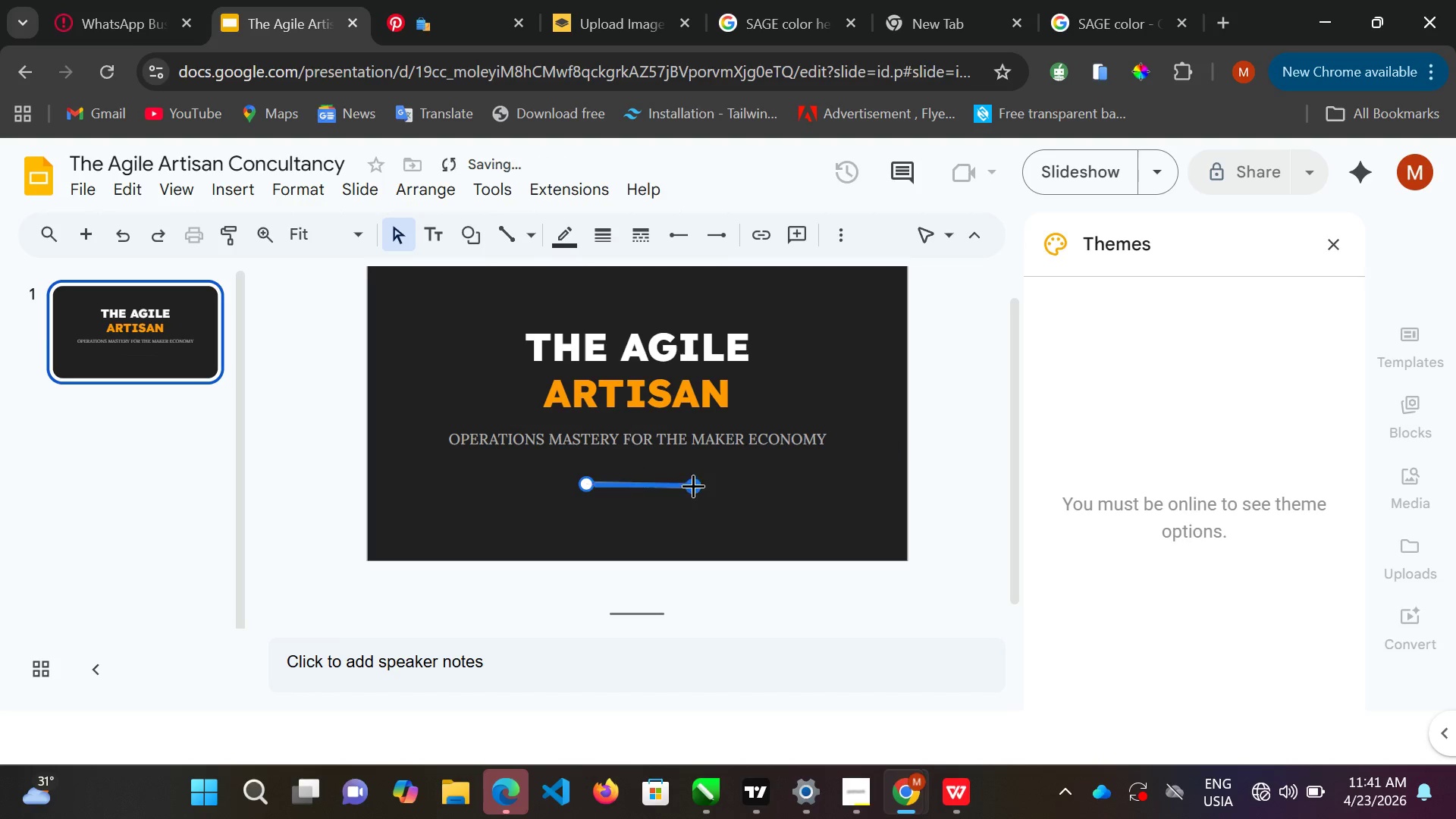 
key(Control+ControlLeft)
 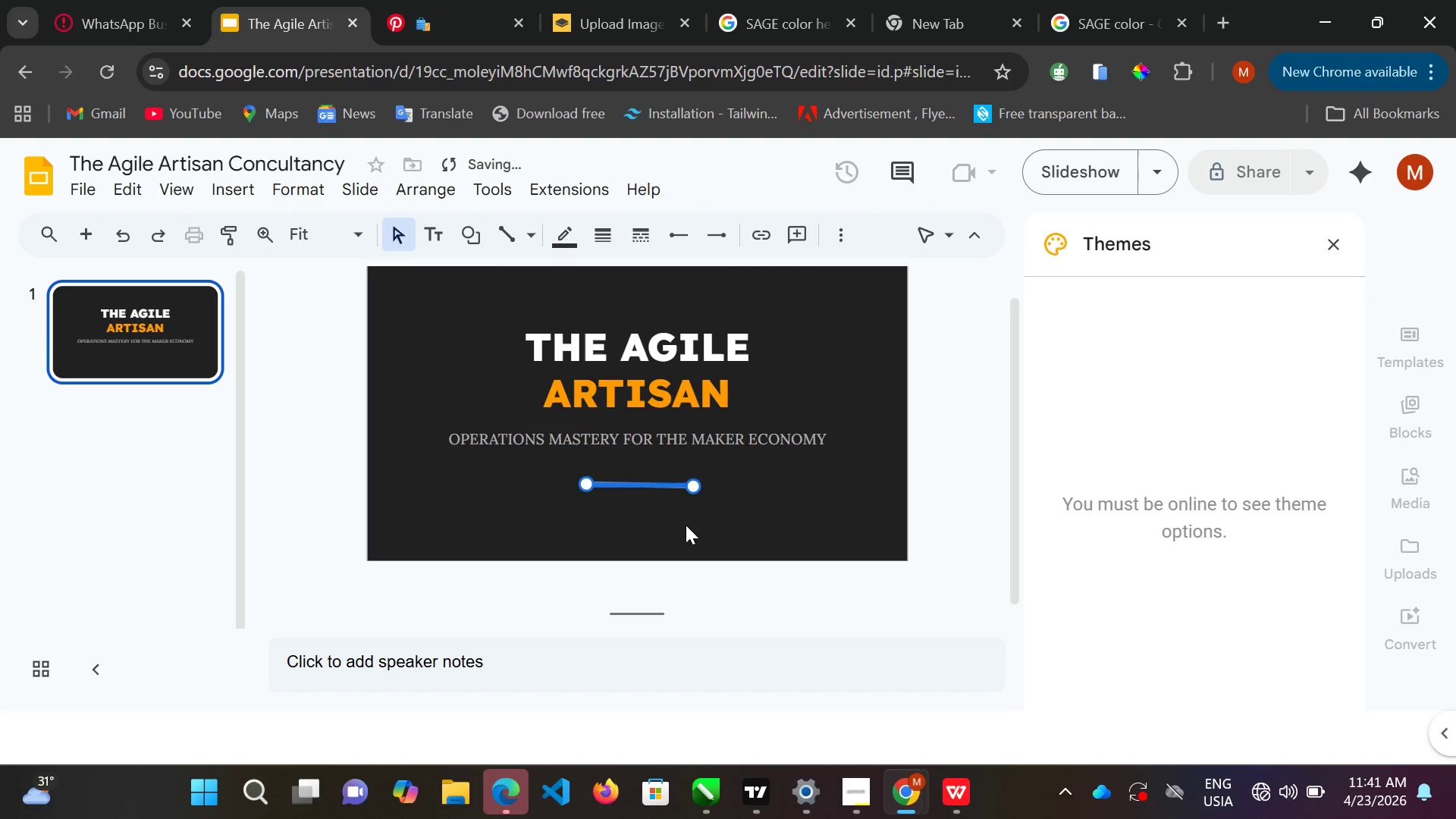 
key(Control+ControlLeft)
 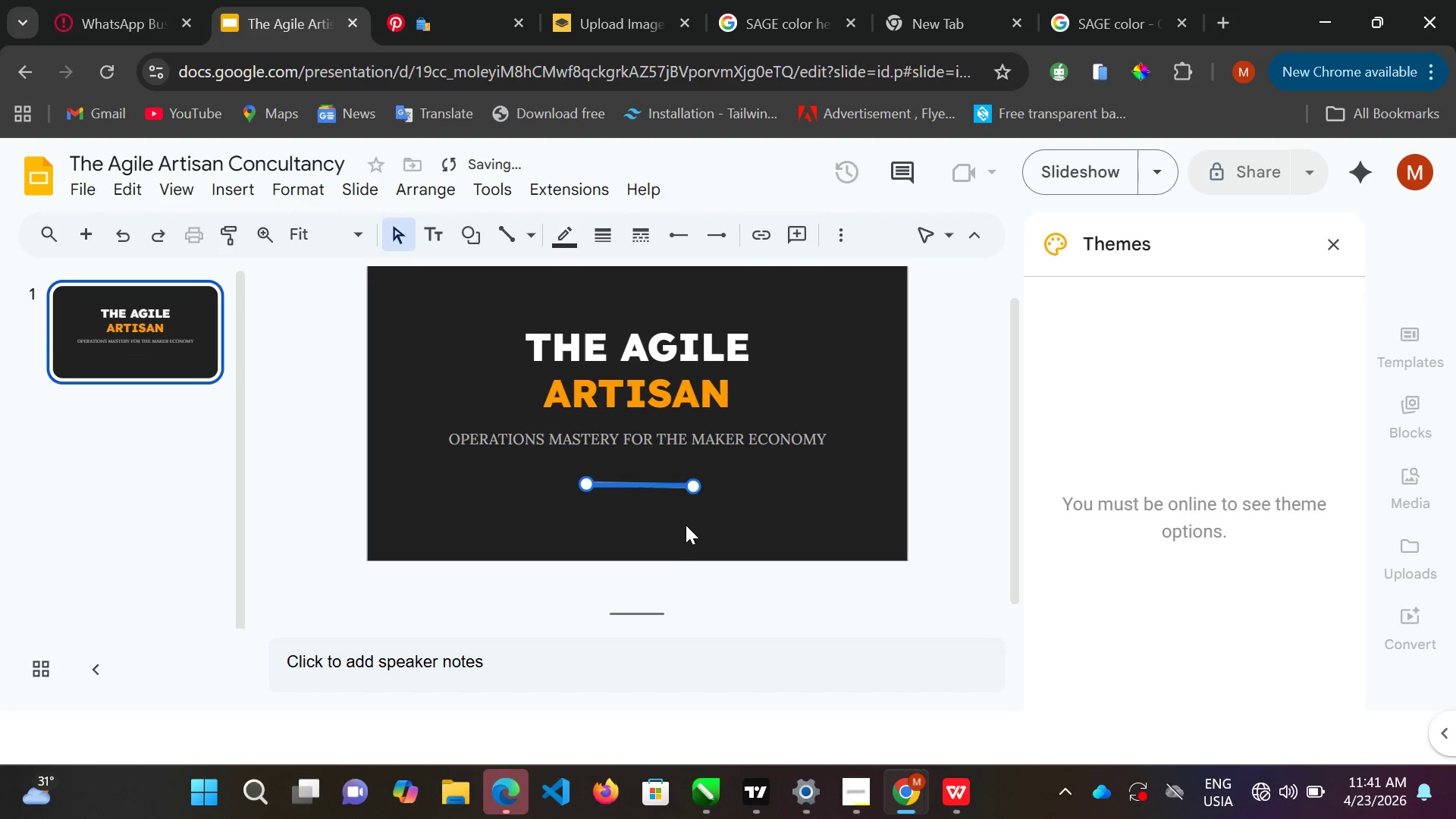 
key(Control+ControlLeft)
 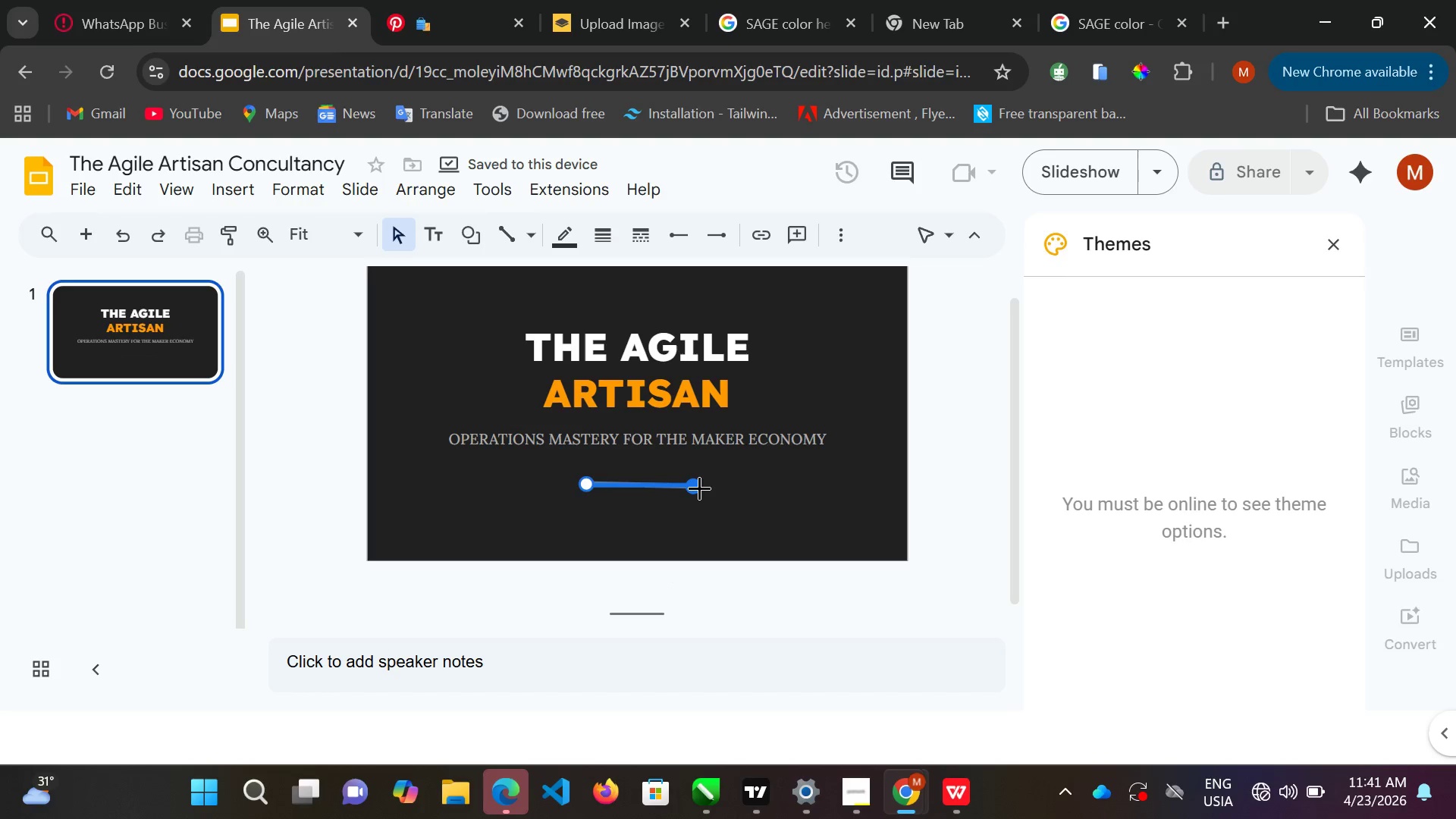 
hold_key(key=ControlLeft, duration=1.53)
left_click([698, 488])
 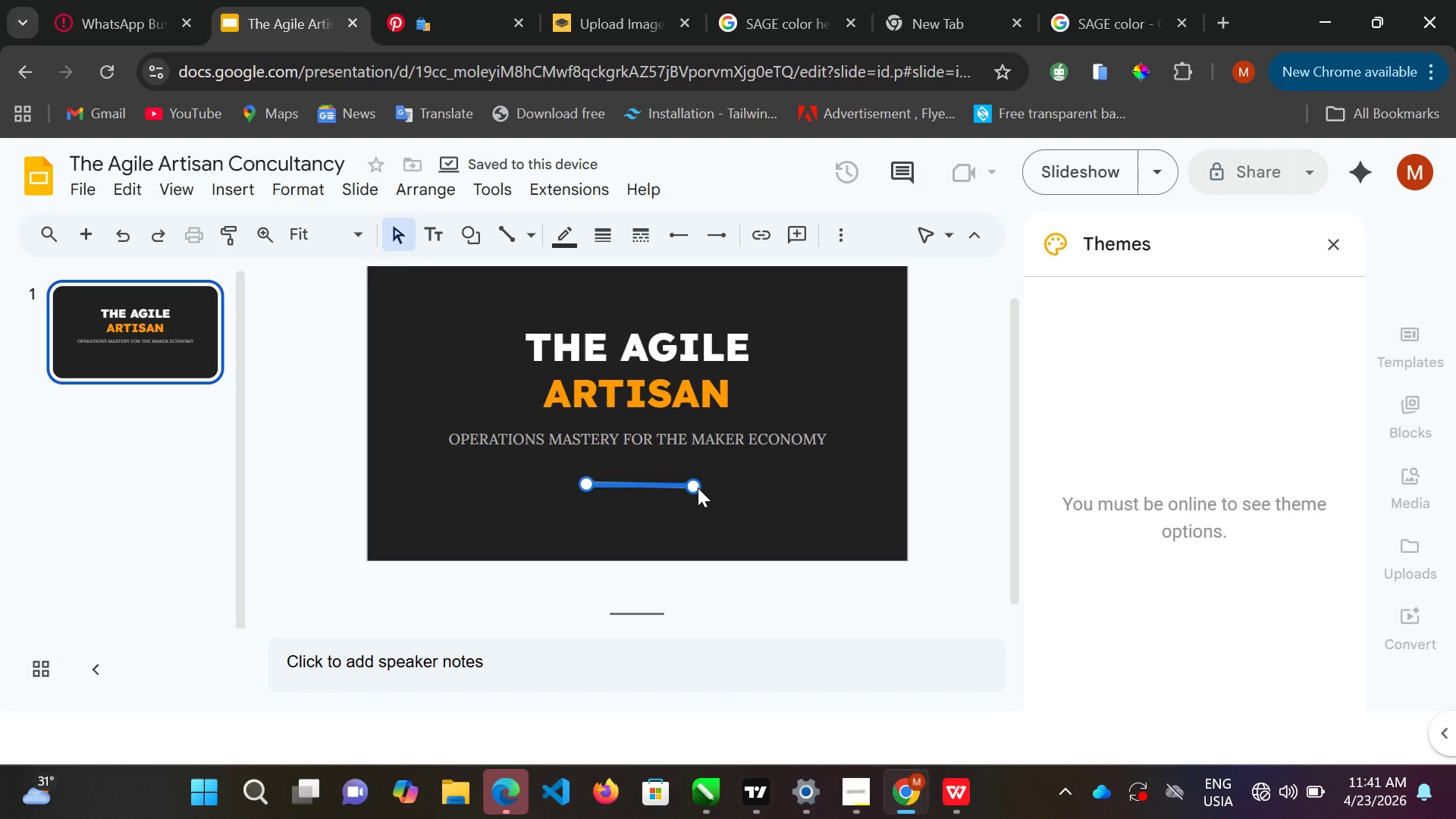 
left_click_drag(start_coordinate=[698, 488], to_coordinate=[697, 484])
 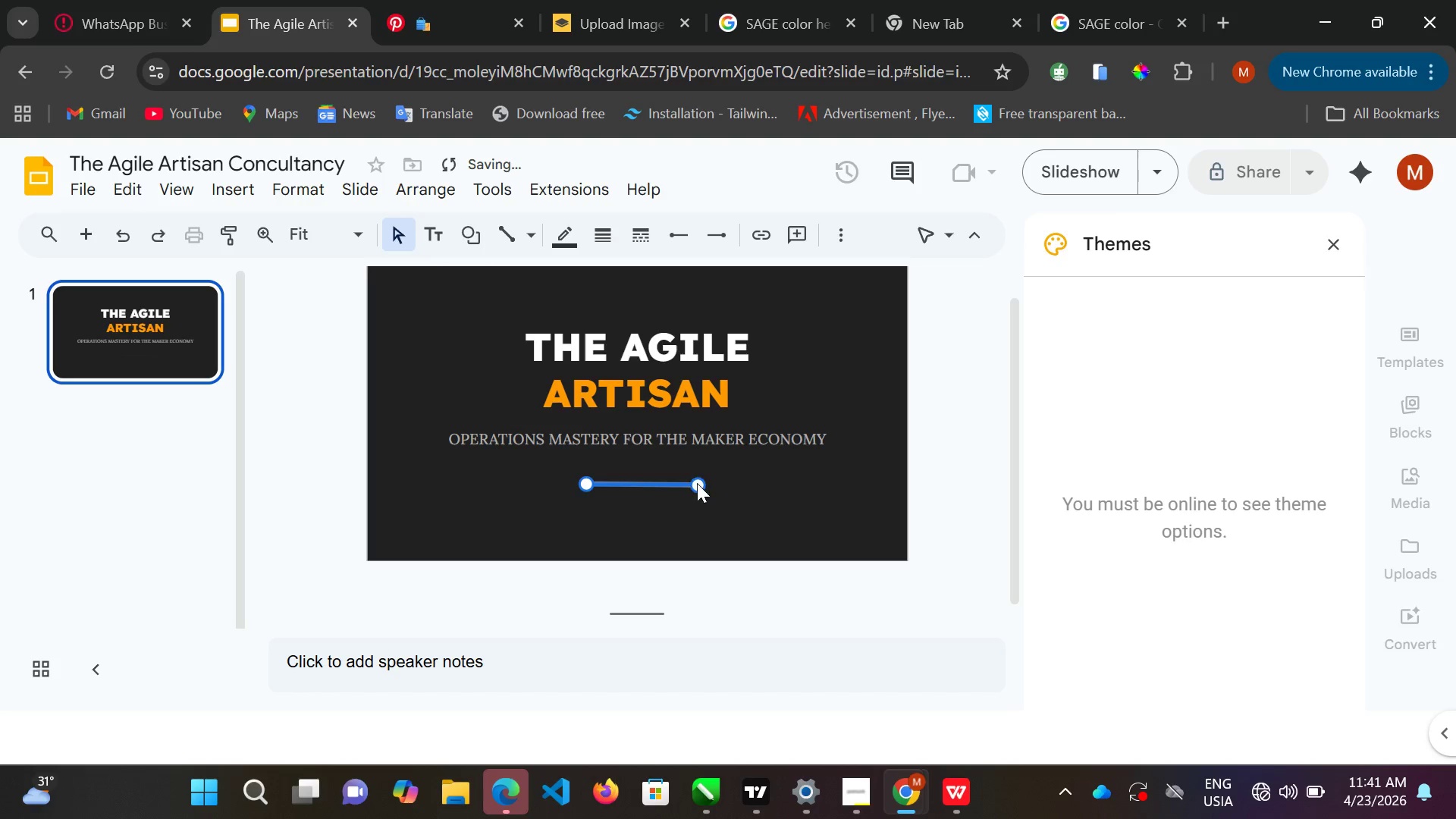 
left_click([697, 484])
 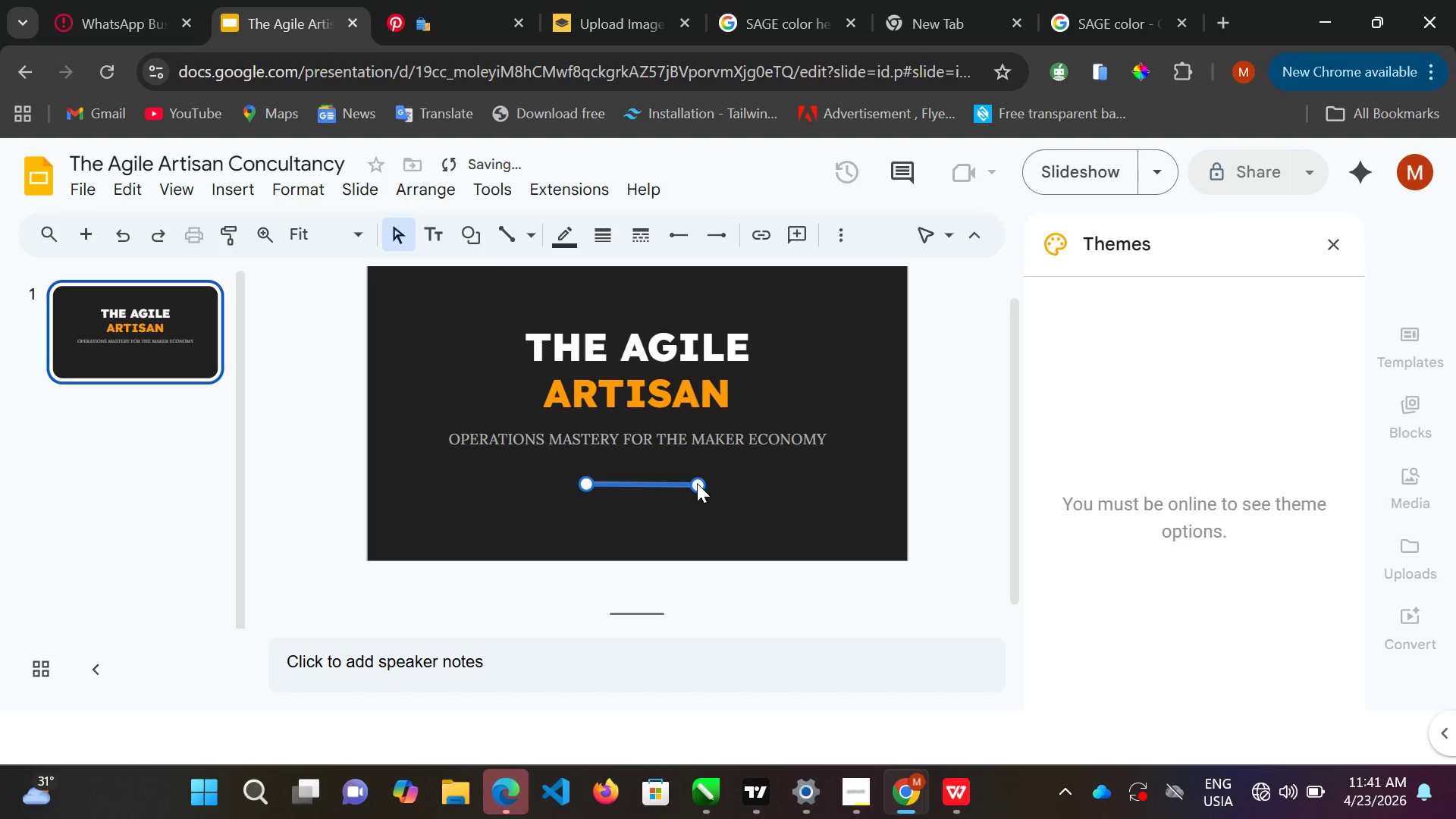 
left_click_drag(start_coordinate=[697, 483], to_coordinate=[672, 532])
 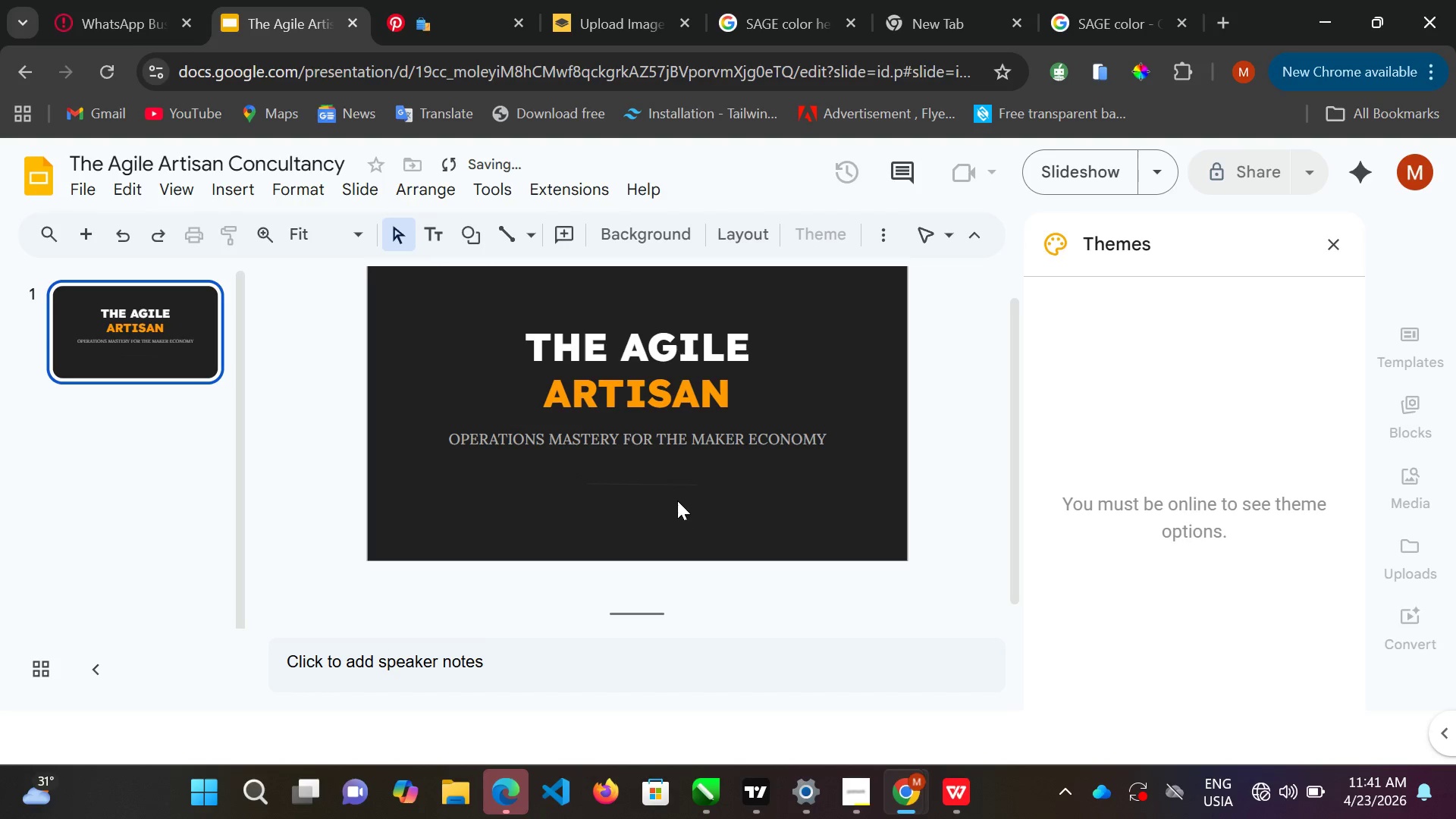 
key(Control+ControlLeft)
 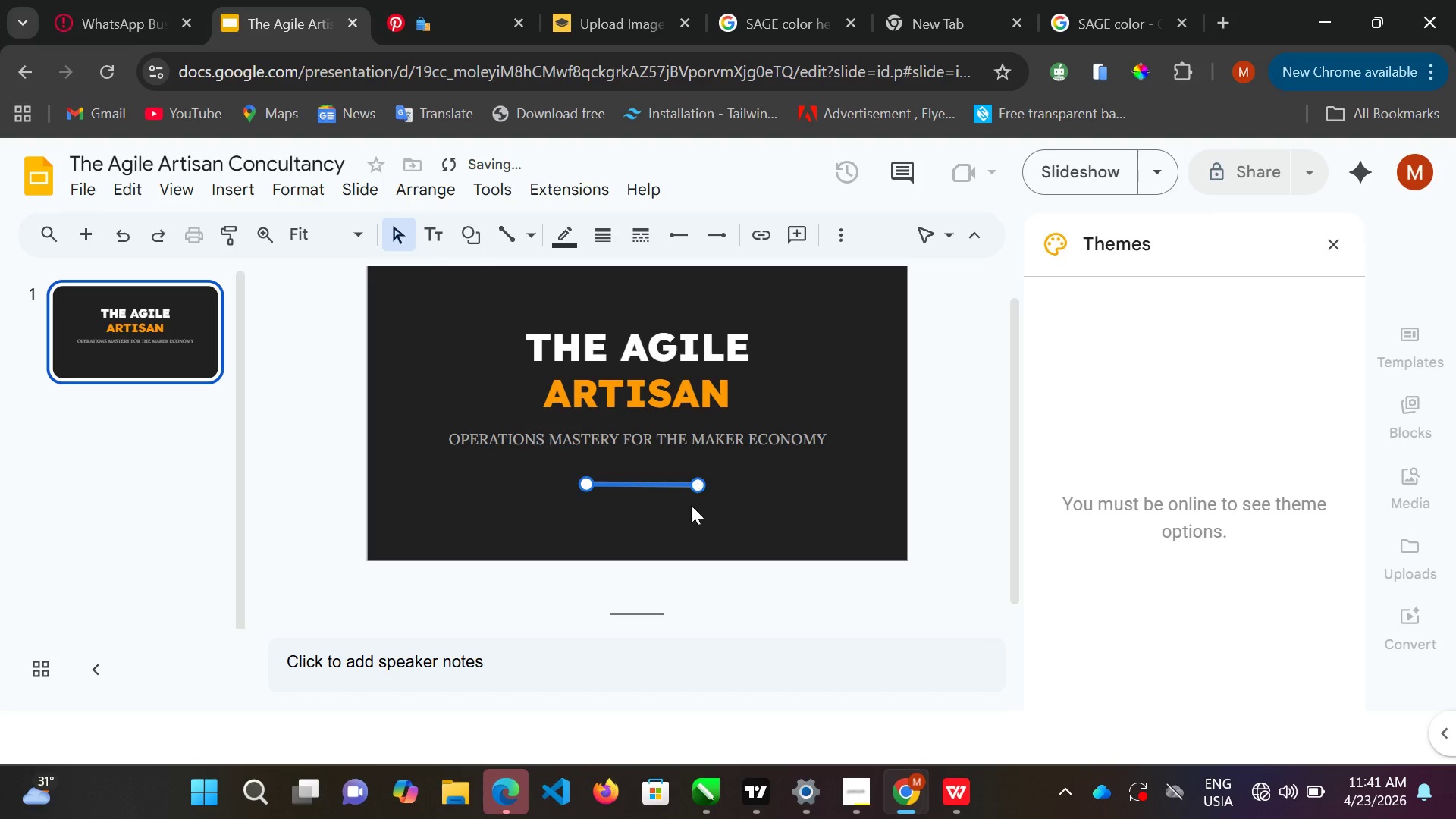 
key(Control+ControlLeft)
 